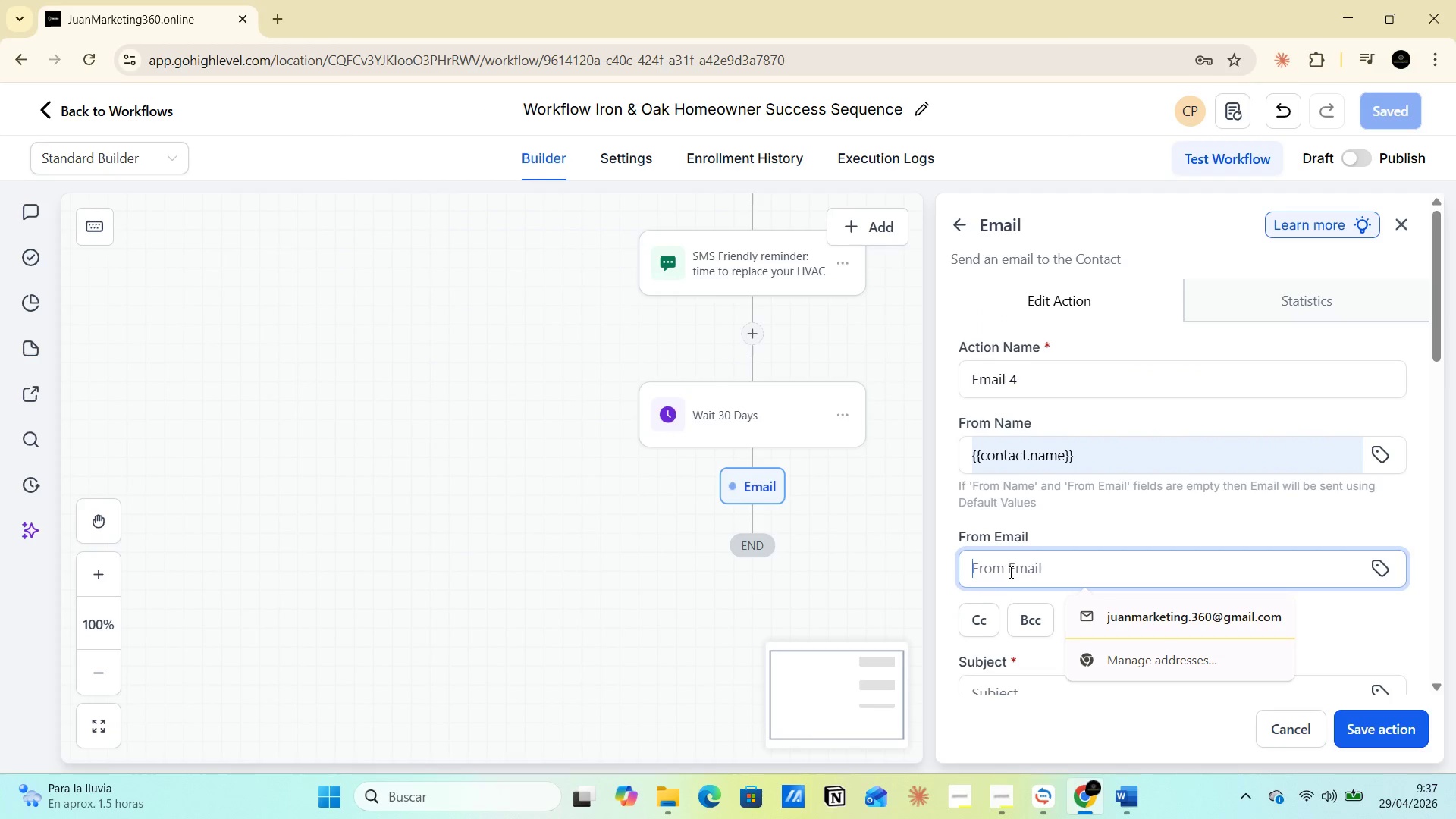 
key(Control+V)
 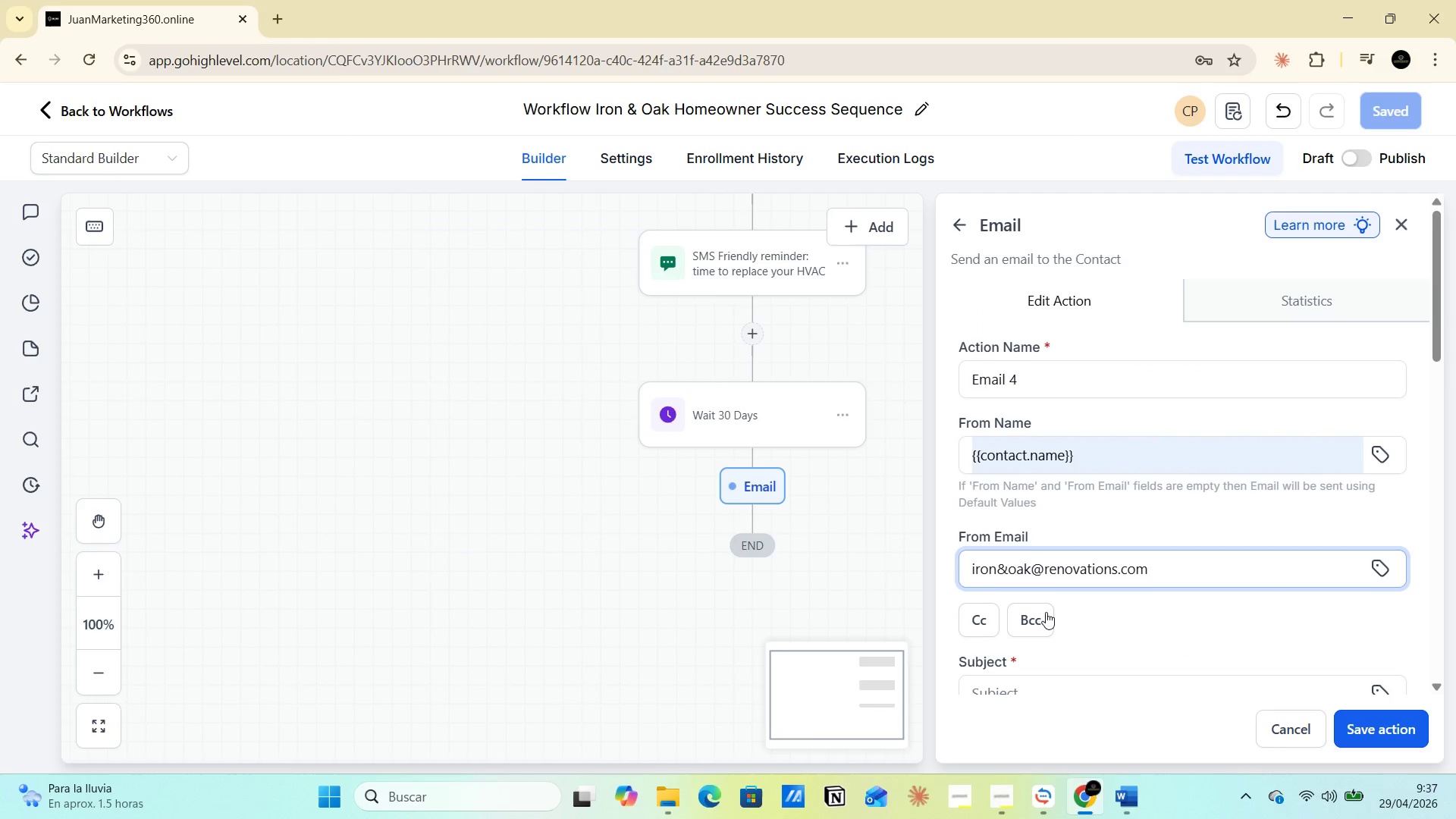 
left_click([1107, 611])
 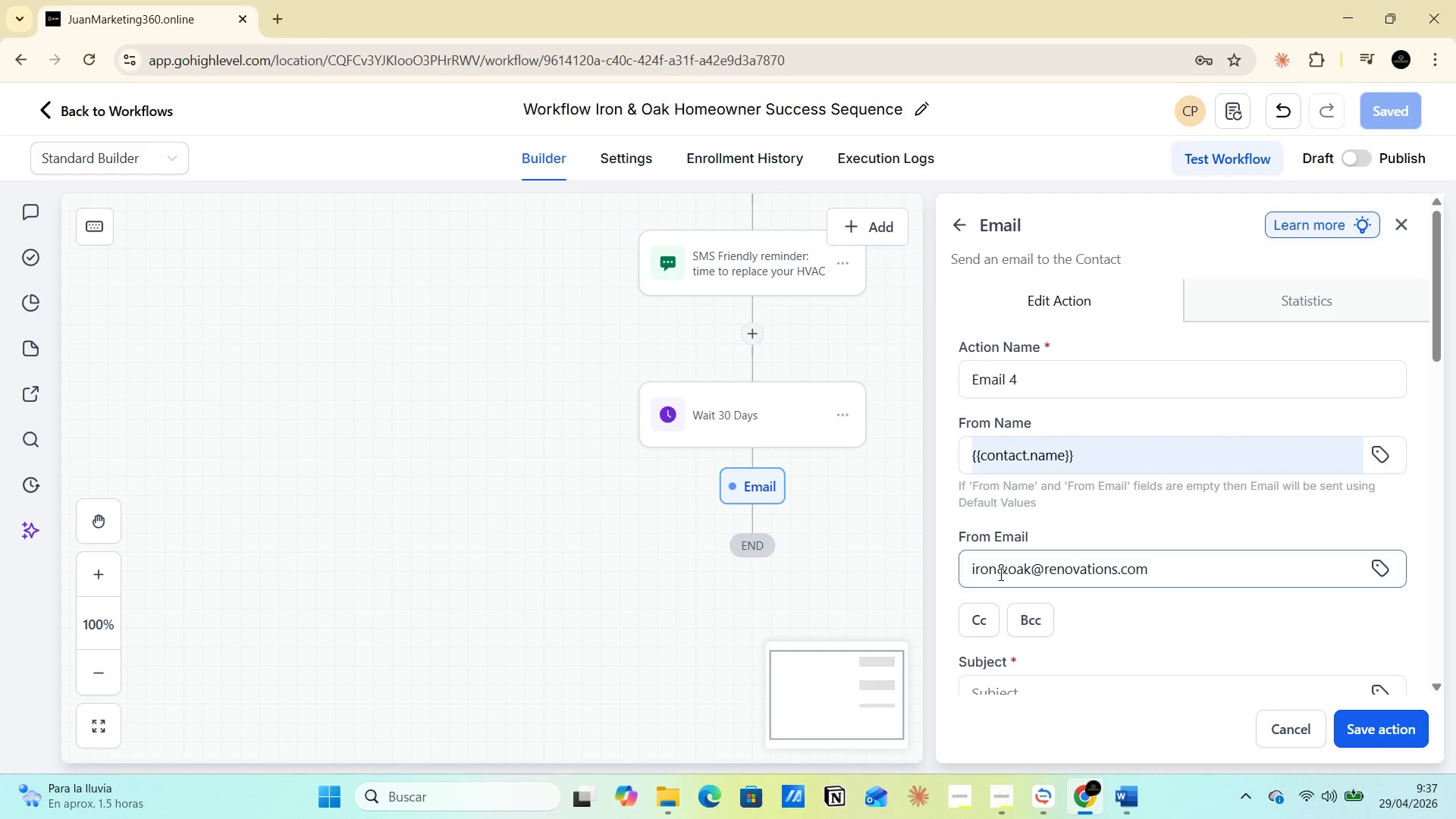 
scroll: coordinate [860, 457], scroll_direction: up, amount: 10.0
 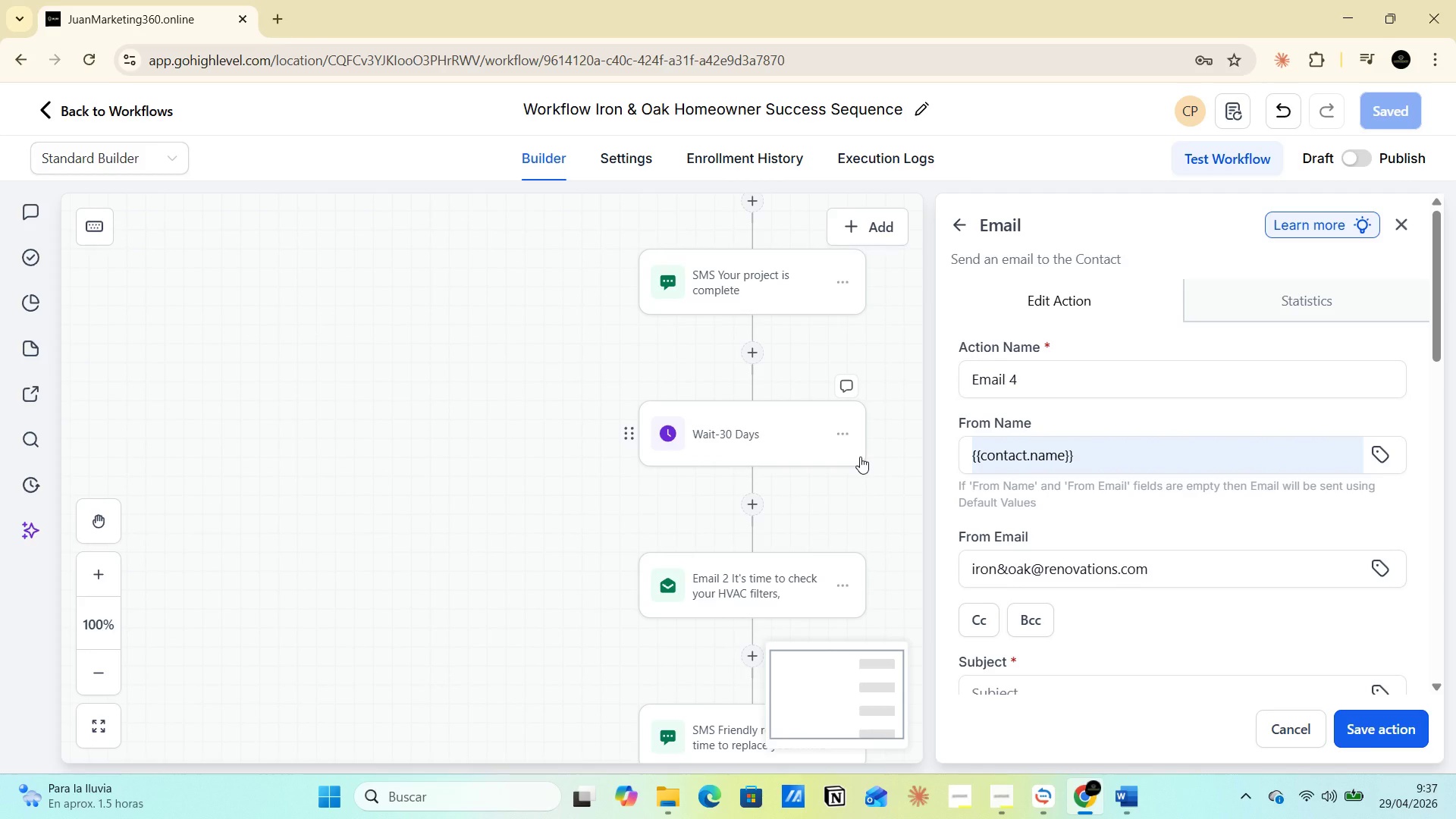 
scroll: coordinate [867, 449], scroll_direction: down, amount: 11.0
 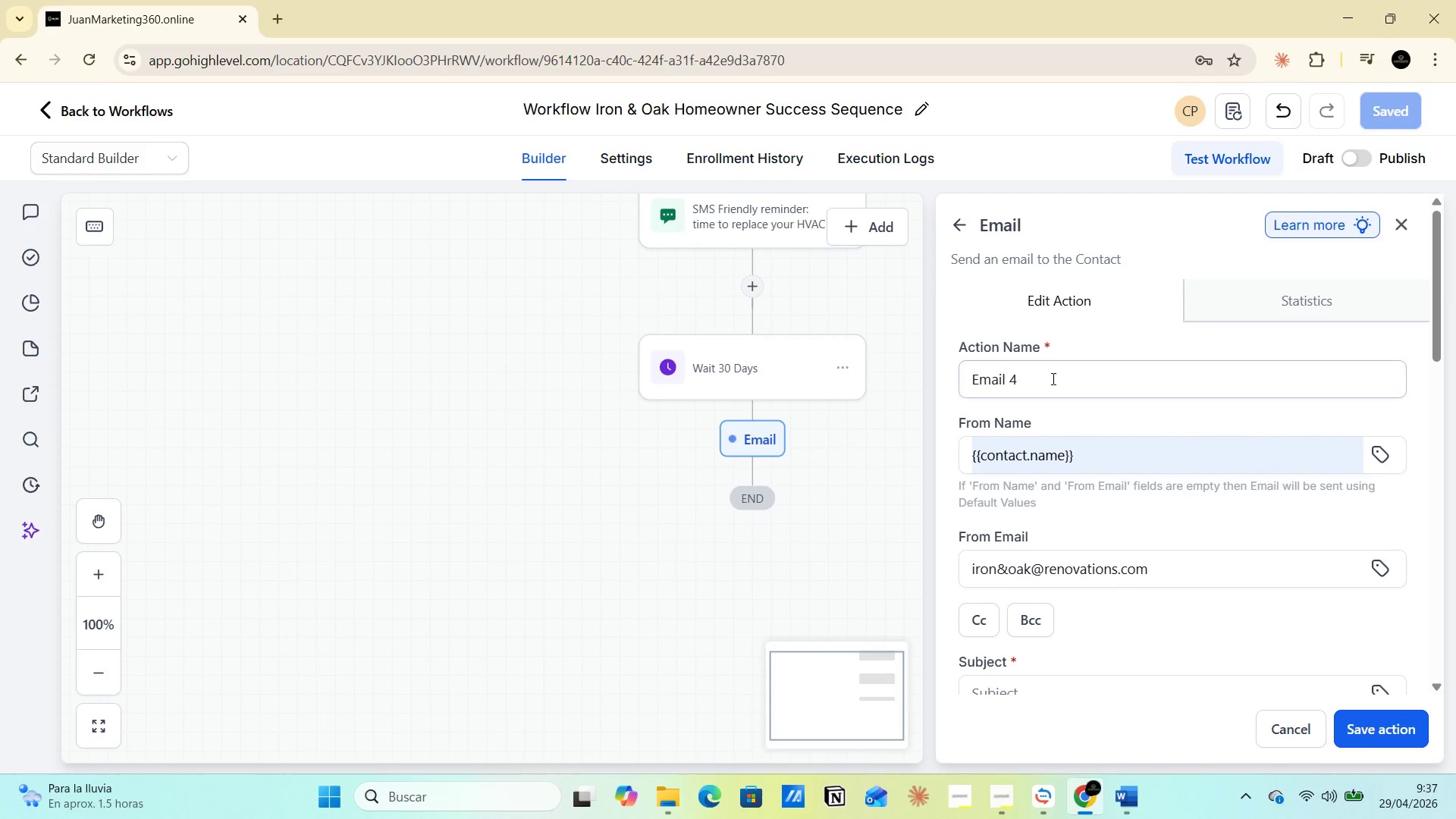 
left_click([1047, 381])
 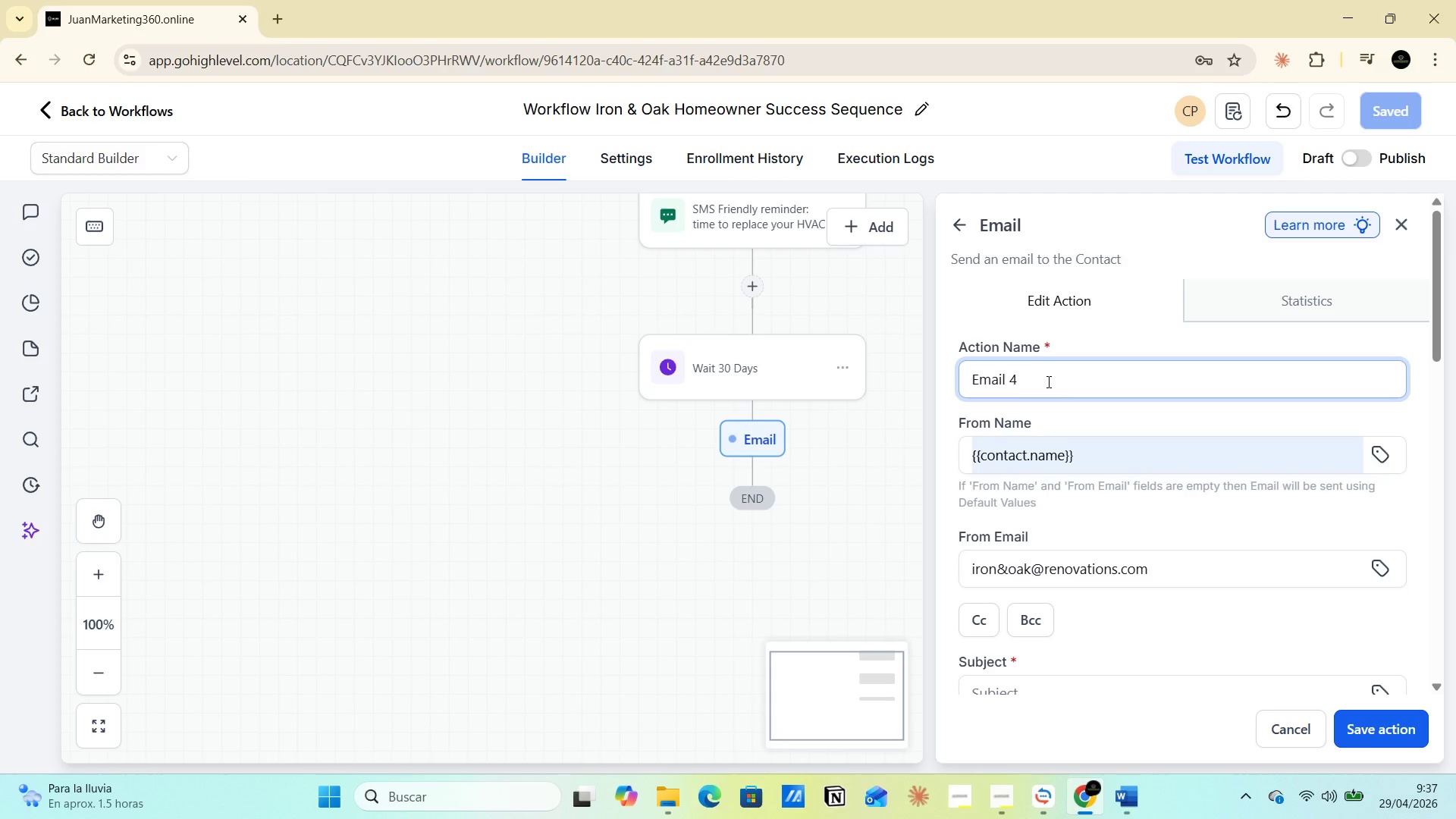 
key(Backspace)
 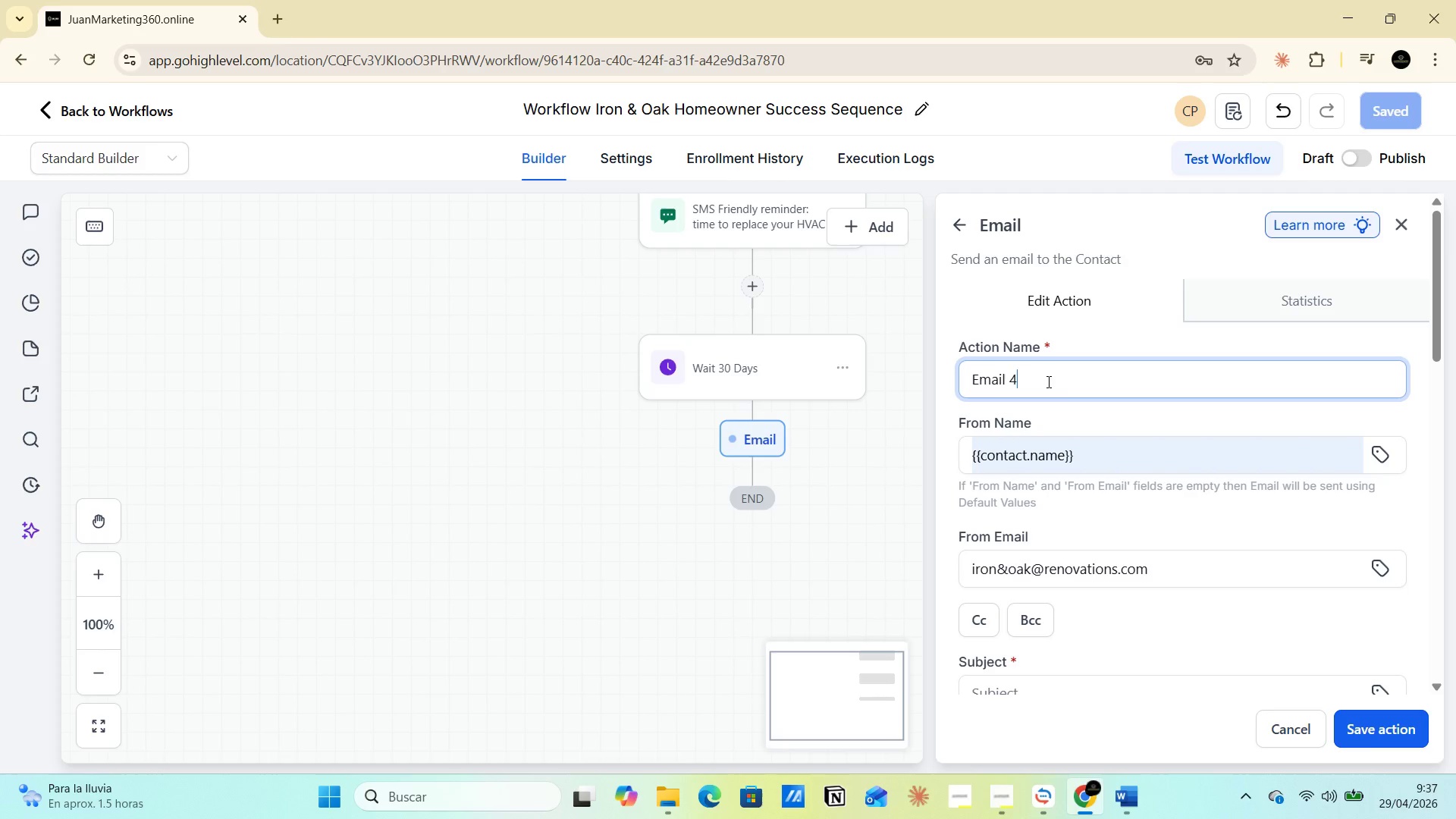 
key(Backspace)
 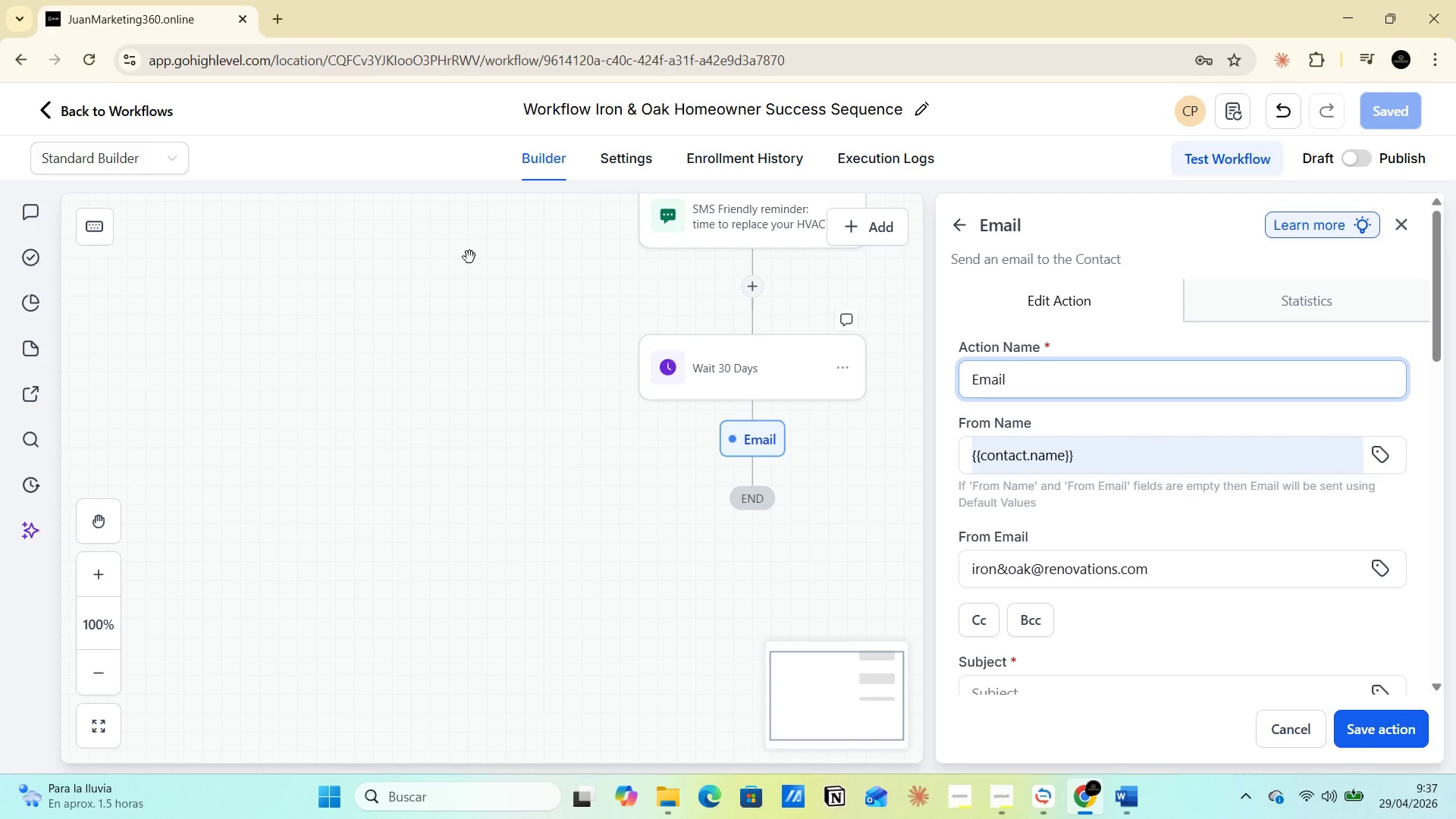 
key(3)
 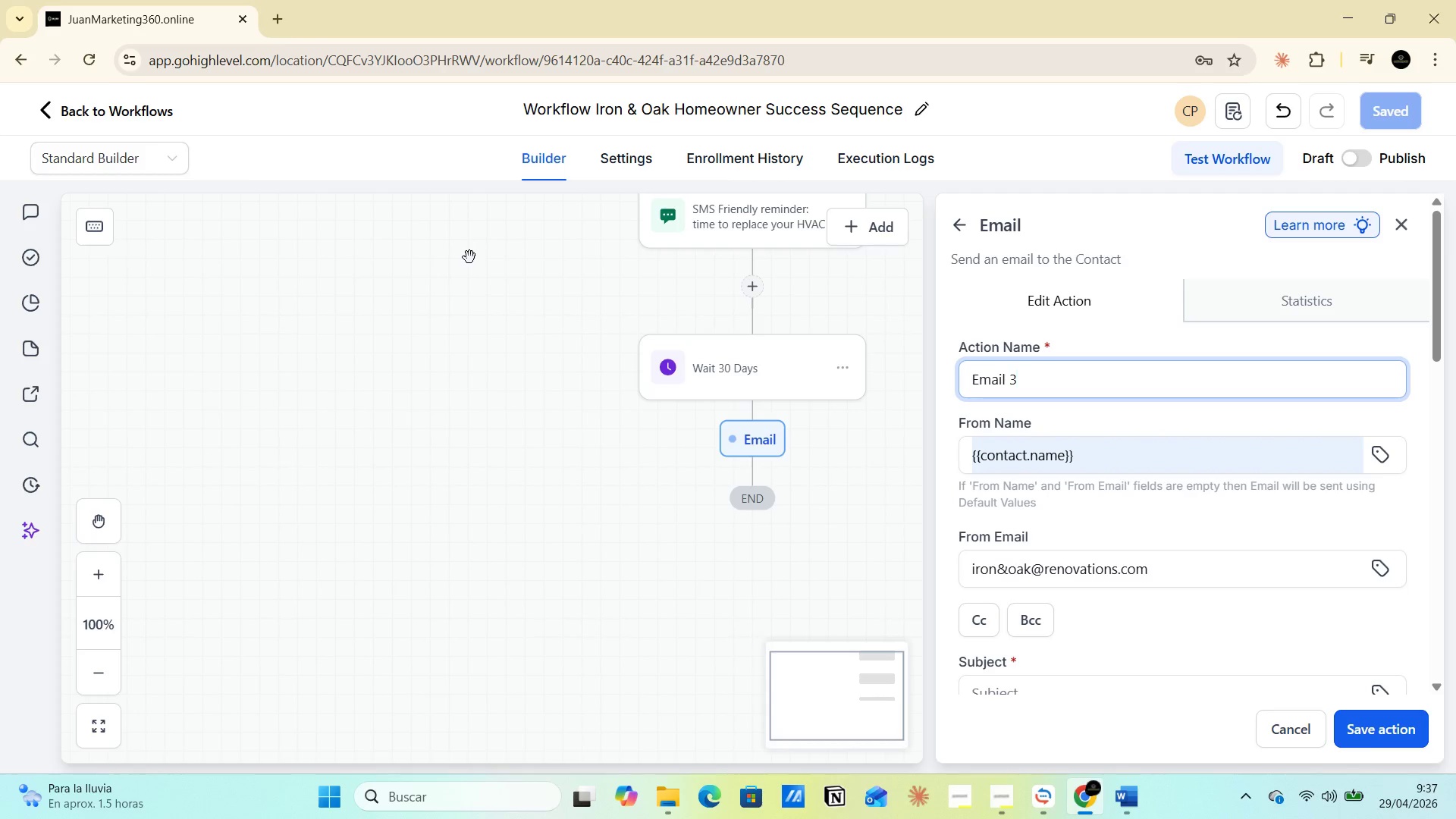 
scroll: coordinate [484, 321], scroll_direction: down, amount: 3.0
 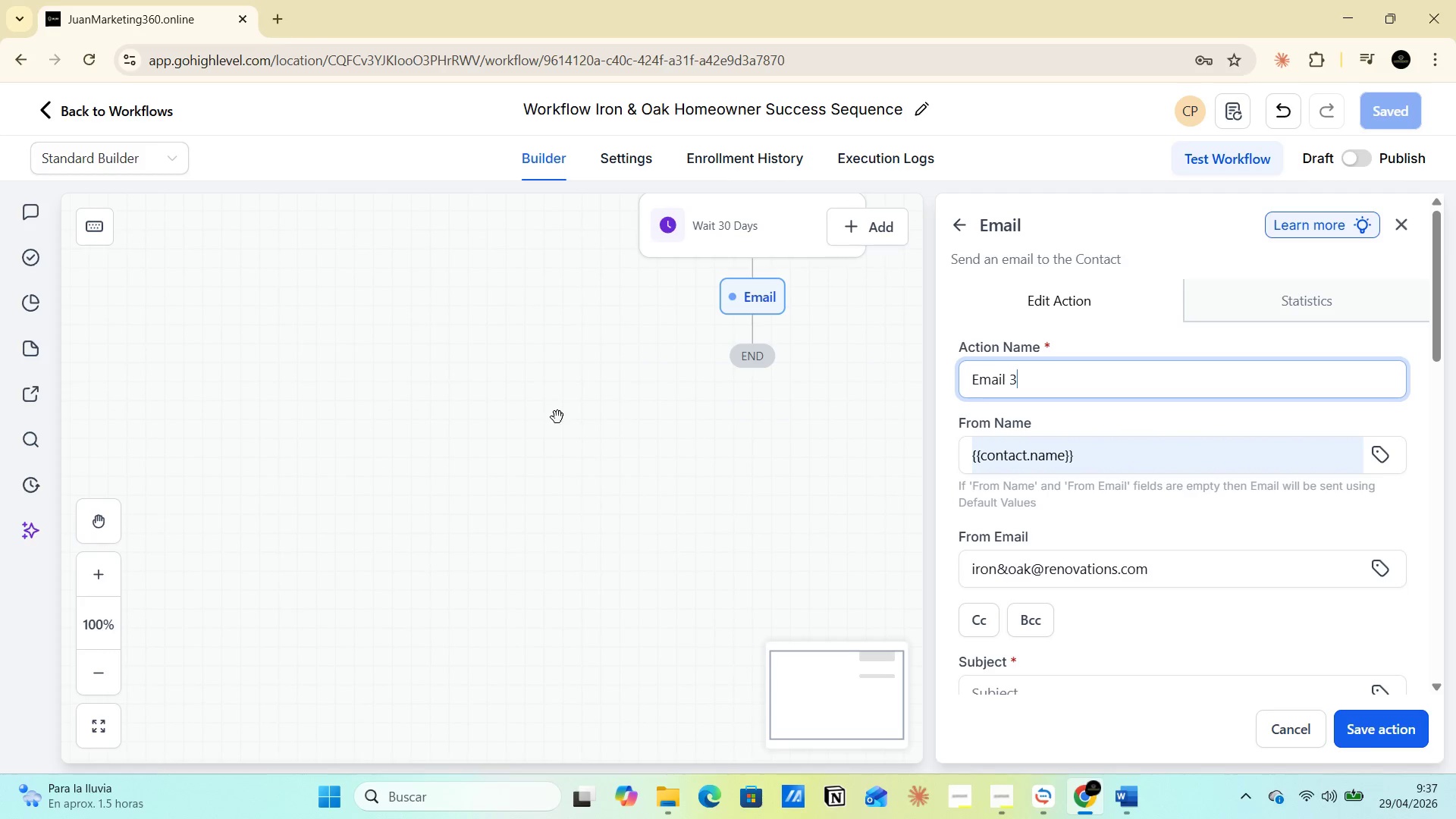 
scroll: coordinate [465, 406], scroll_direction: up, amount: 7.0
 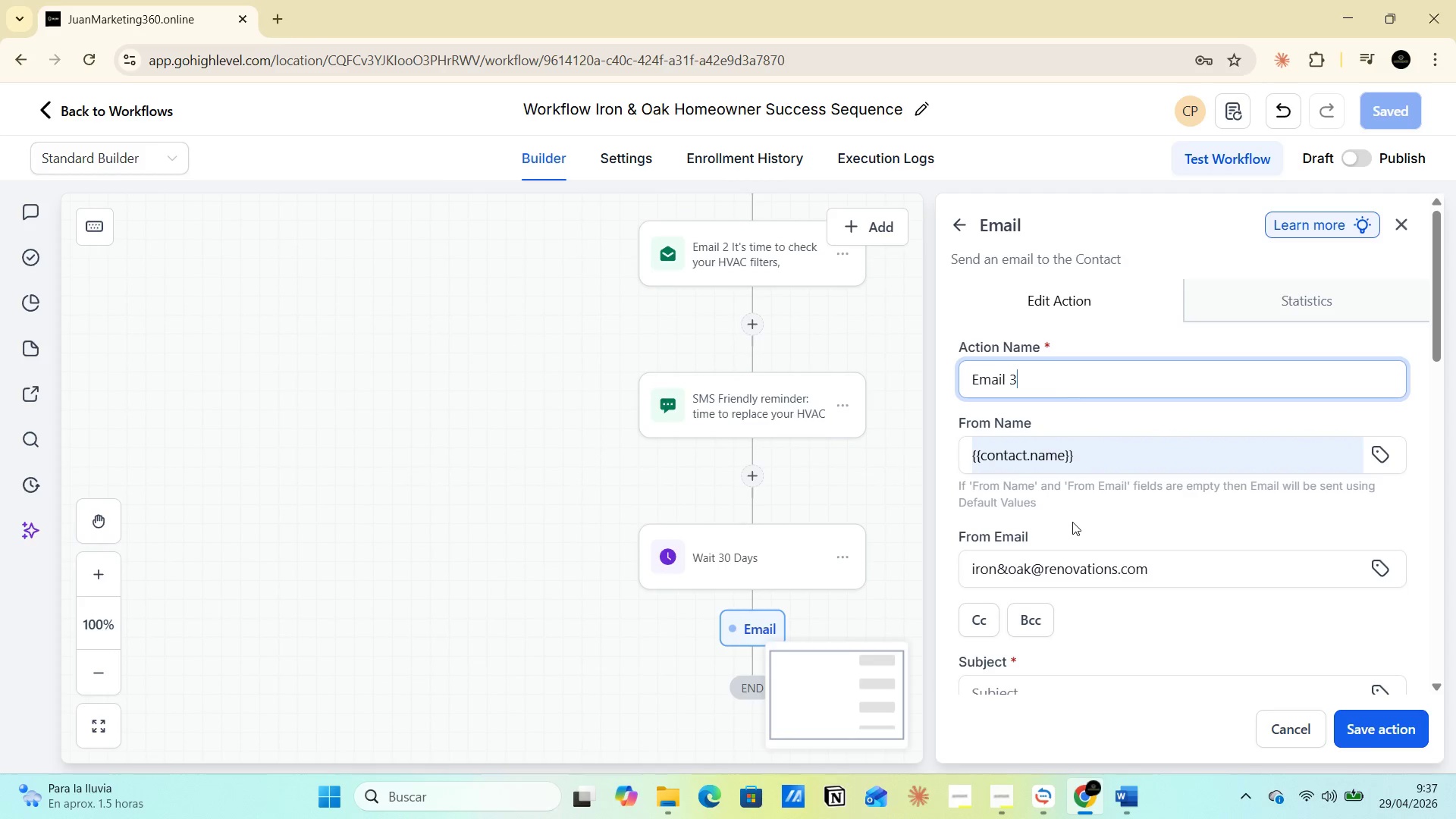 
scroll: coordinate [1072, 521], scroll_direction: down, amount: 3.0
 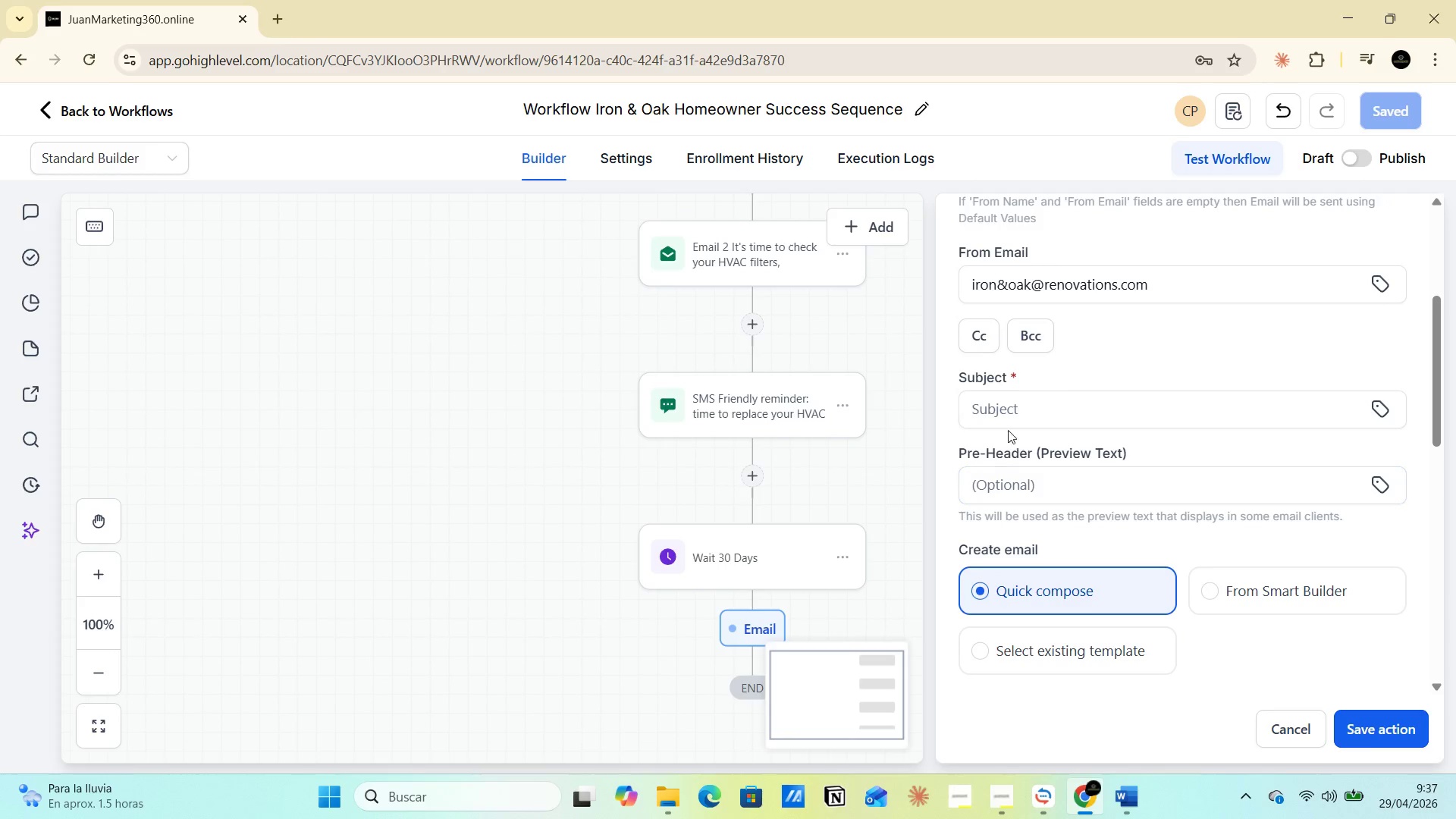 
left_click([996, 411])
 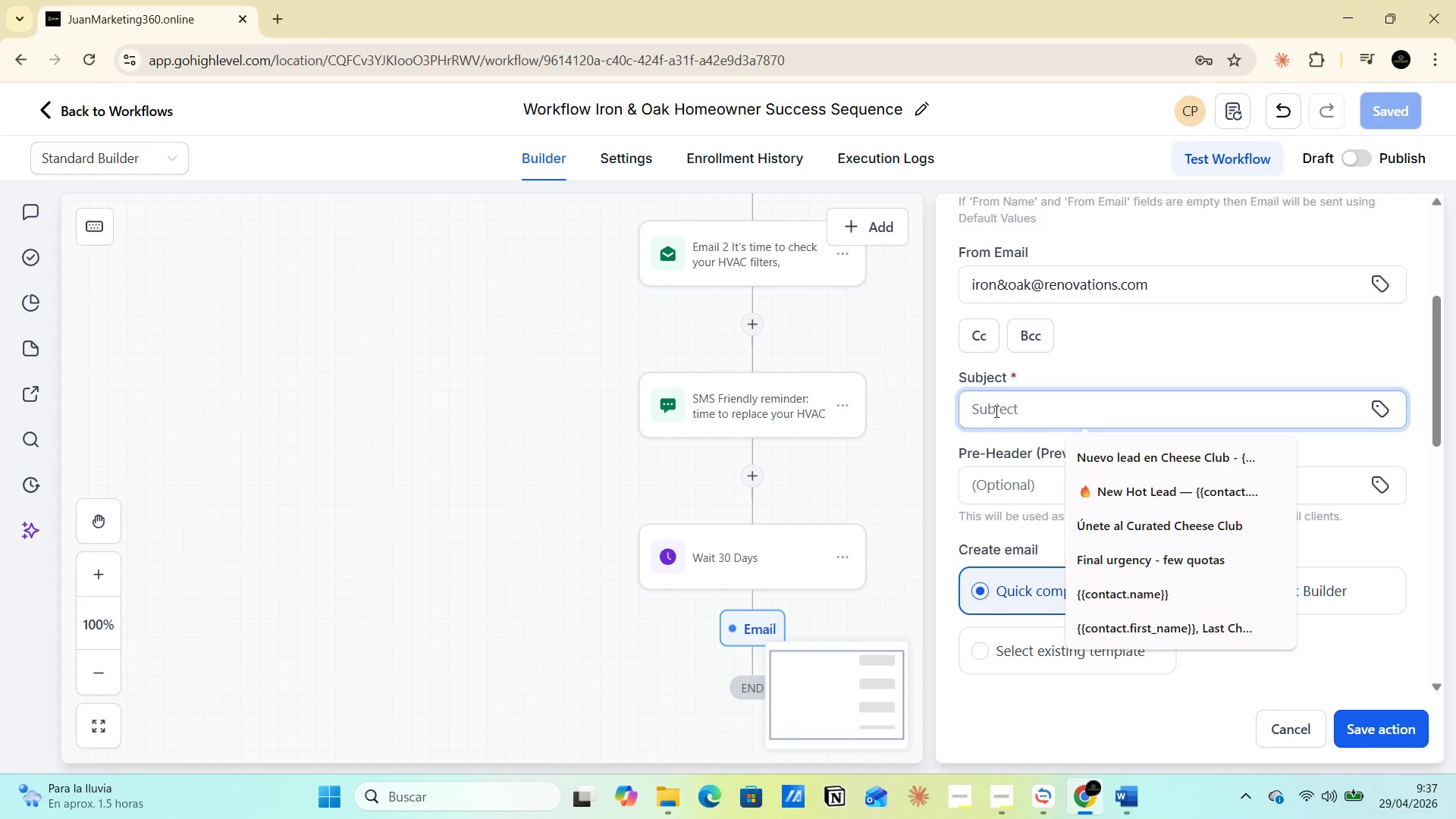 
key(Alt+AltLeft)
 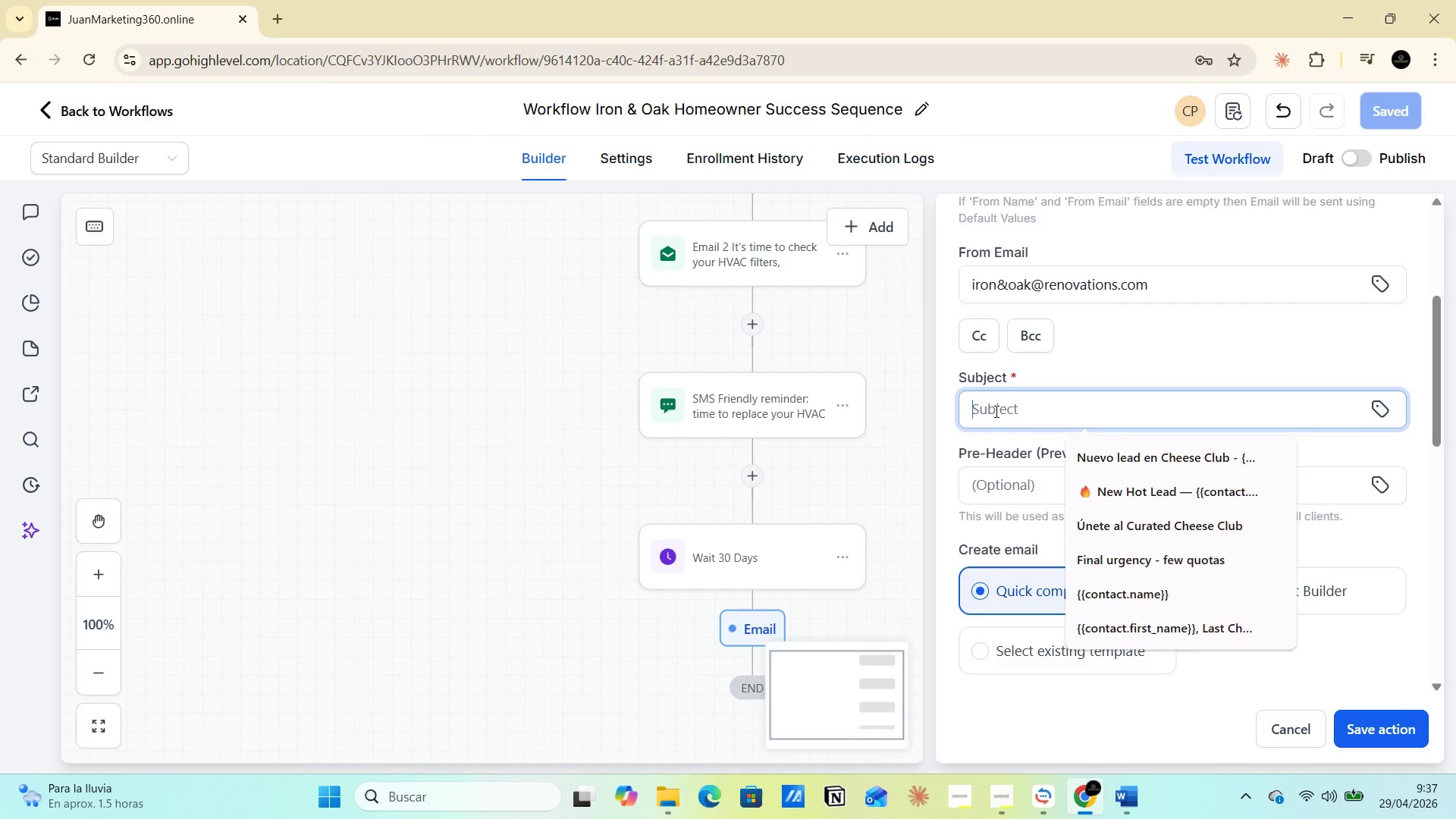 
key(Alt+Tab)
 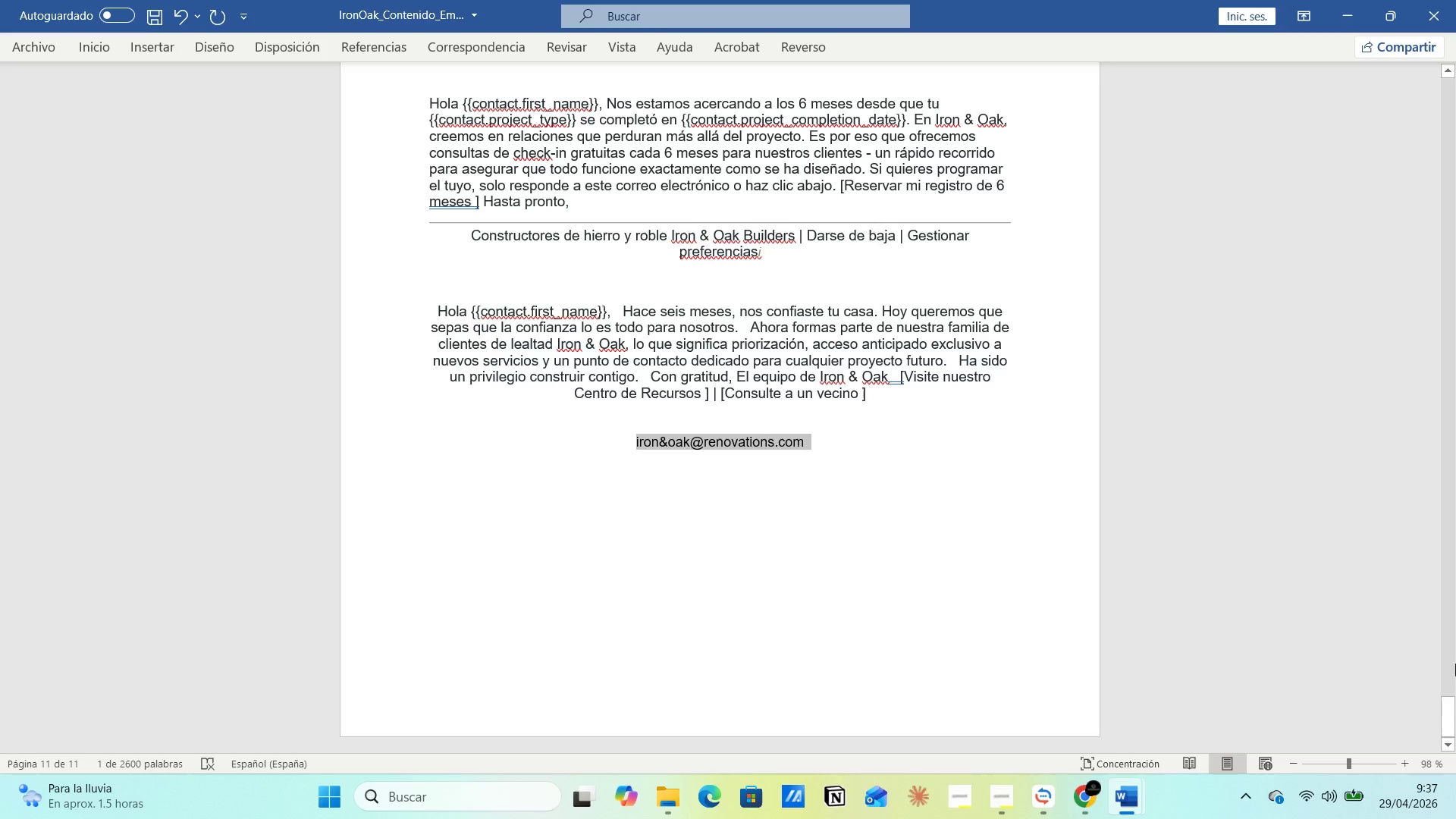 
left_click_drag(start_coordinate=[1451, 715], to_coordinate=[1407, 185])
 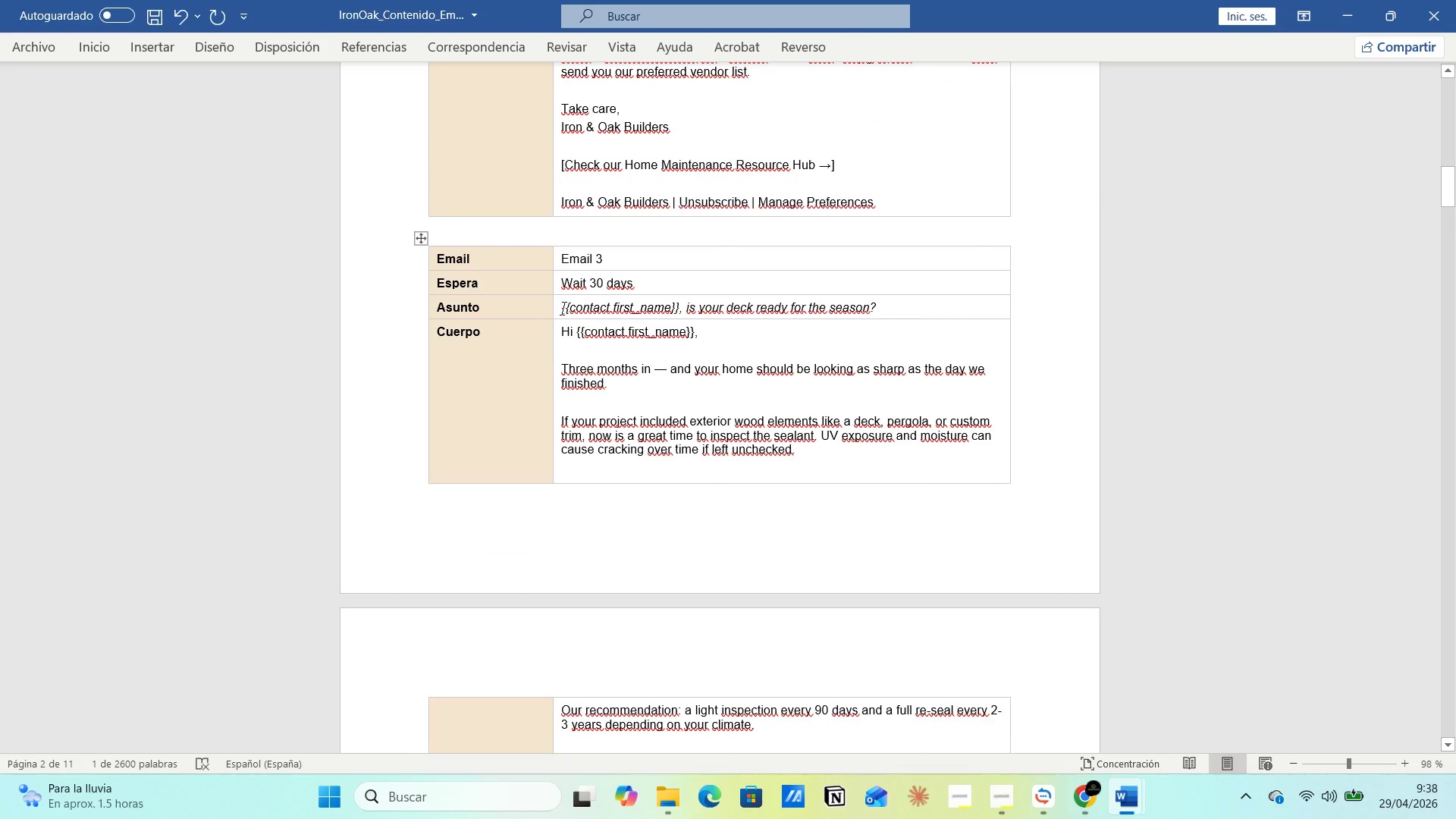 
left_click_drag(start_coordinate=[565, 303], to_coordinate=[918, 300])
 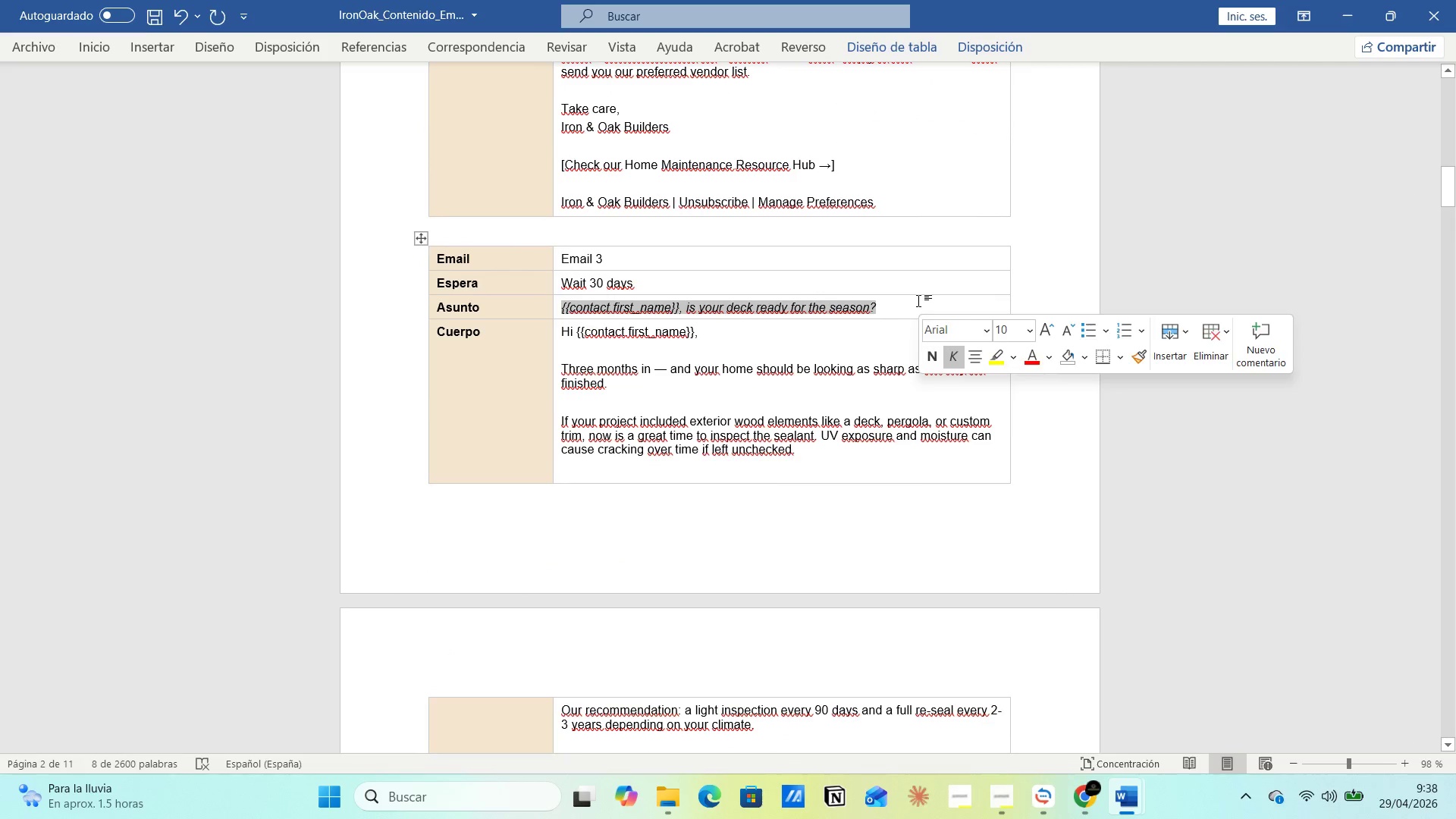 
key(Control+C)
 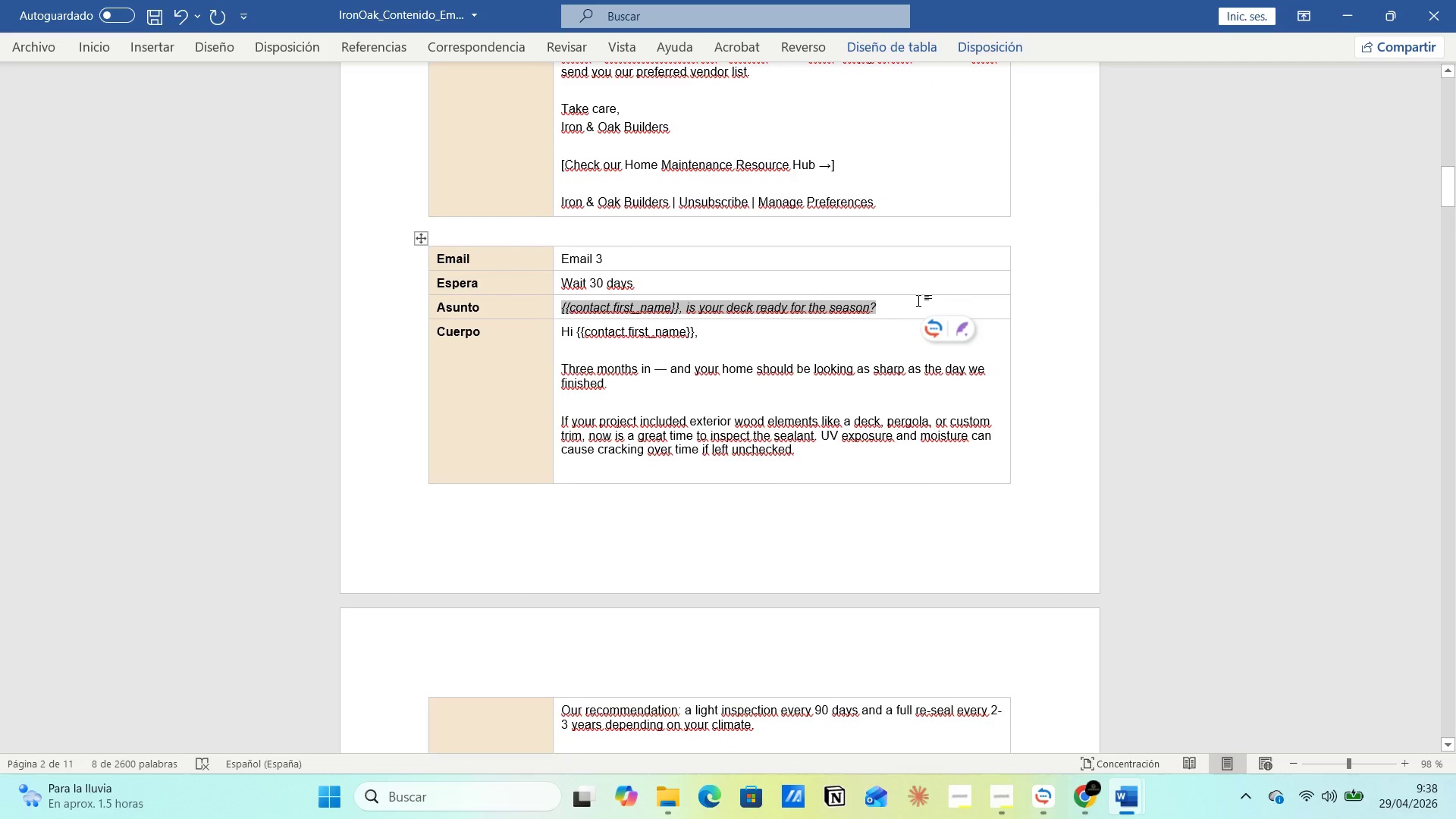 
key(Alt+AltLeft)
 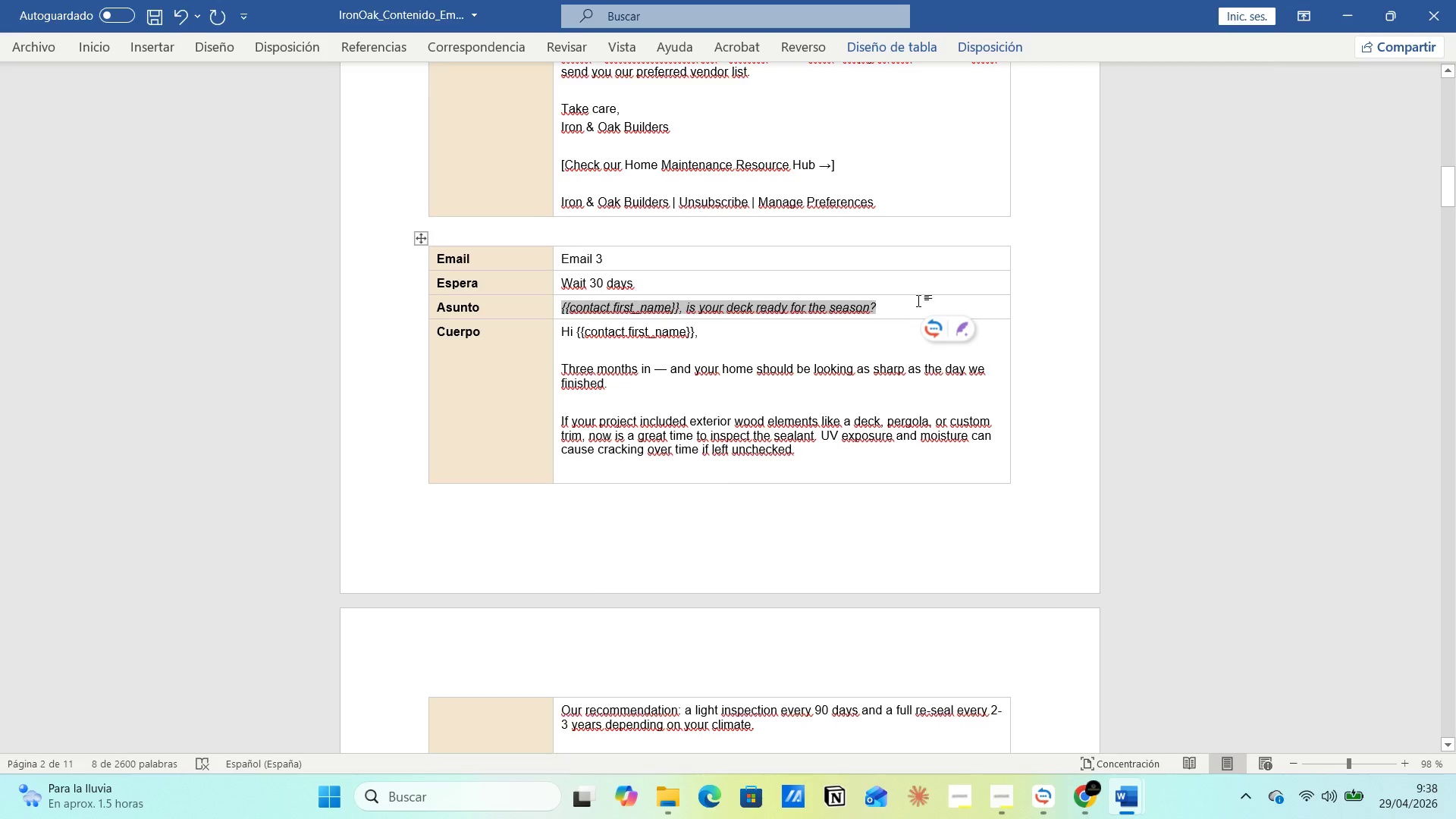 
key(Alt+Tab)
 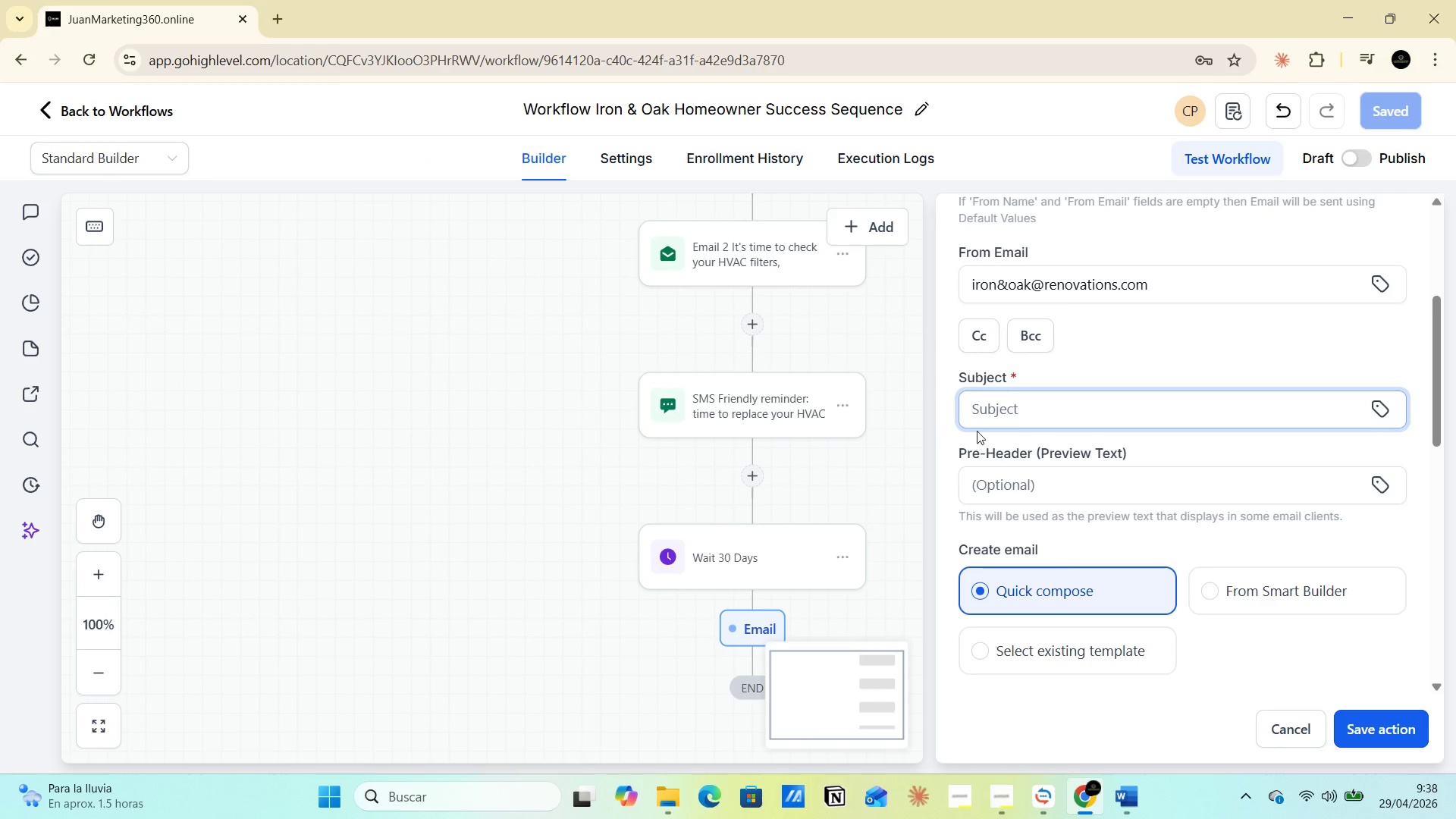 
left_click([974, 412])
 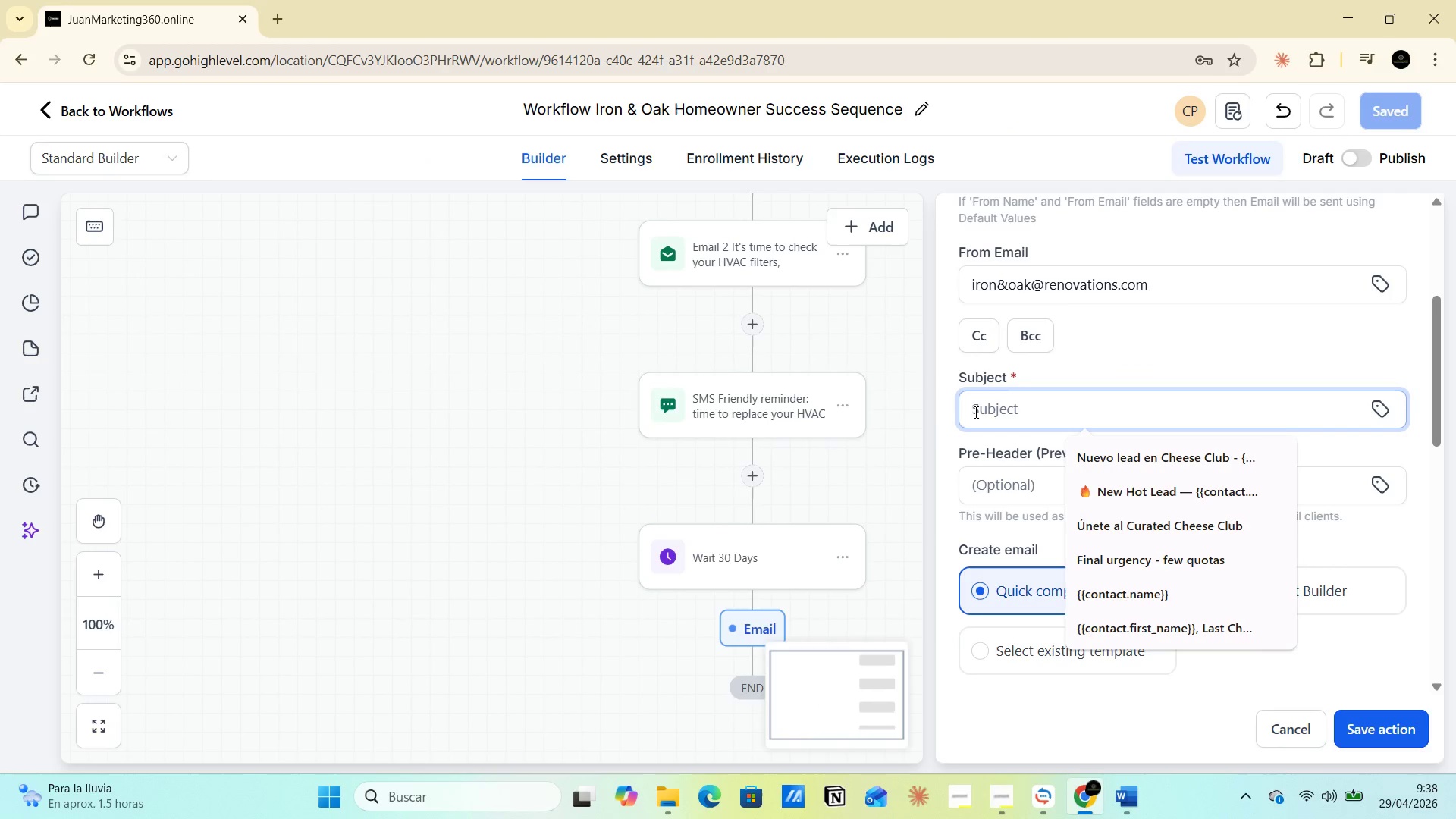 
key(Control+V)
 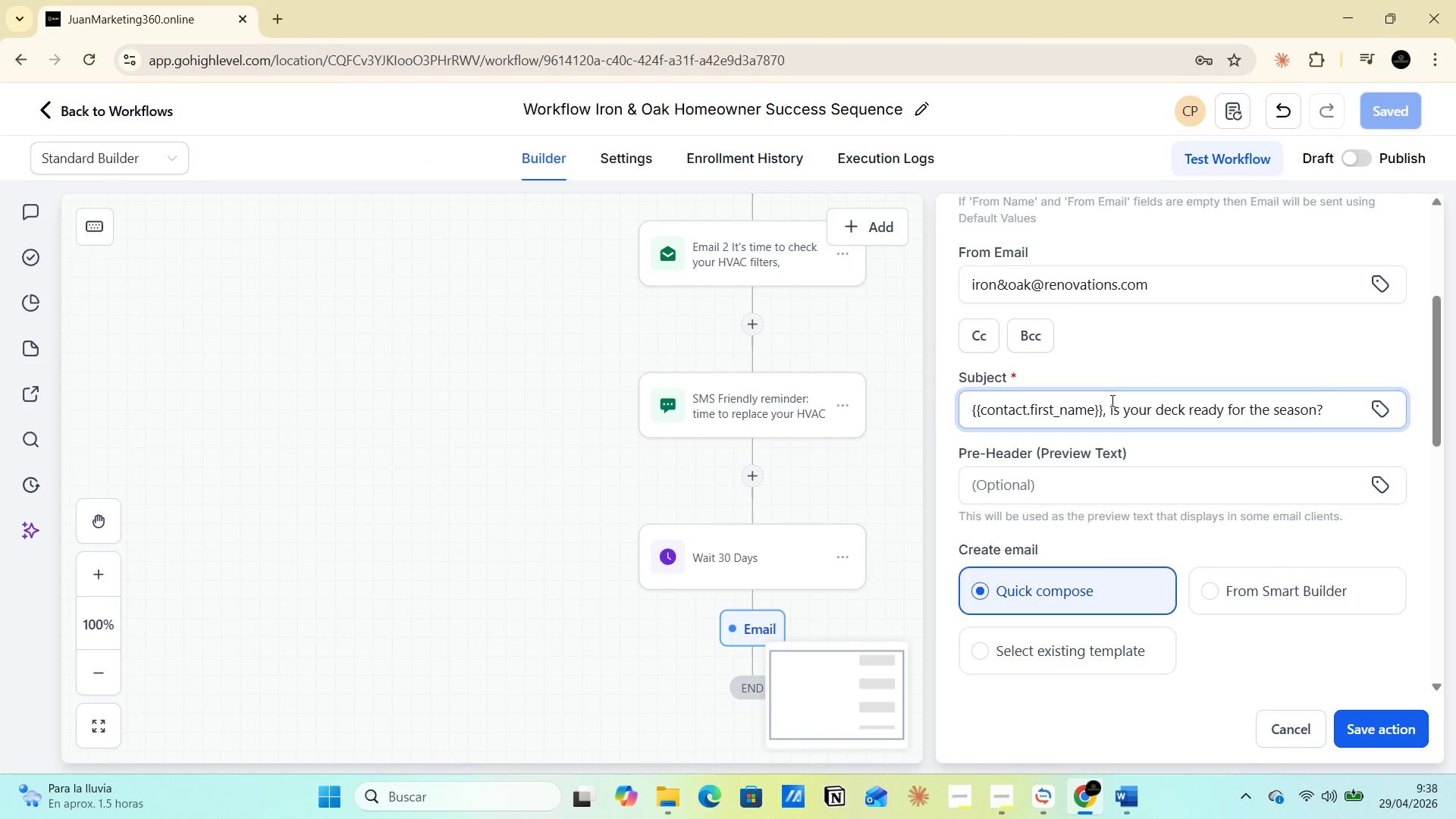 
left_click_drag(start_coordinate=[1111, 400], to_coordinate=[1329, 401])
 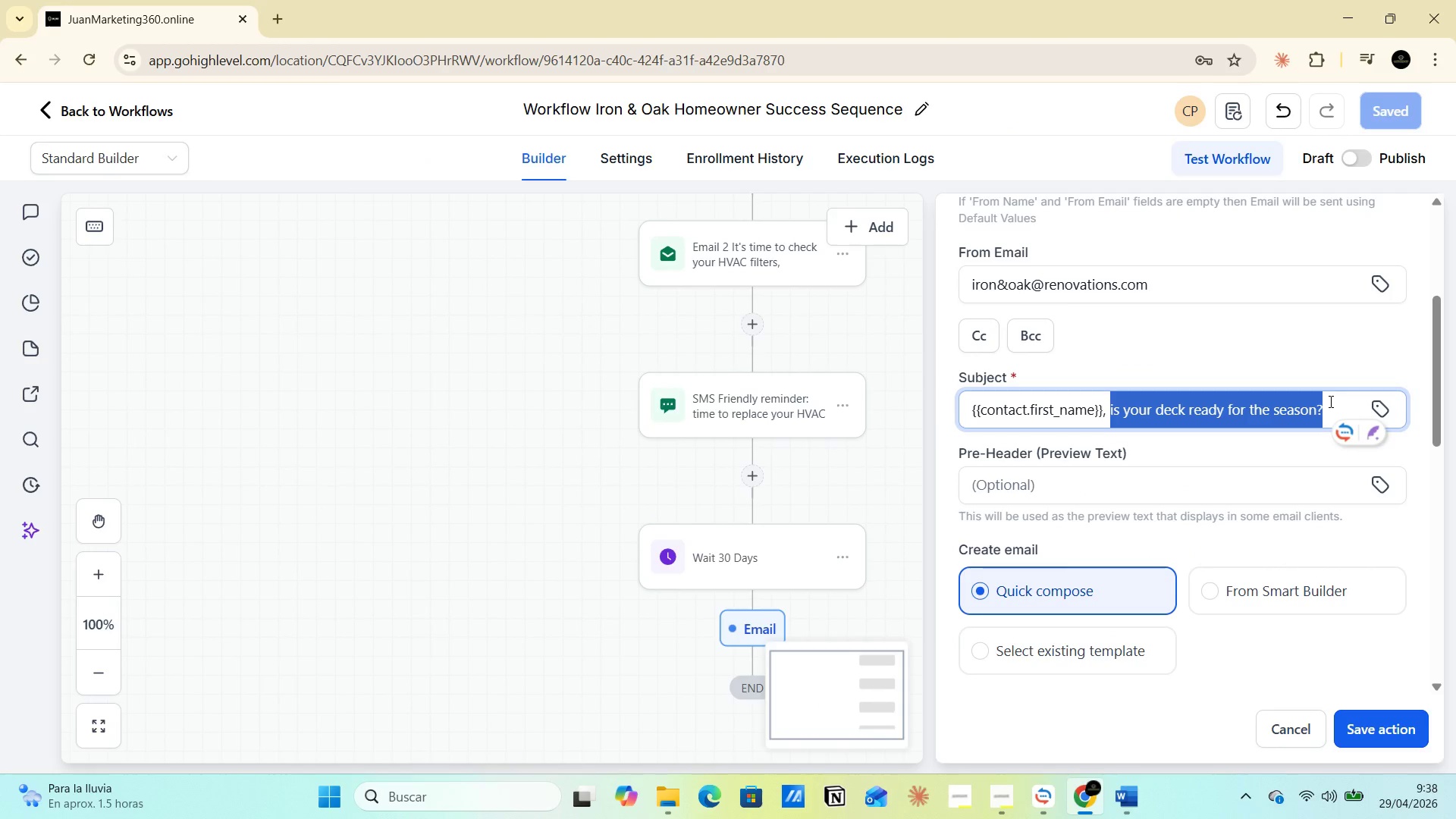 
key(Control+C)
 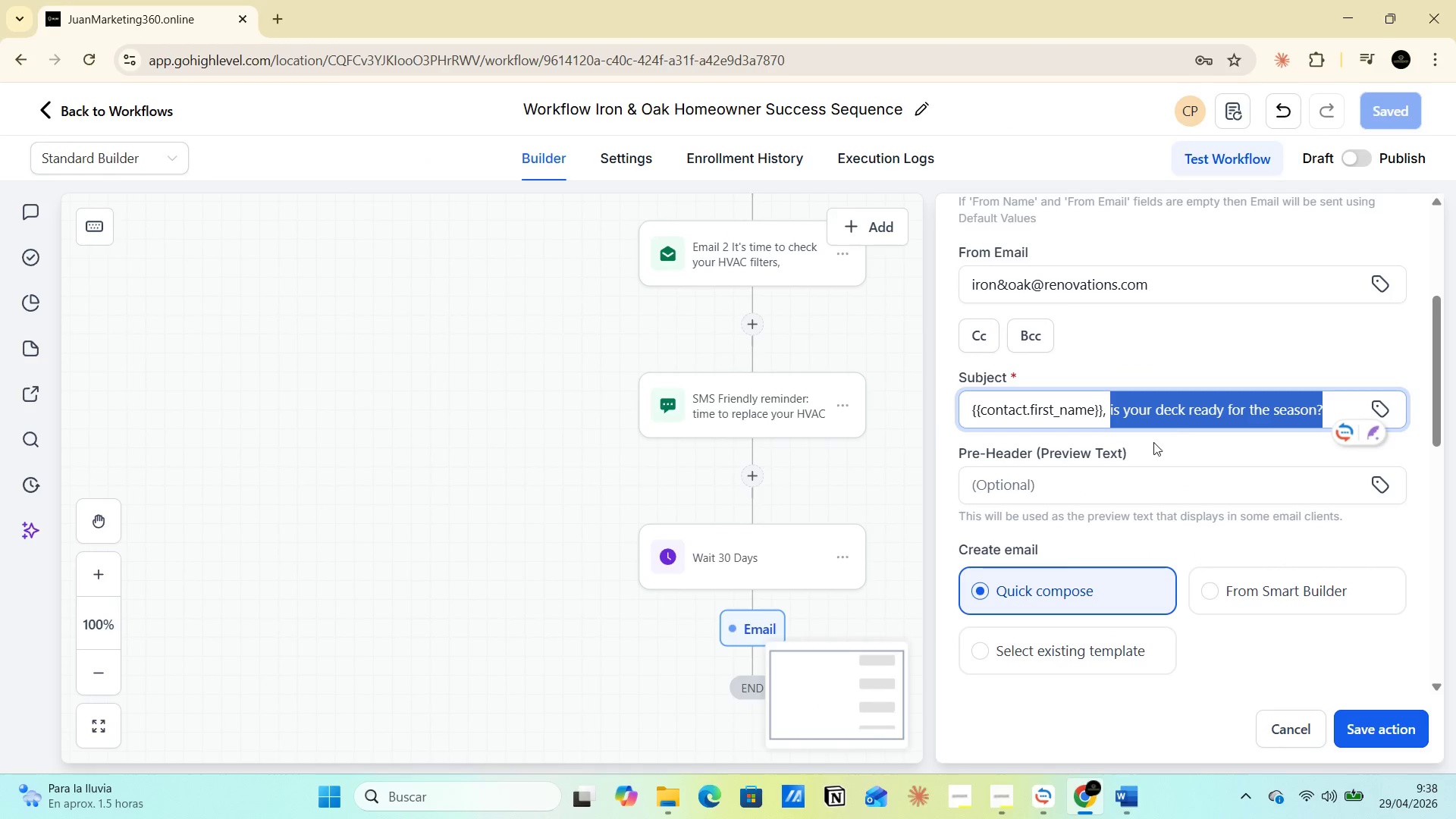 
scroll: coordinate [1050, 444], scroll_direction: up, amount: 6.0
 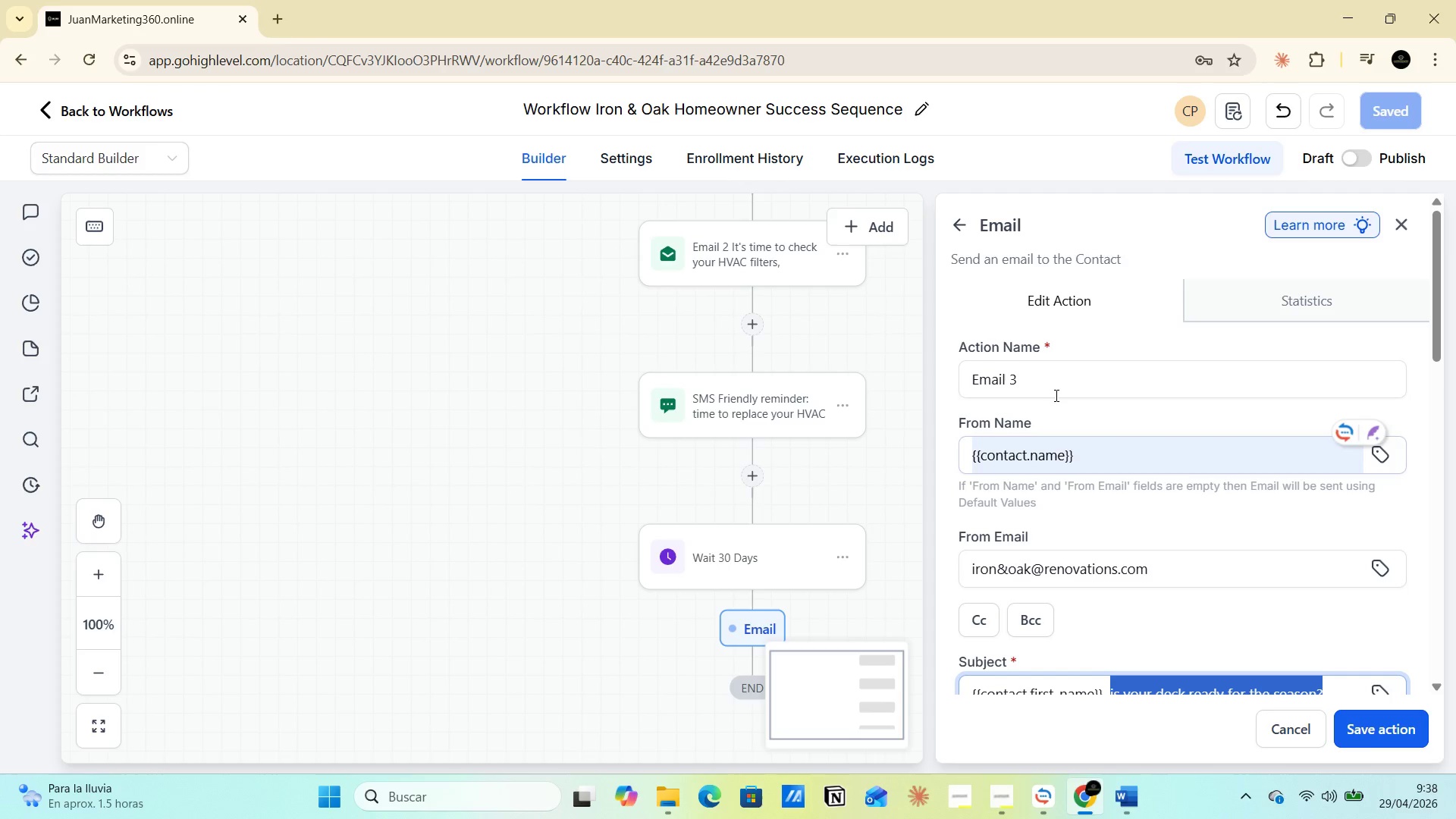 
left_click([1055, 387])
 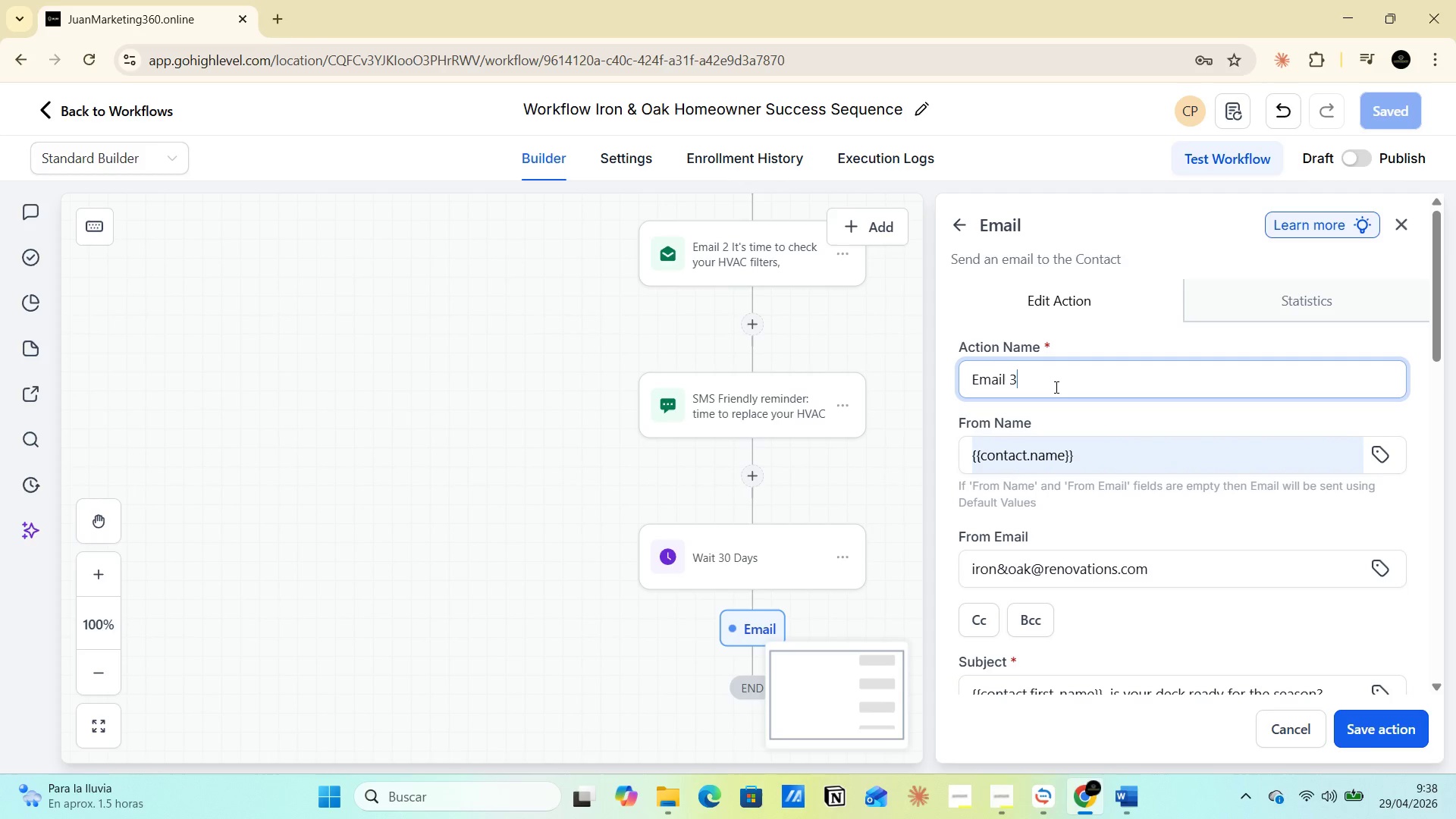 
key(Space)
 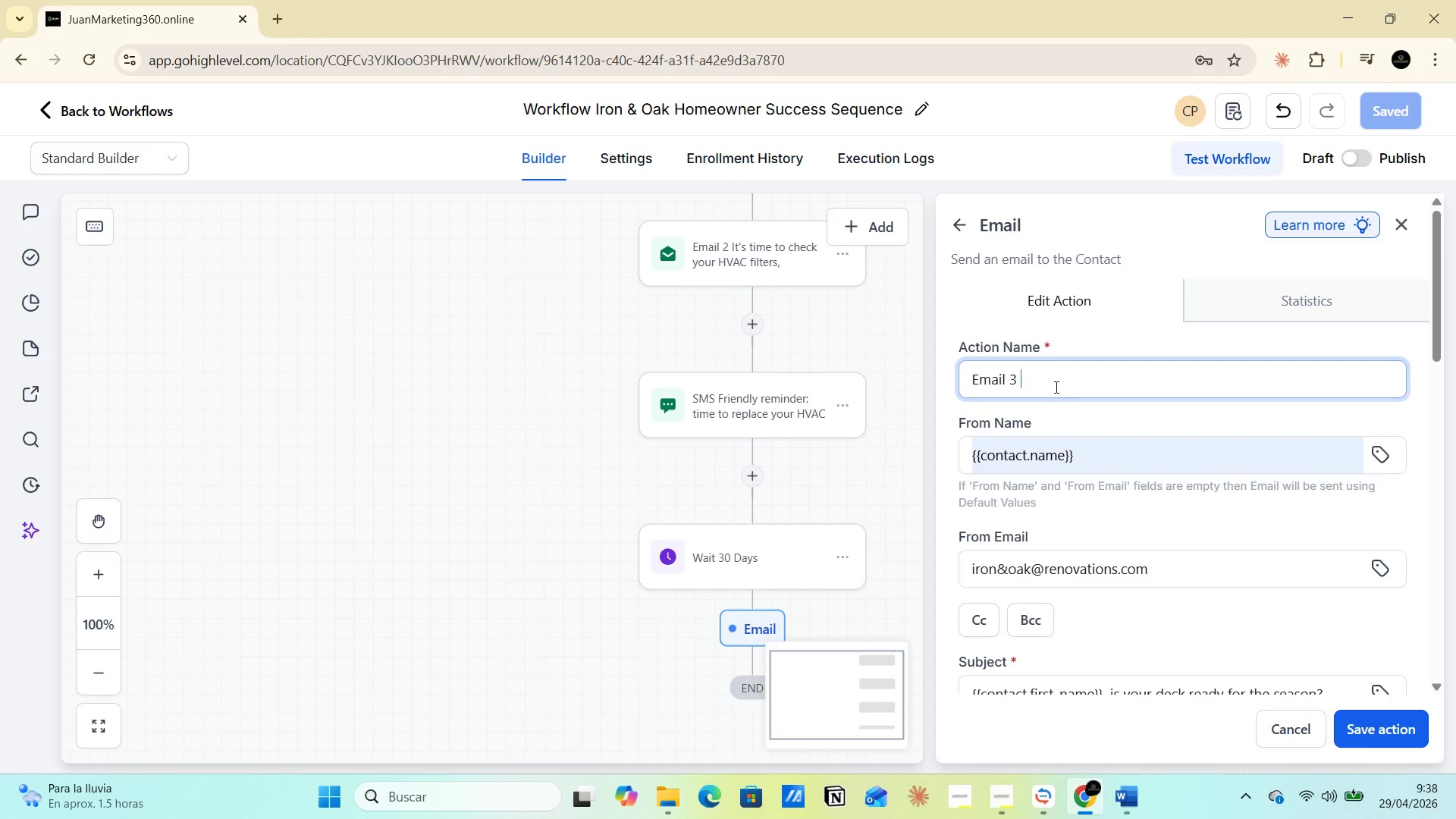 
key(Space)
 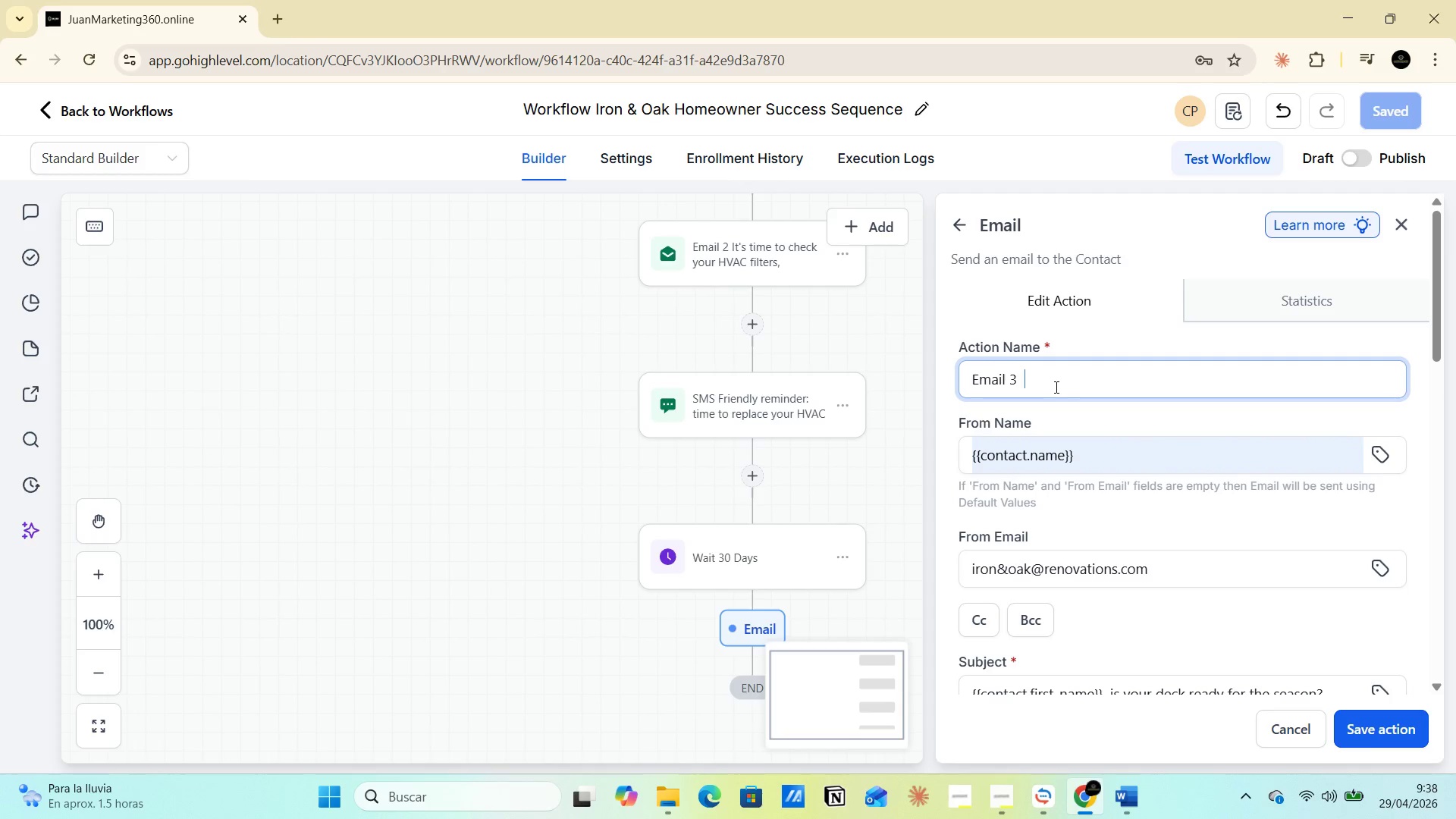 
key(Control+V)
 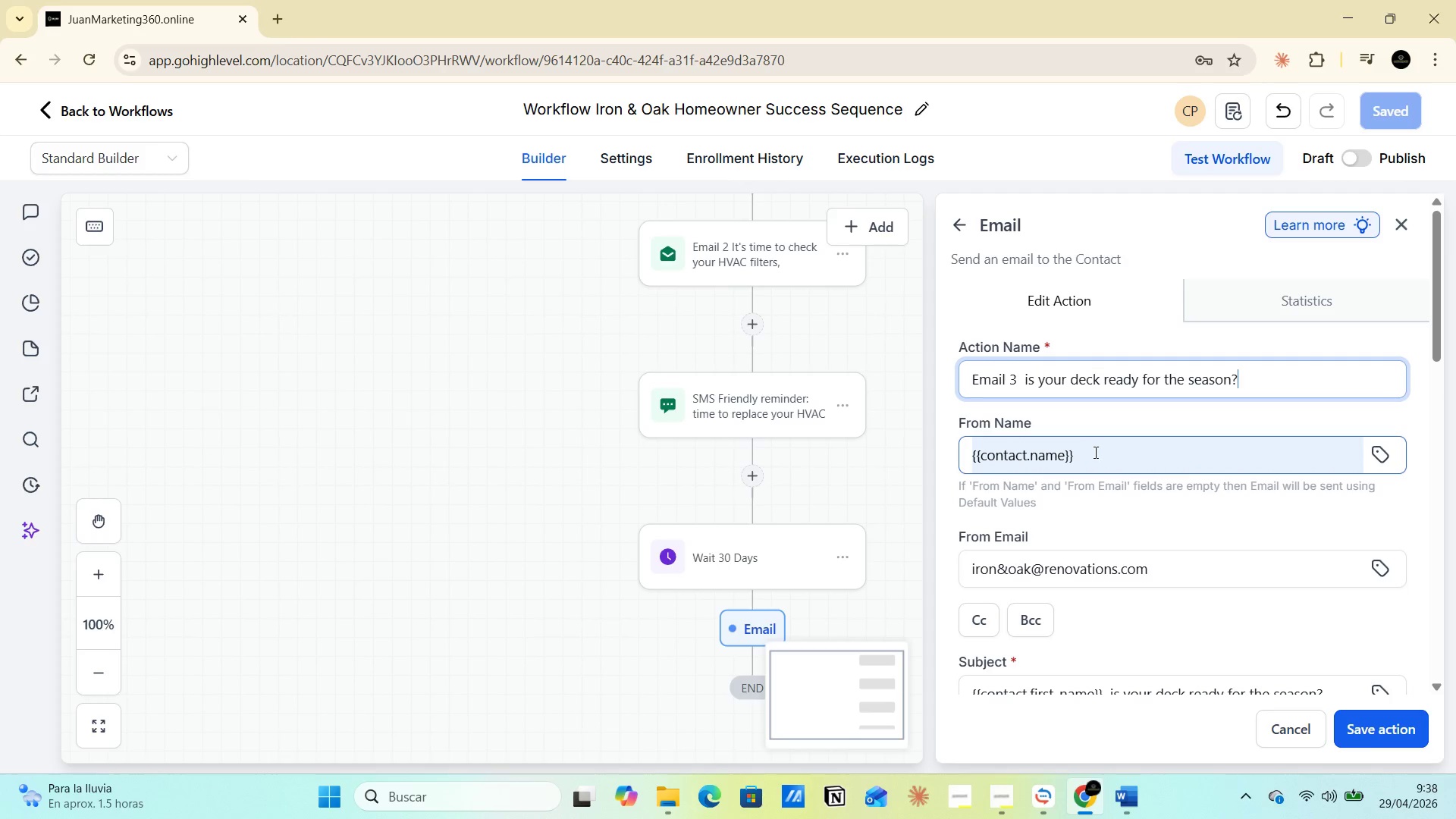 
scroll: coordinate [1065, 582], scroll_direction: down, amount: 9.0
 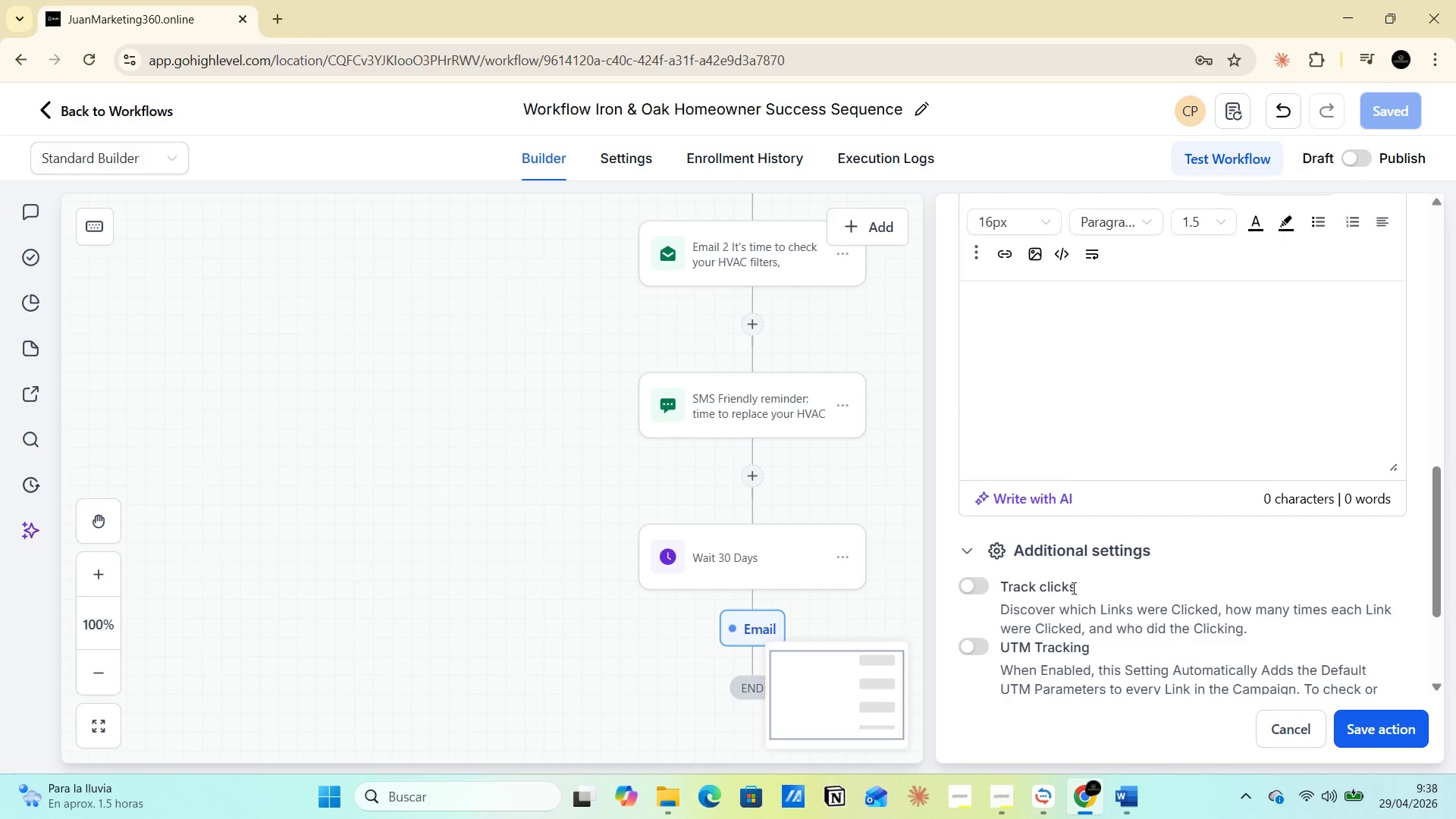 
scroll: coordinate [1074, 588], scroll_direction: up, amount: 3.0
 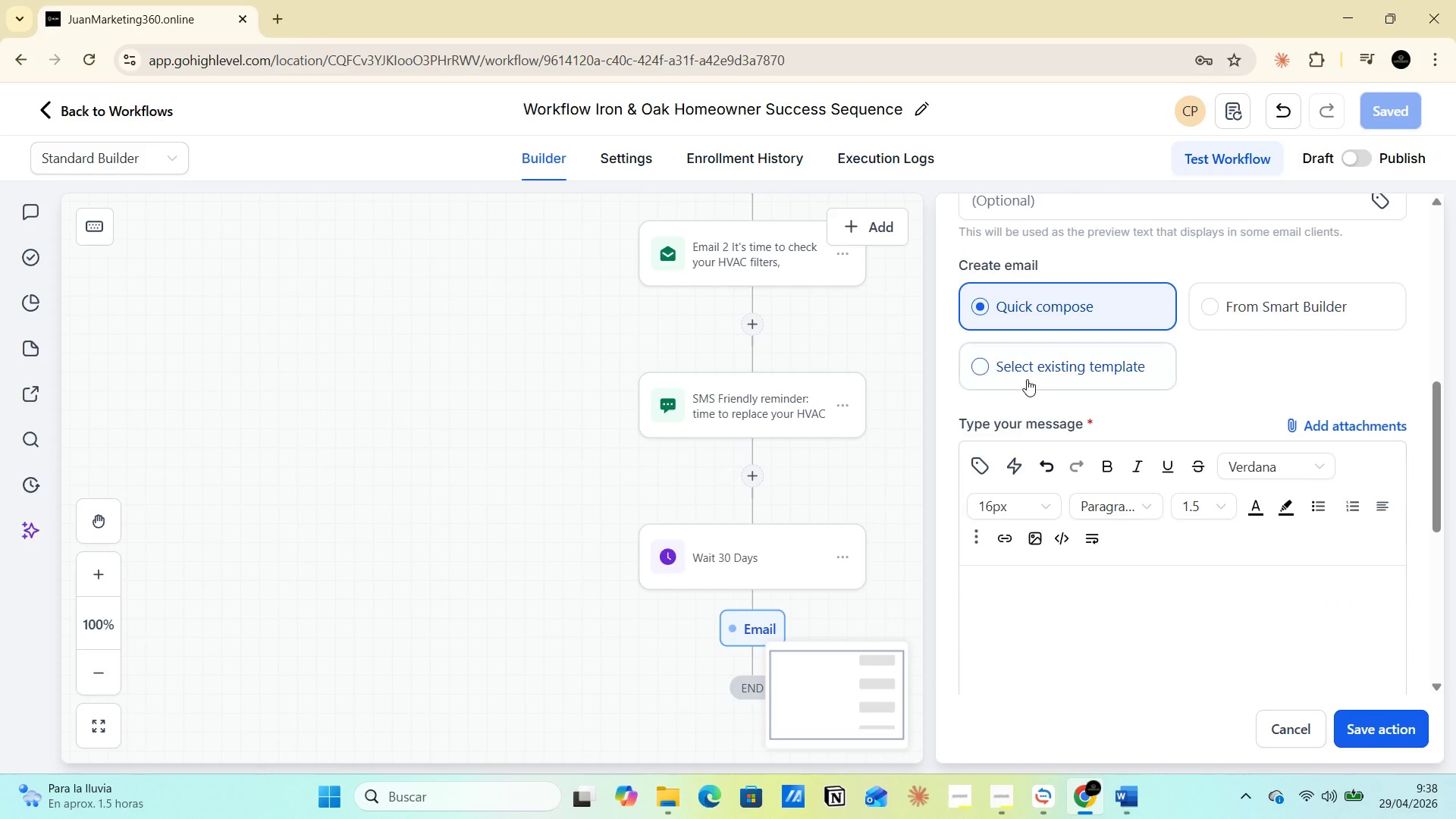 
left_click([1025, 375])
 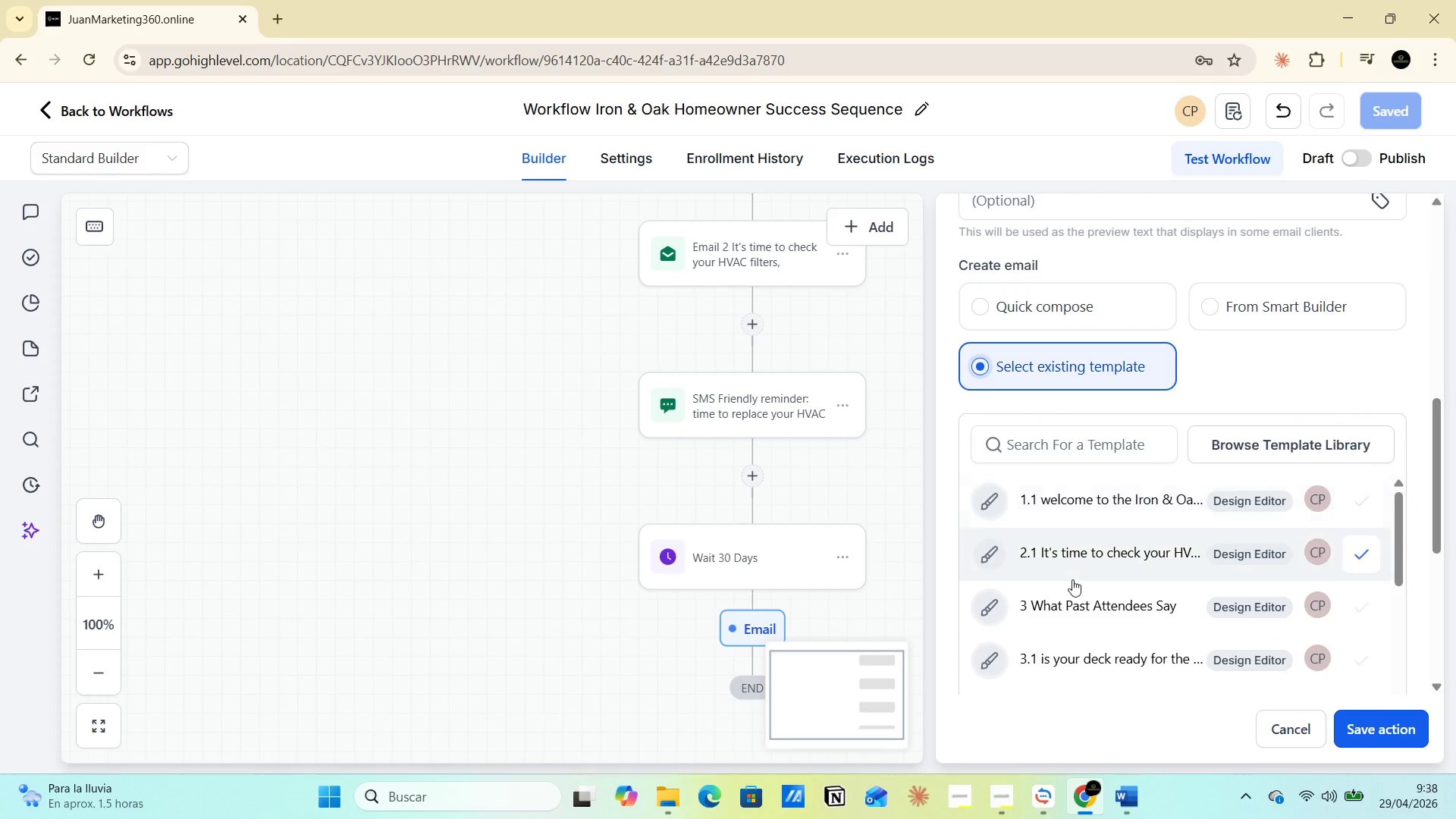 
scroll: coordinate [1081, 595], scroll_direction: down, amount: 2.0
 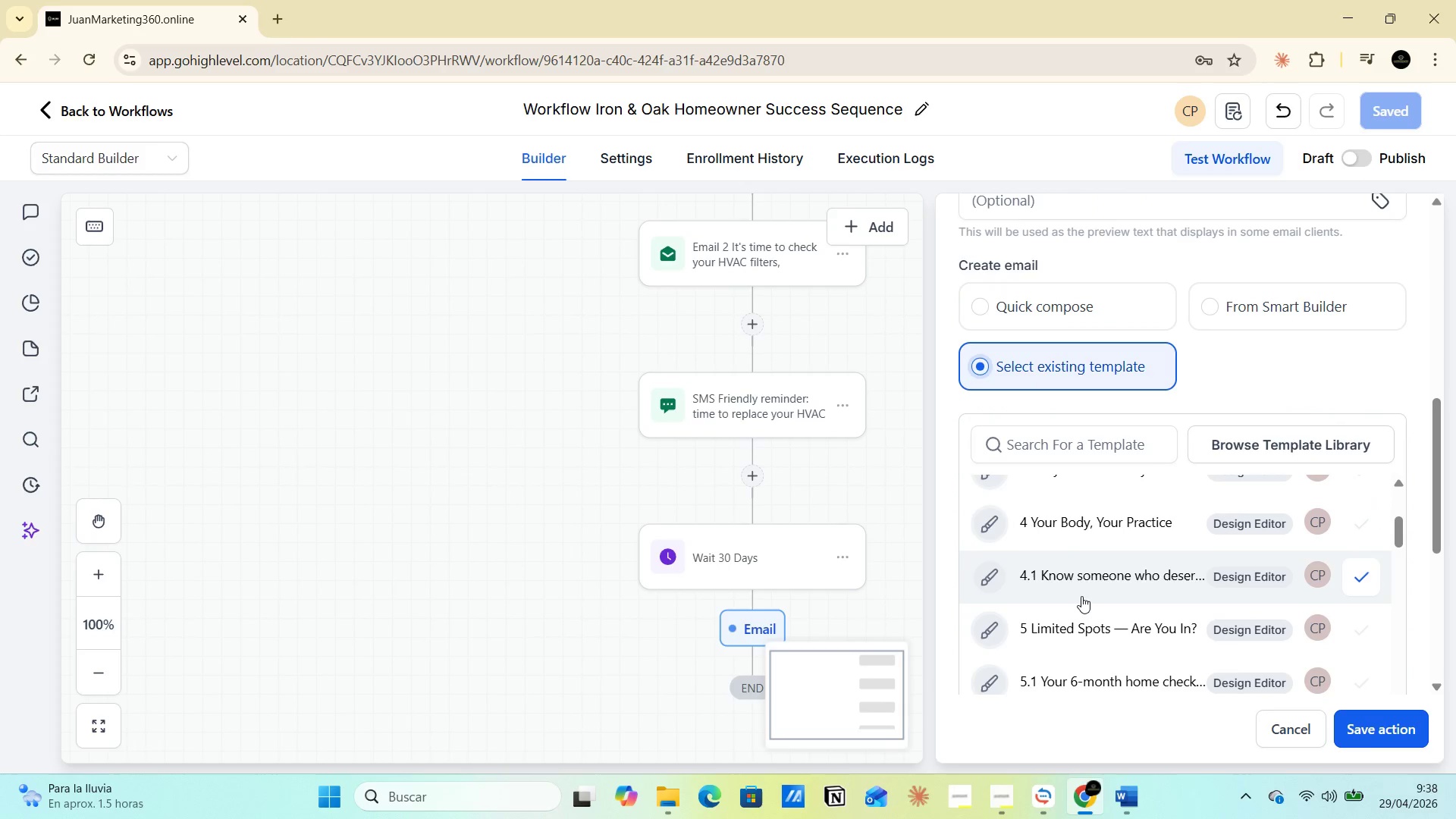 
scroll: coordinate [1080, 596], scroll_direction: up, amount: 1.0
 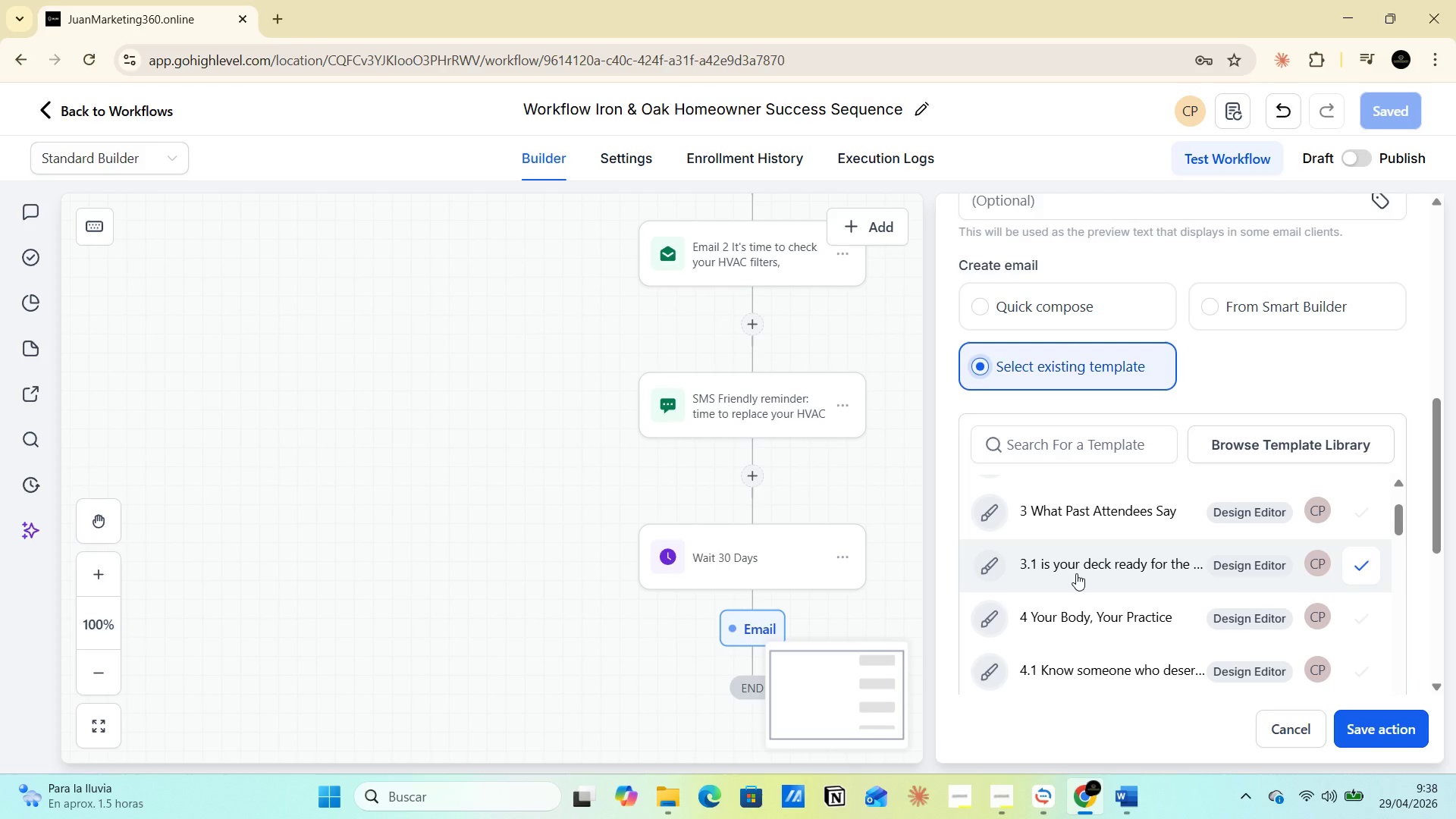 
left_click([1075, 573])
 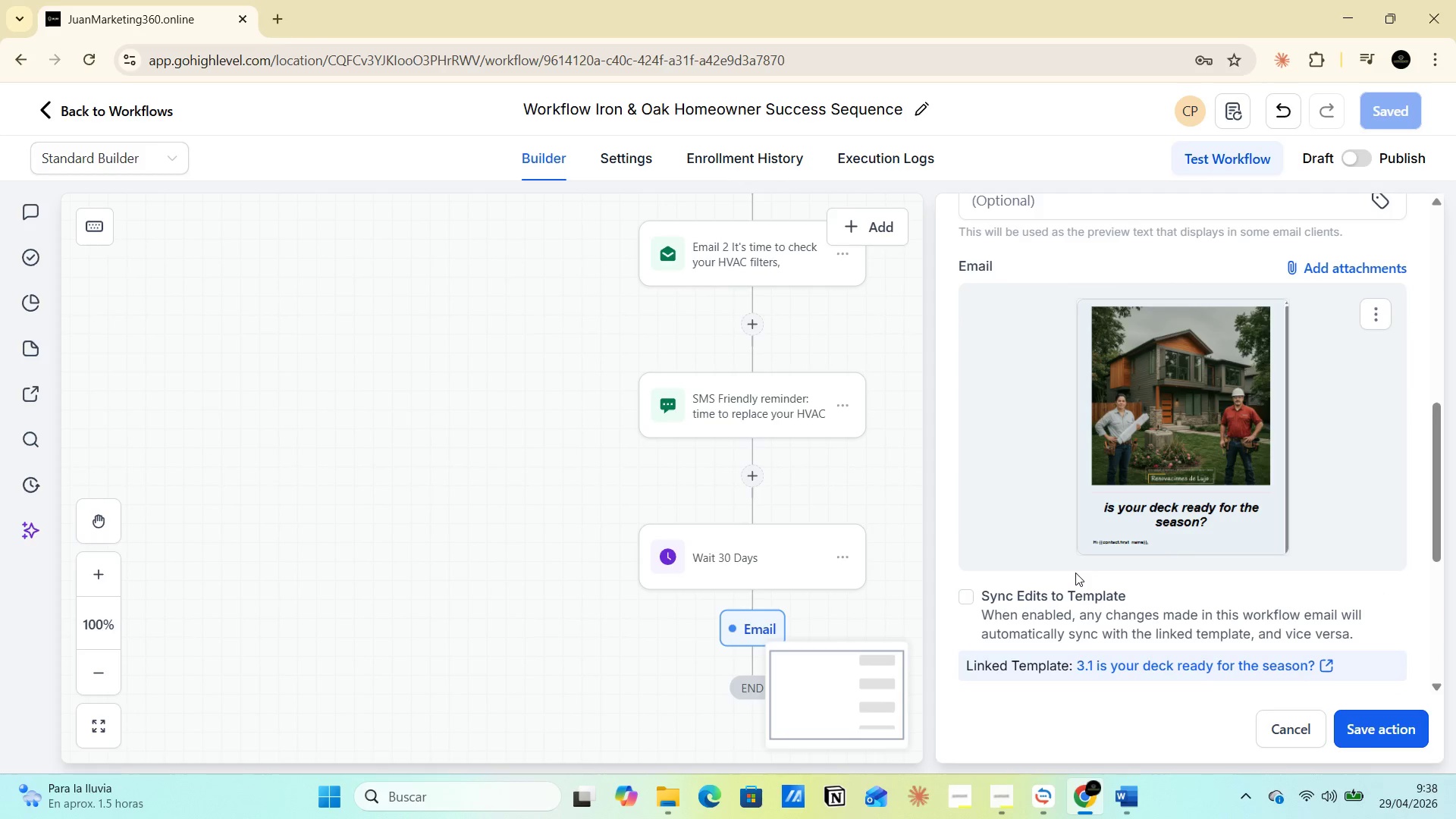 
scroll: coordinate [1134, 479], scroll_direction: down, amount: 9.0
 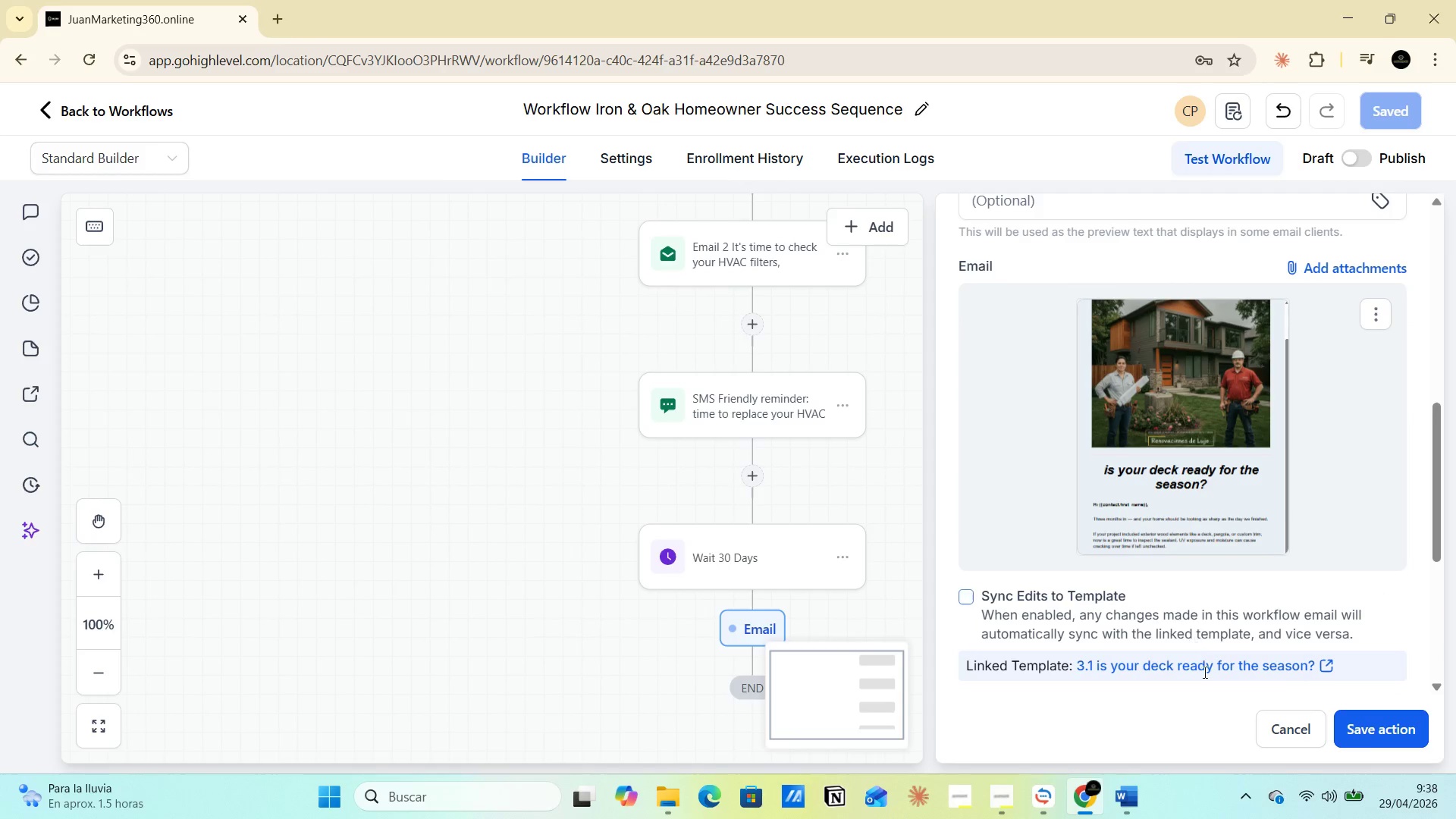 
left_click([1362, 725])
 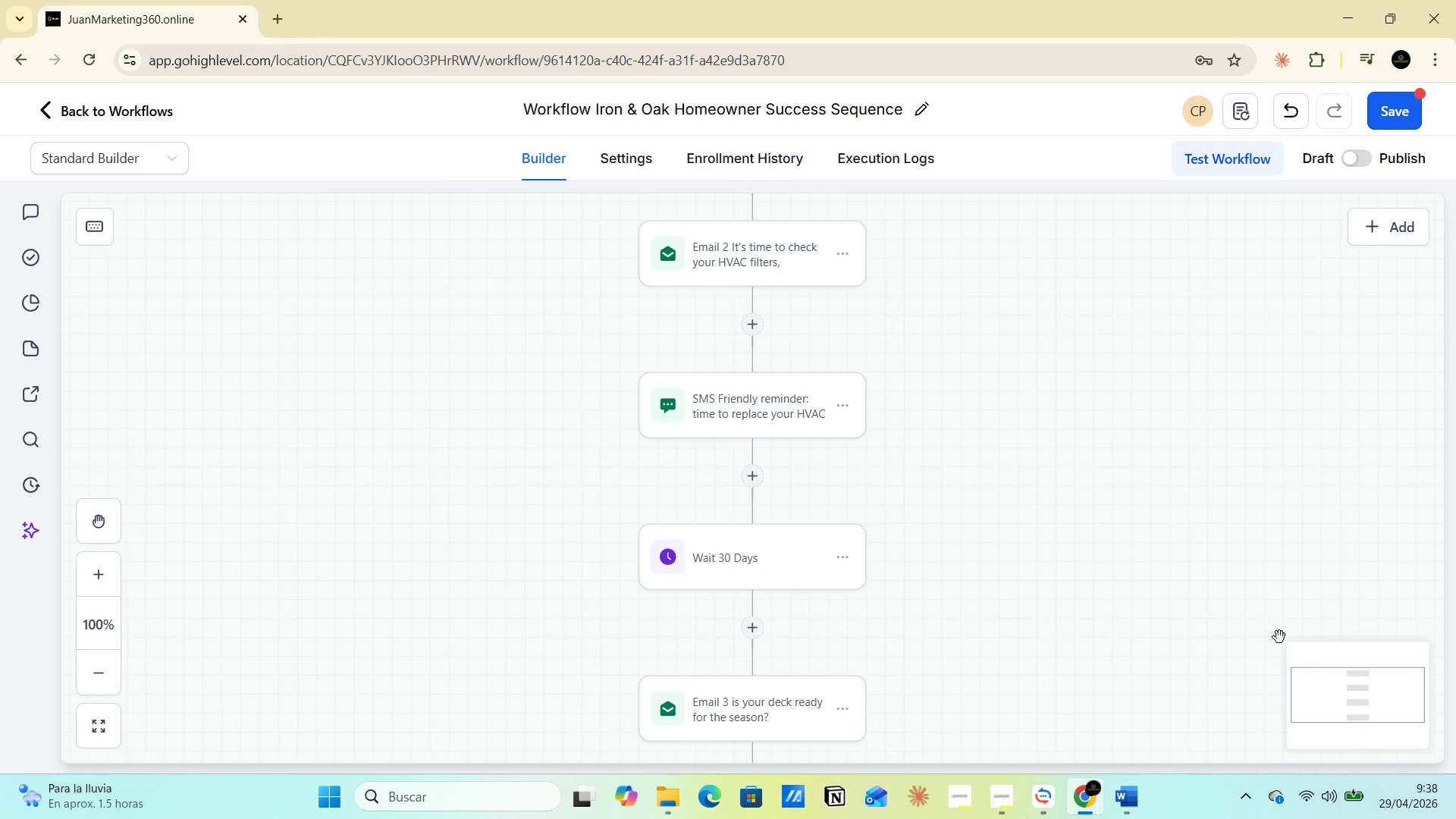 
scroll: coordinate [912, 585], scroll_direction: down, amount: 5.0
 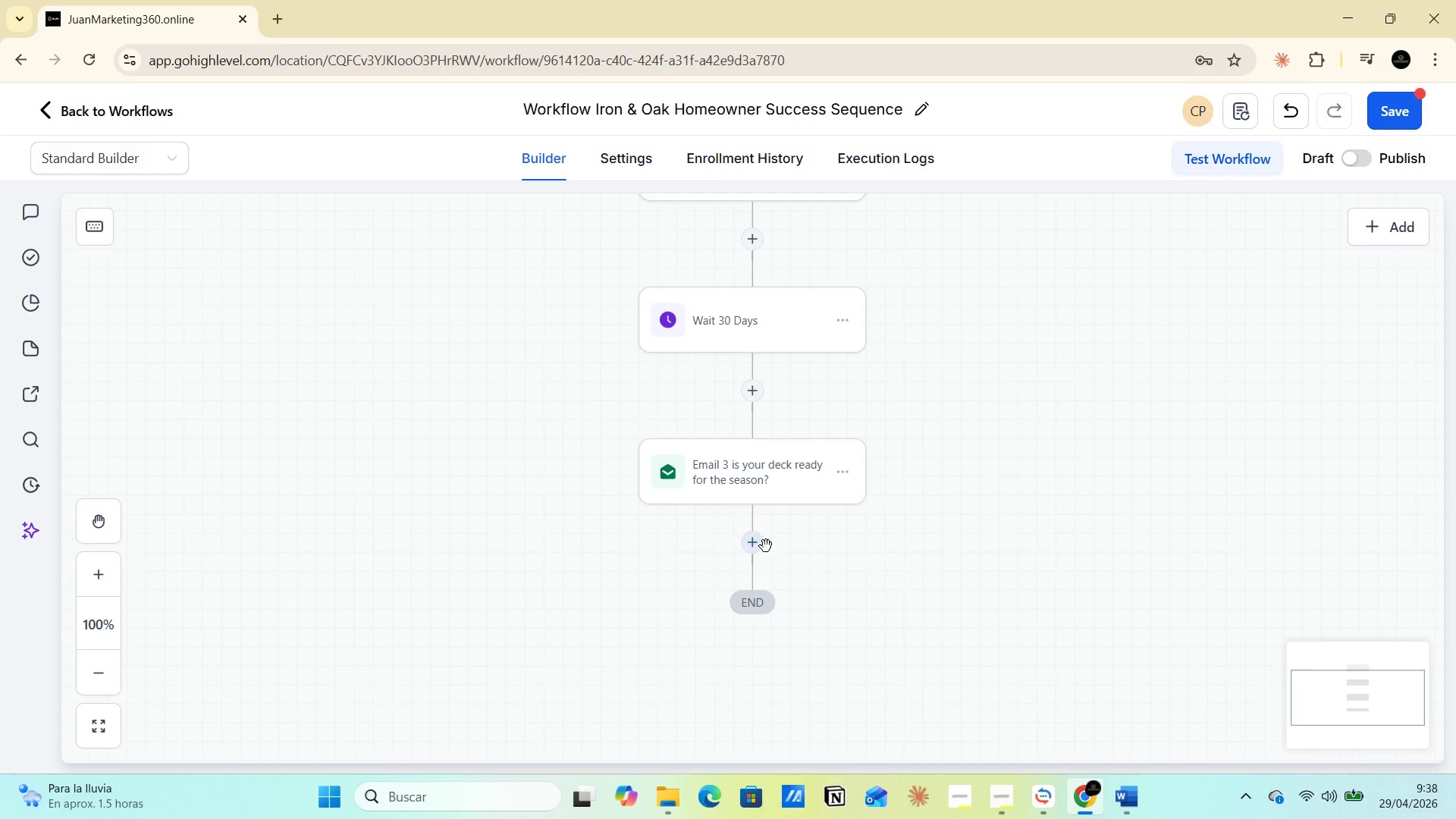 
left_click([752, 547])
 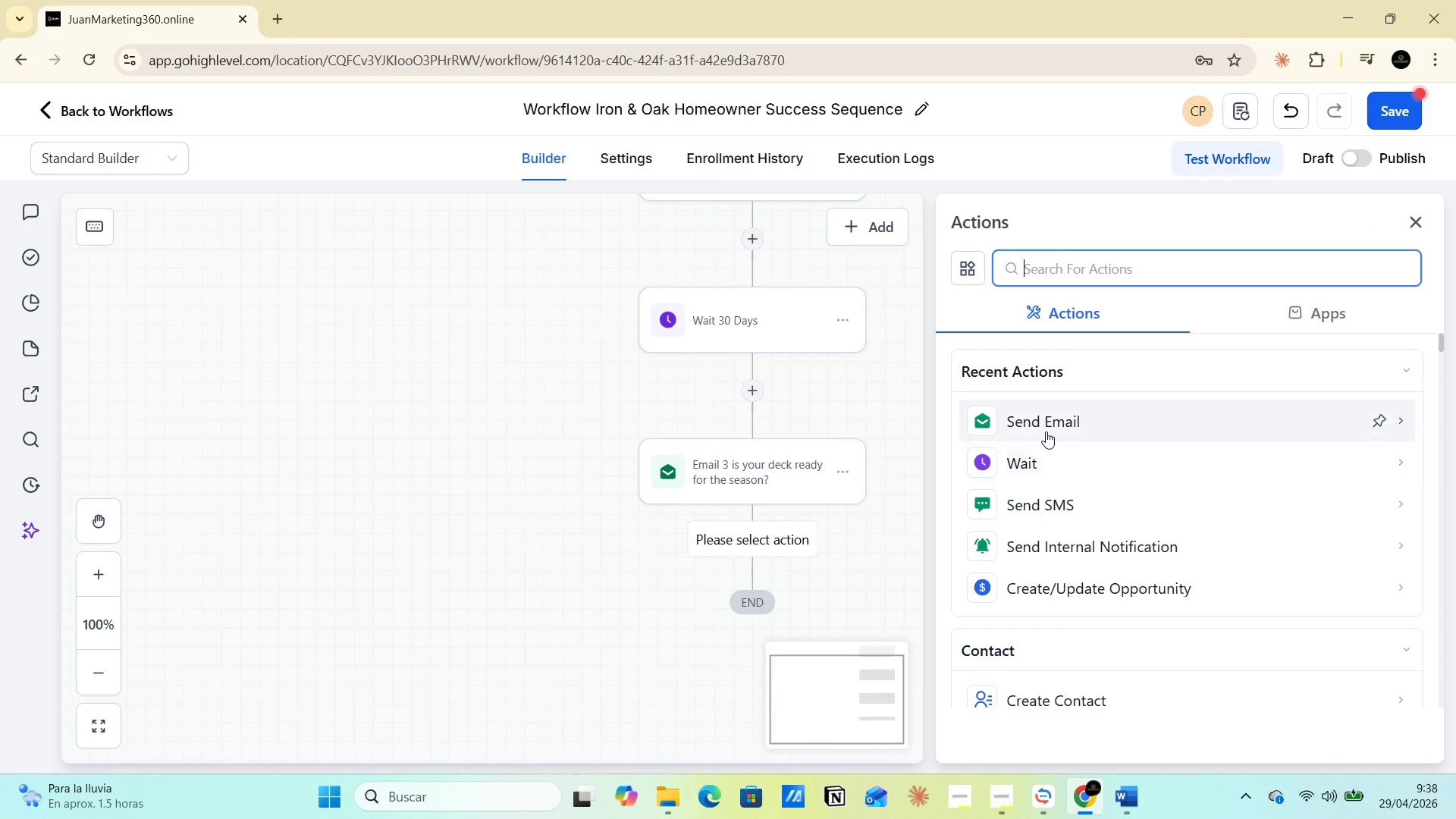 
left_click([1053, 513])
 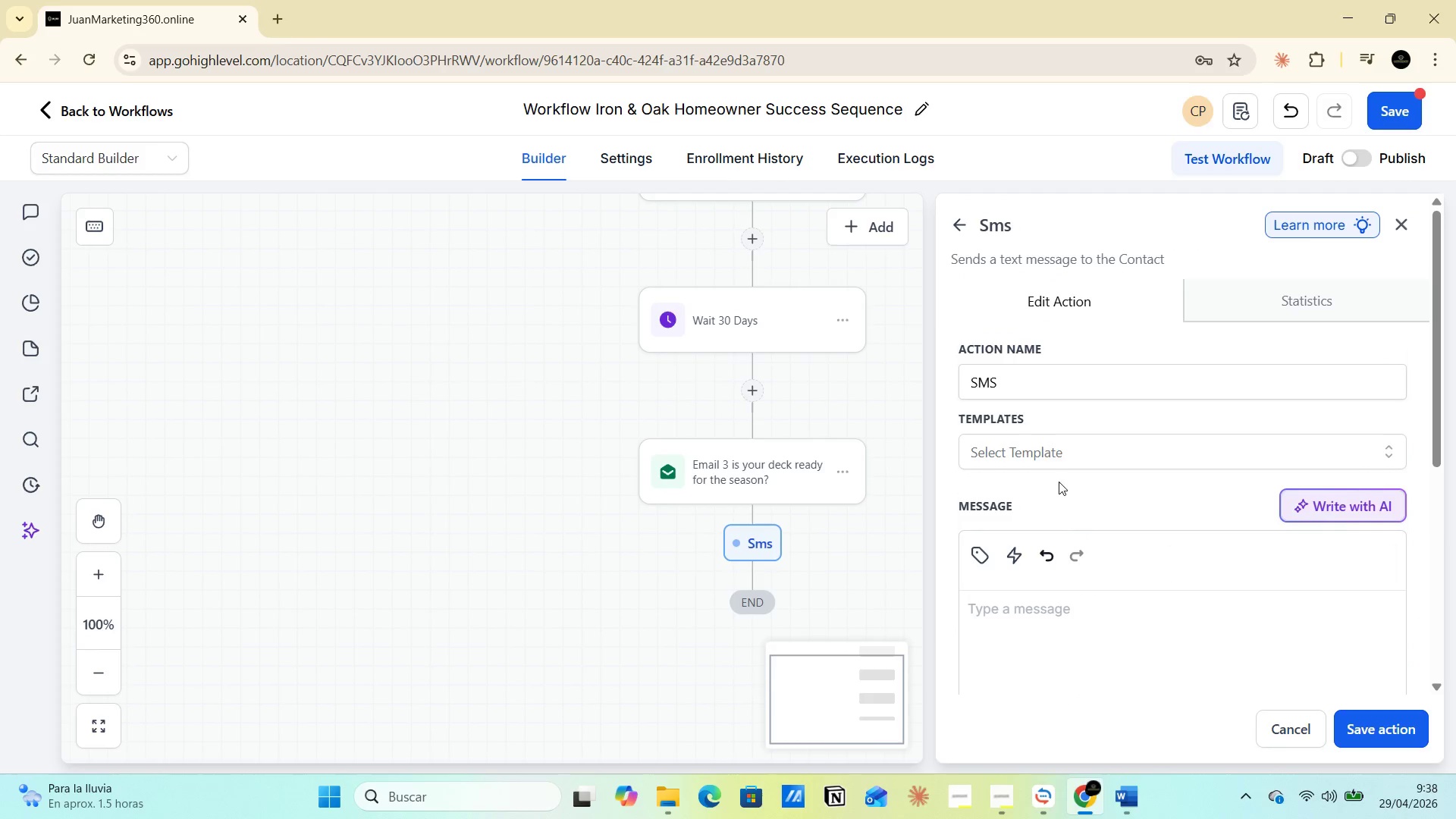 
left_click([1042, 375])
 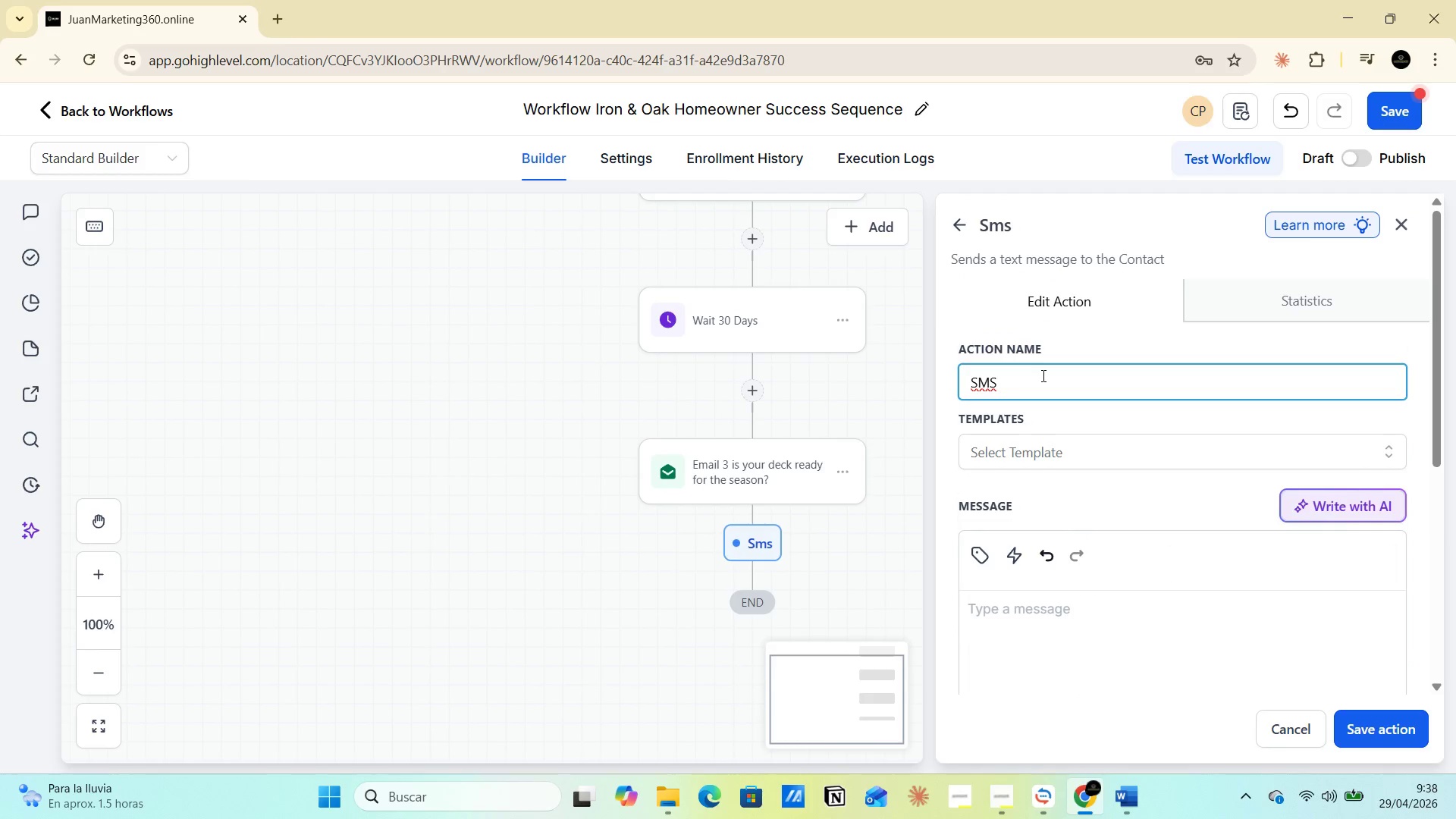 
key(Space)
 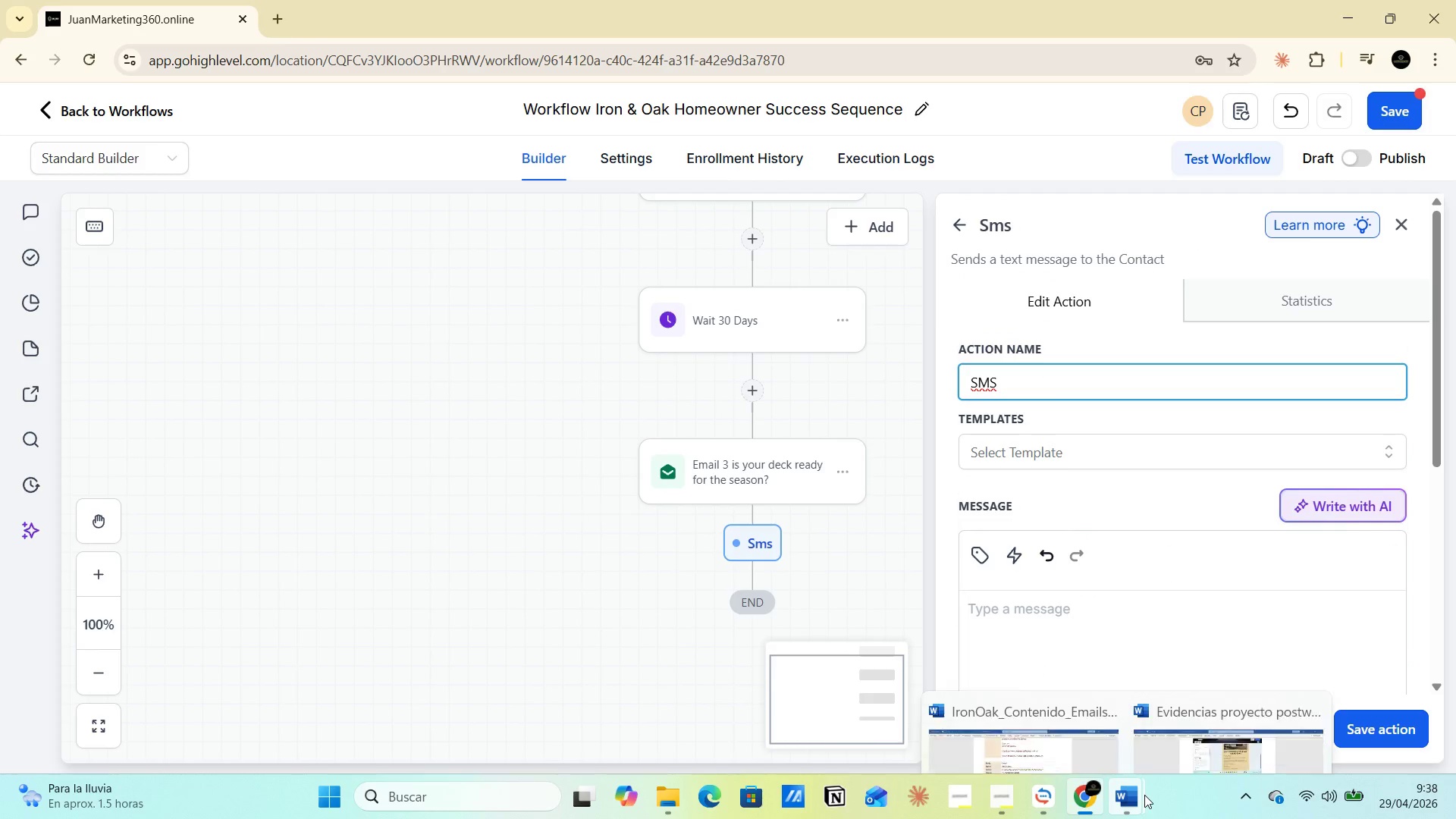 
left_click([1031, 719])
 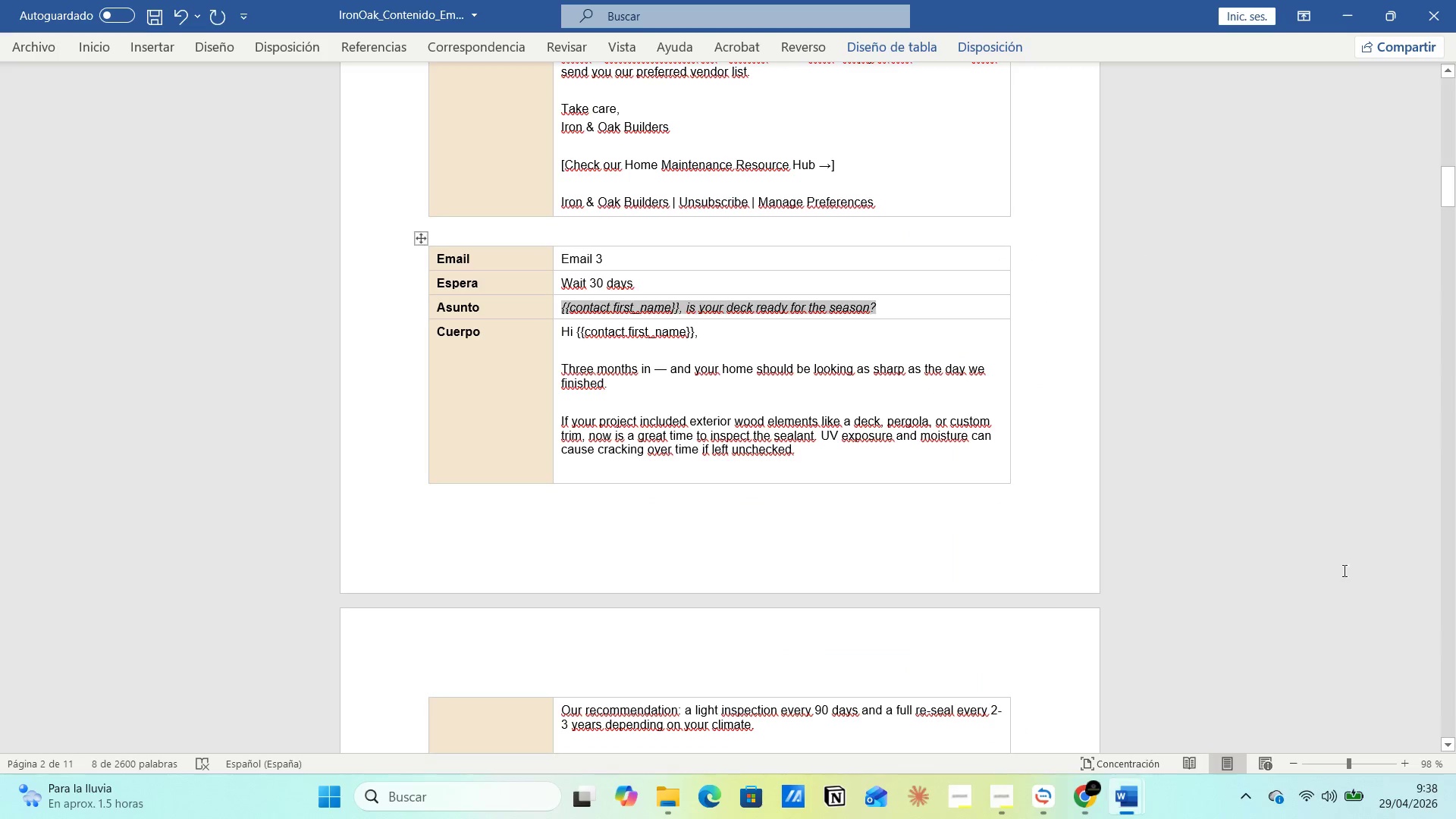 
scroll: coordinate [1241, 569], scroll_direction: down, amount: 33.0
 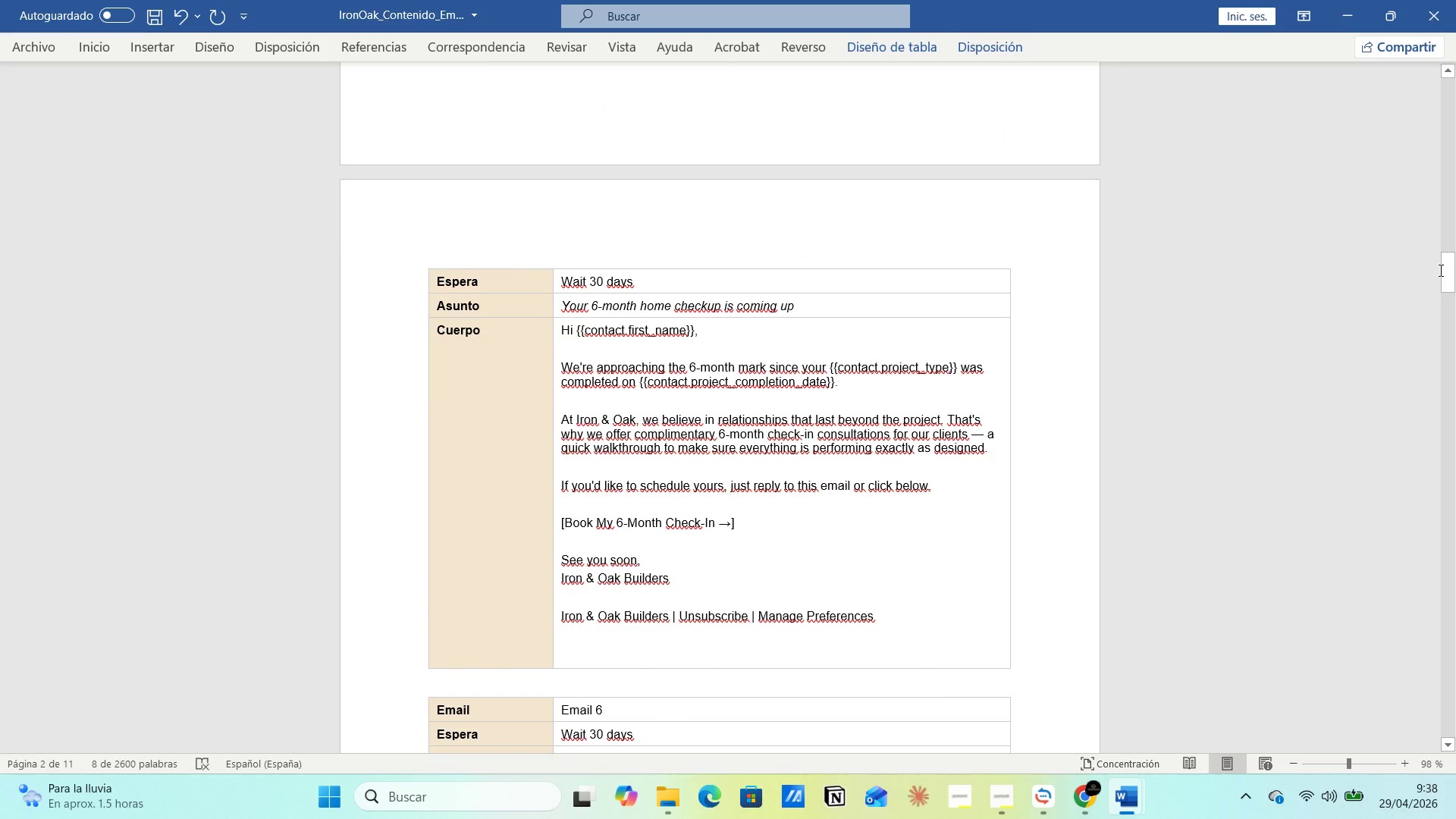 
left_click_drag(start_coordinate=[1446, 274], to_coordinate=[1455, 408])
 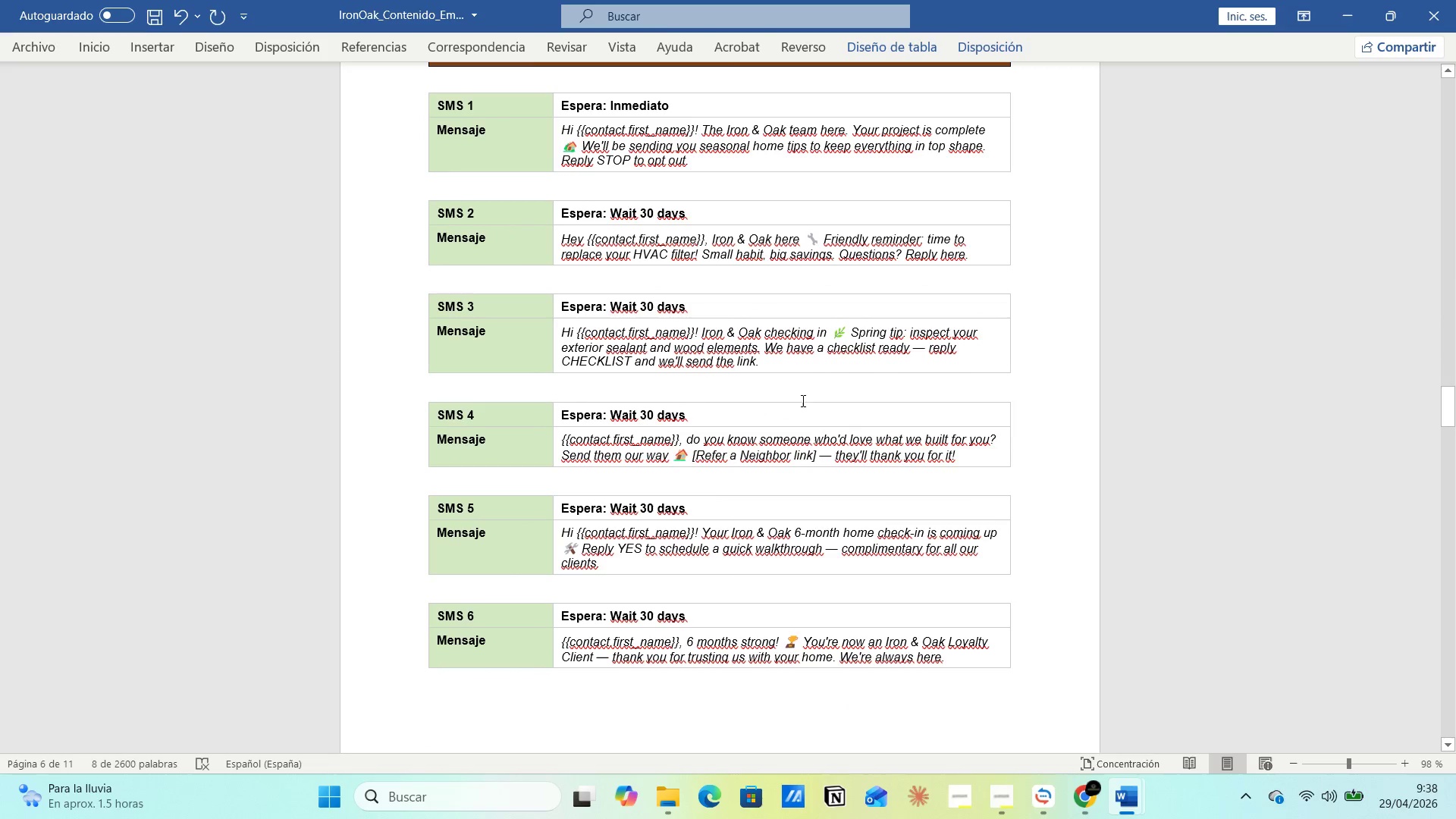 
left_click([768, 390])
 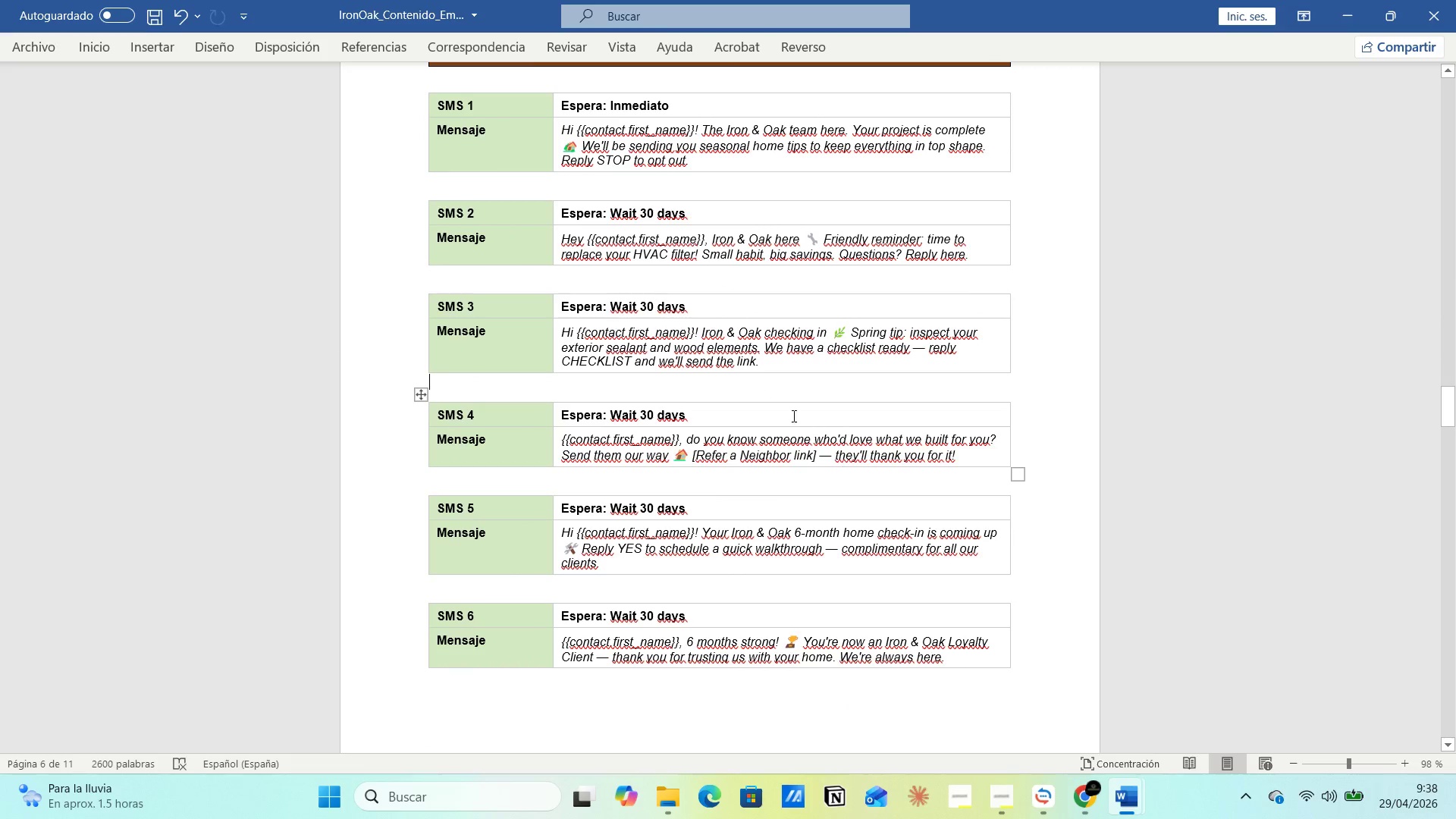 
left_click([678, 369])
 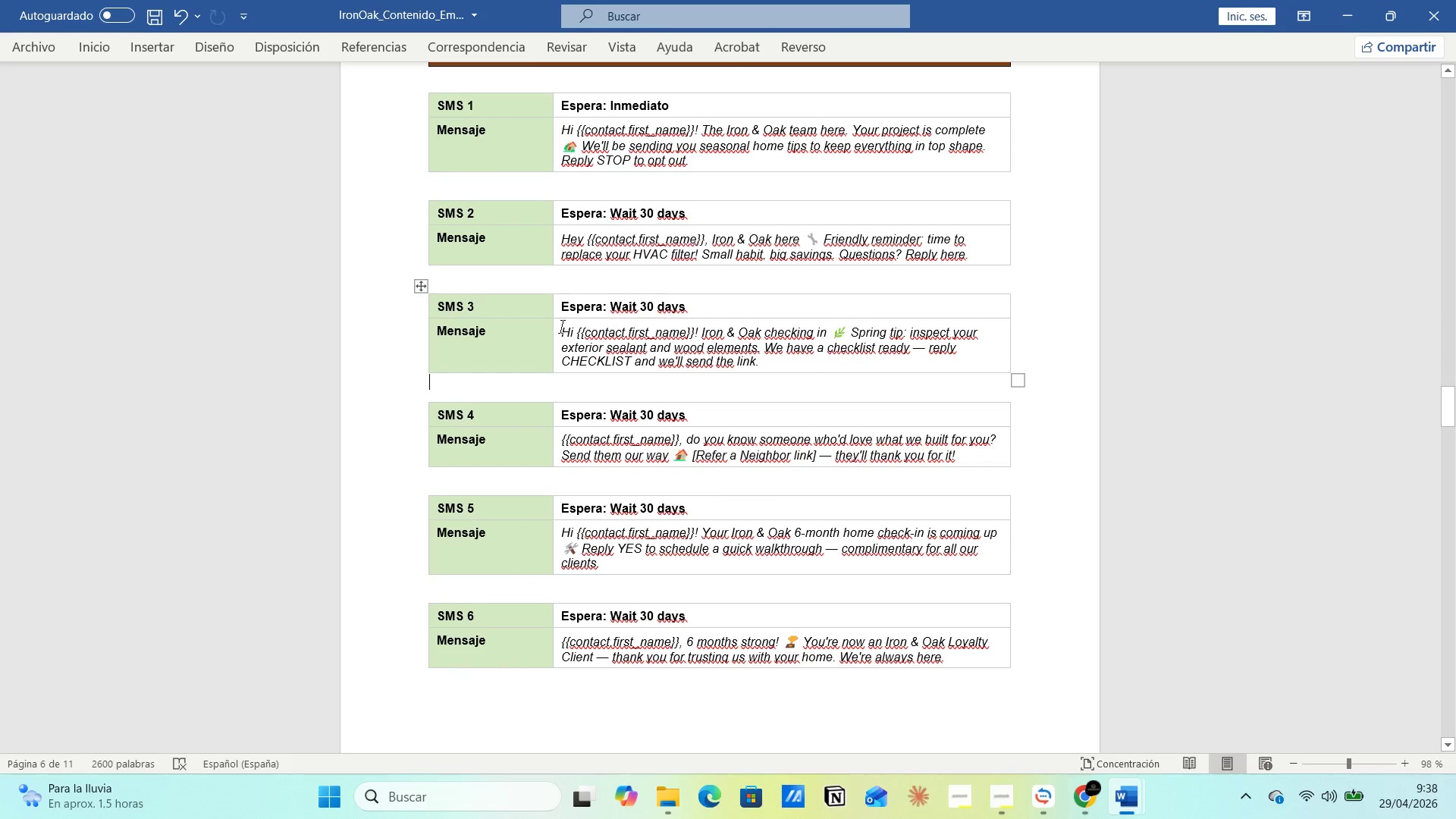 
left_click_drag(start_coordinate=[561, 326], to_coordinate=[759, 358])
 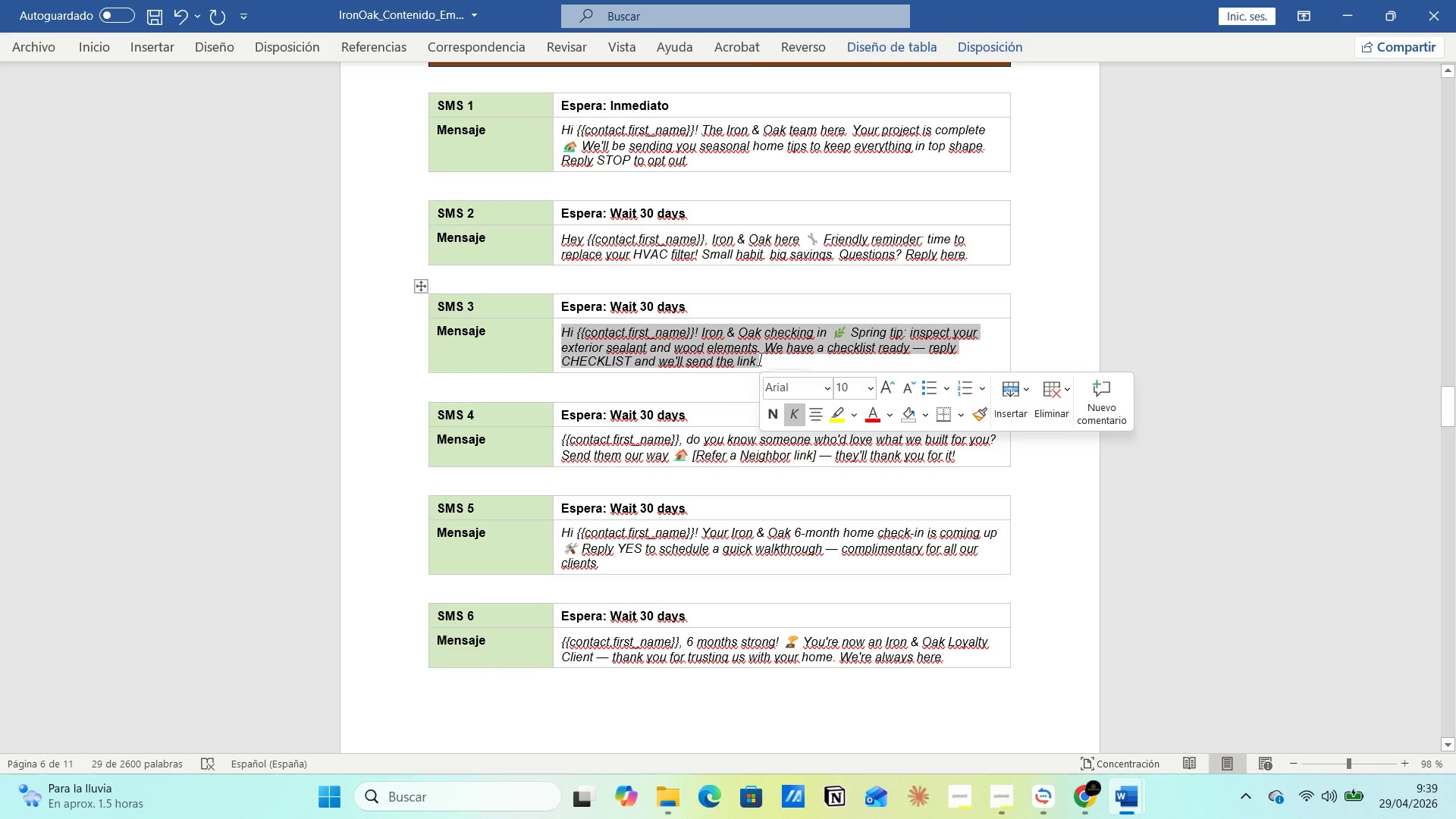 
key(Control+C)
 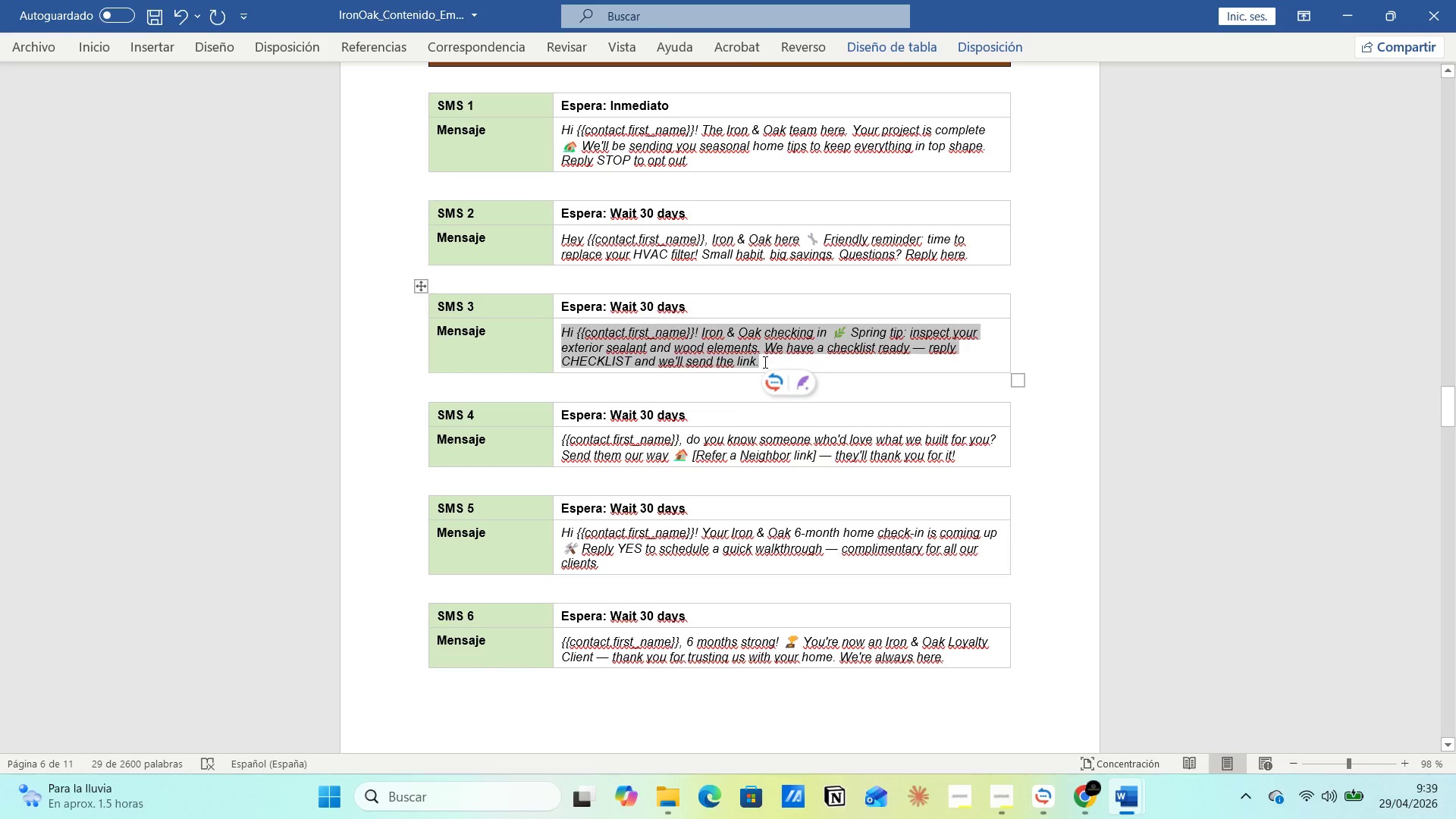 
key(Alt+AltLeft)
 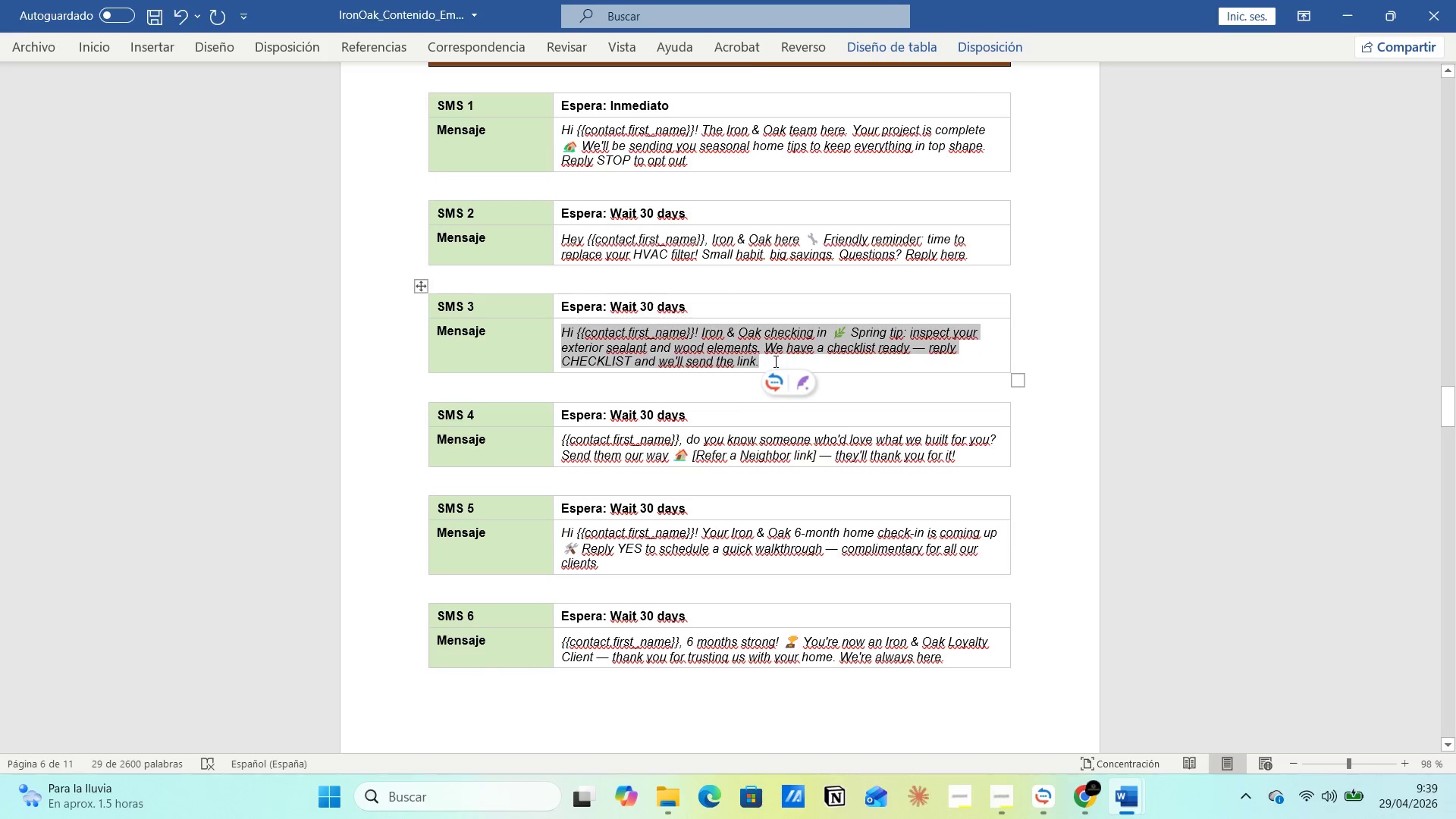 
key(Alt+Tab)
 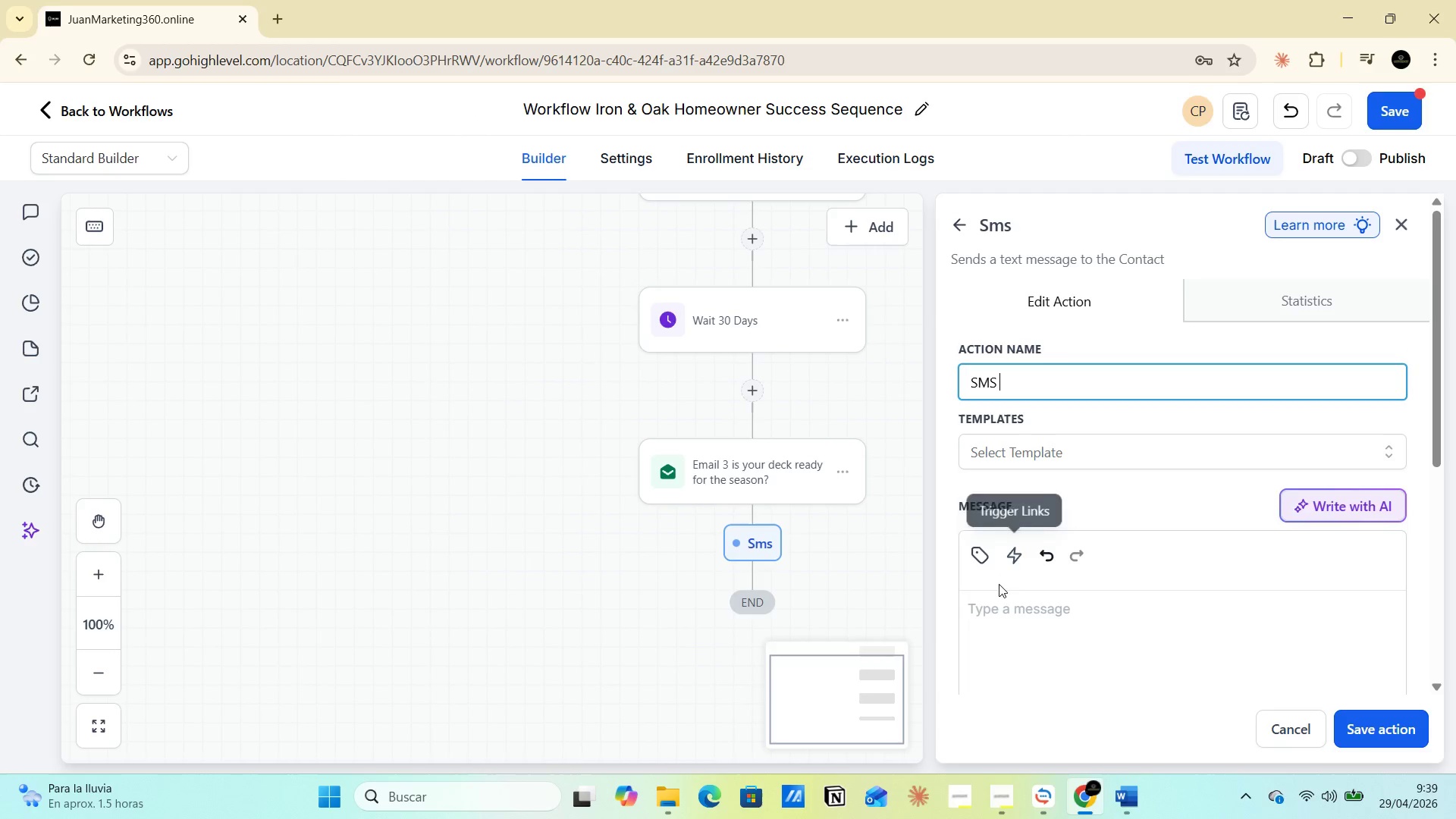 
left_click([987, 609])
 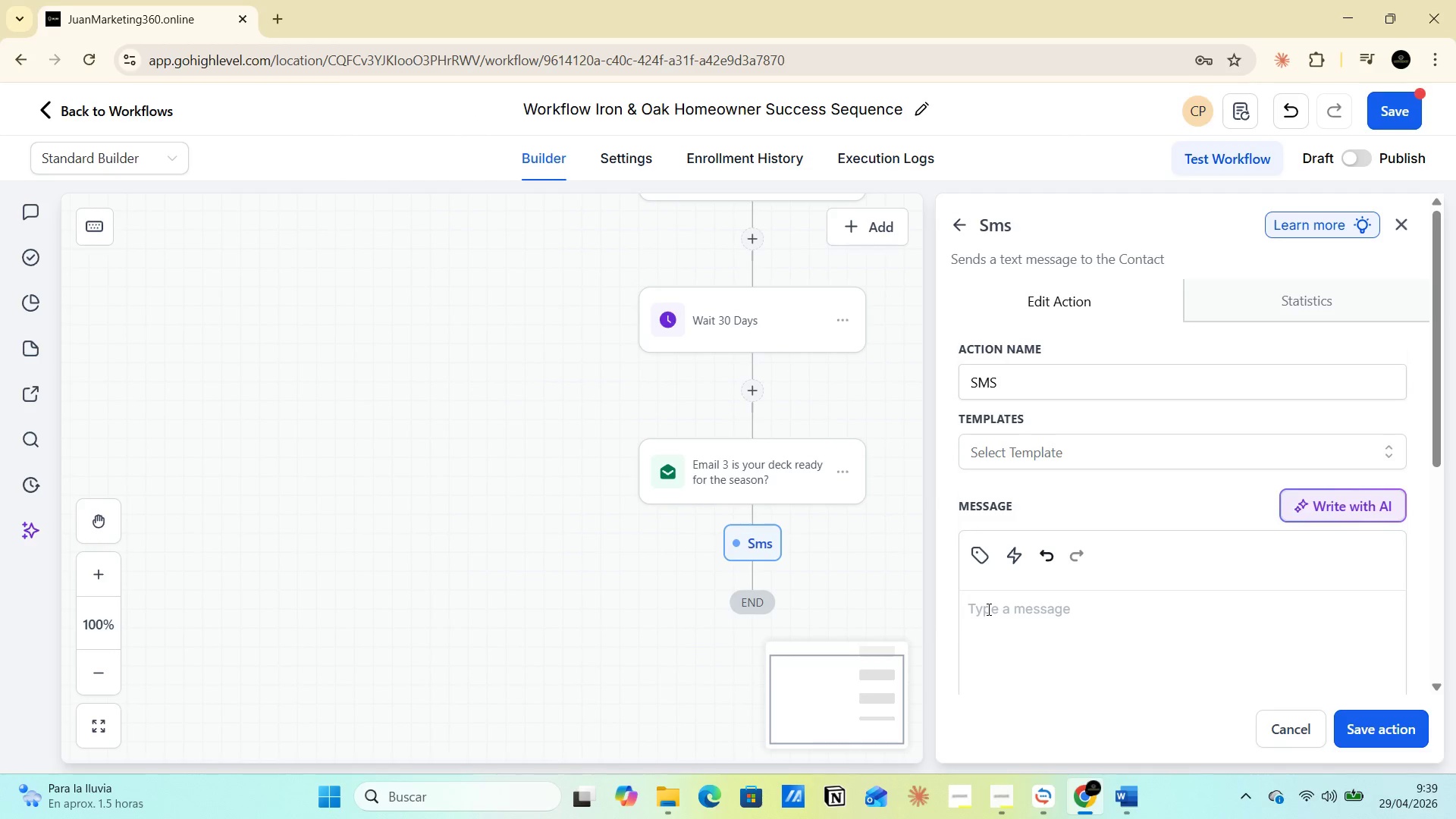 
key(Control+V)
 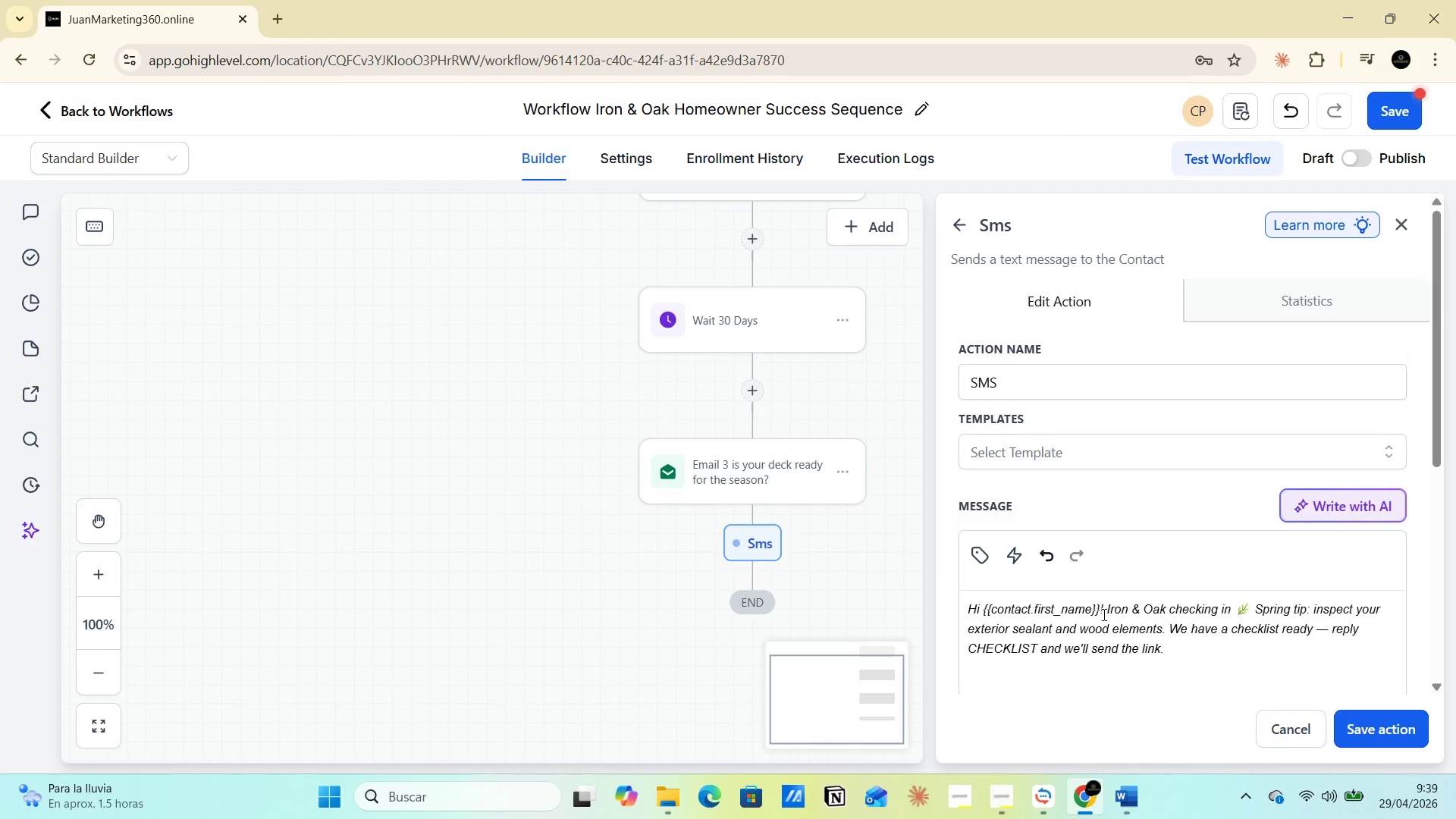 
left_click([1103, 614])
 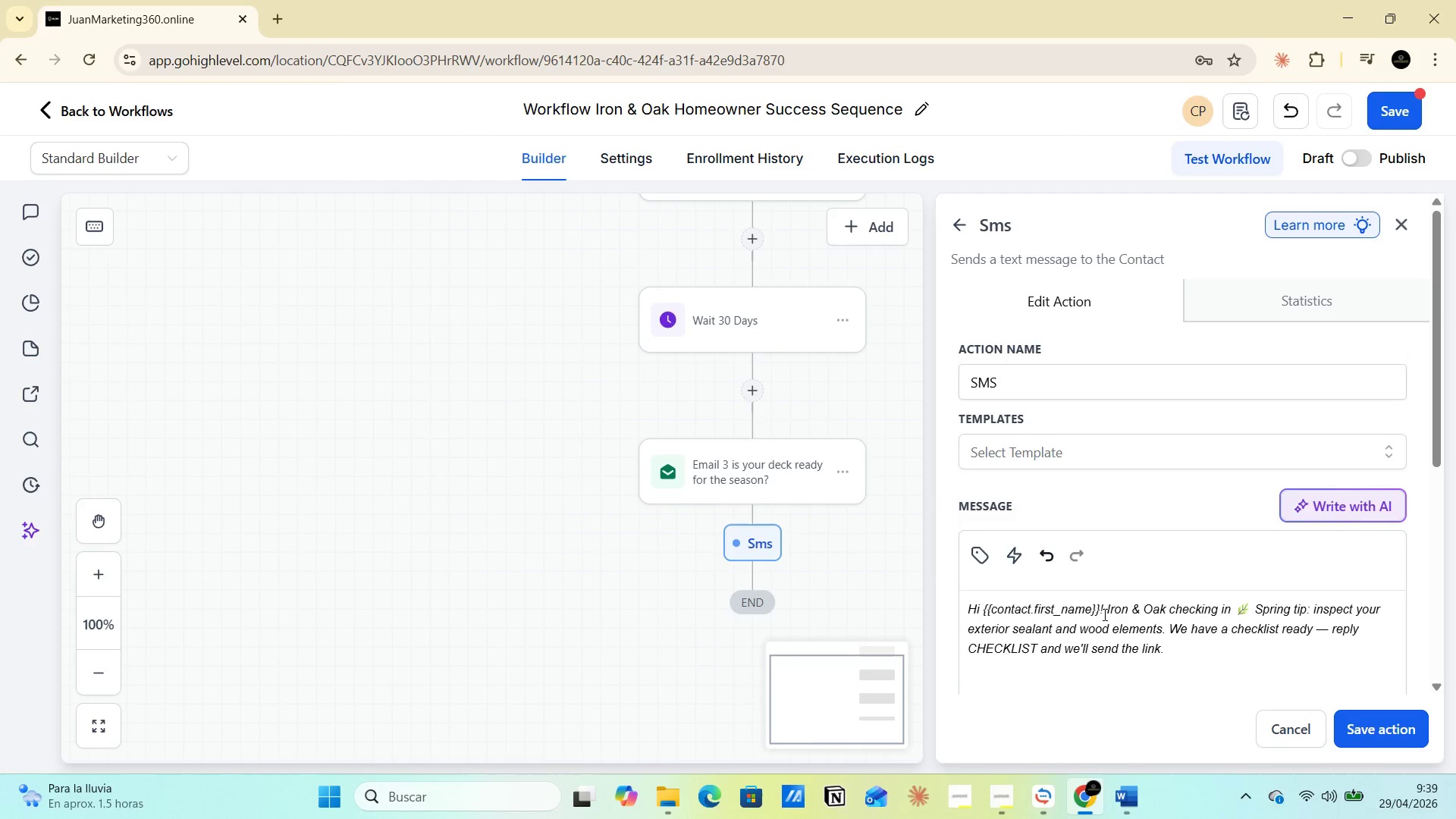 
left_click([1106, 614])
 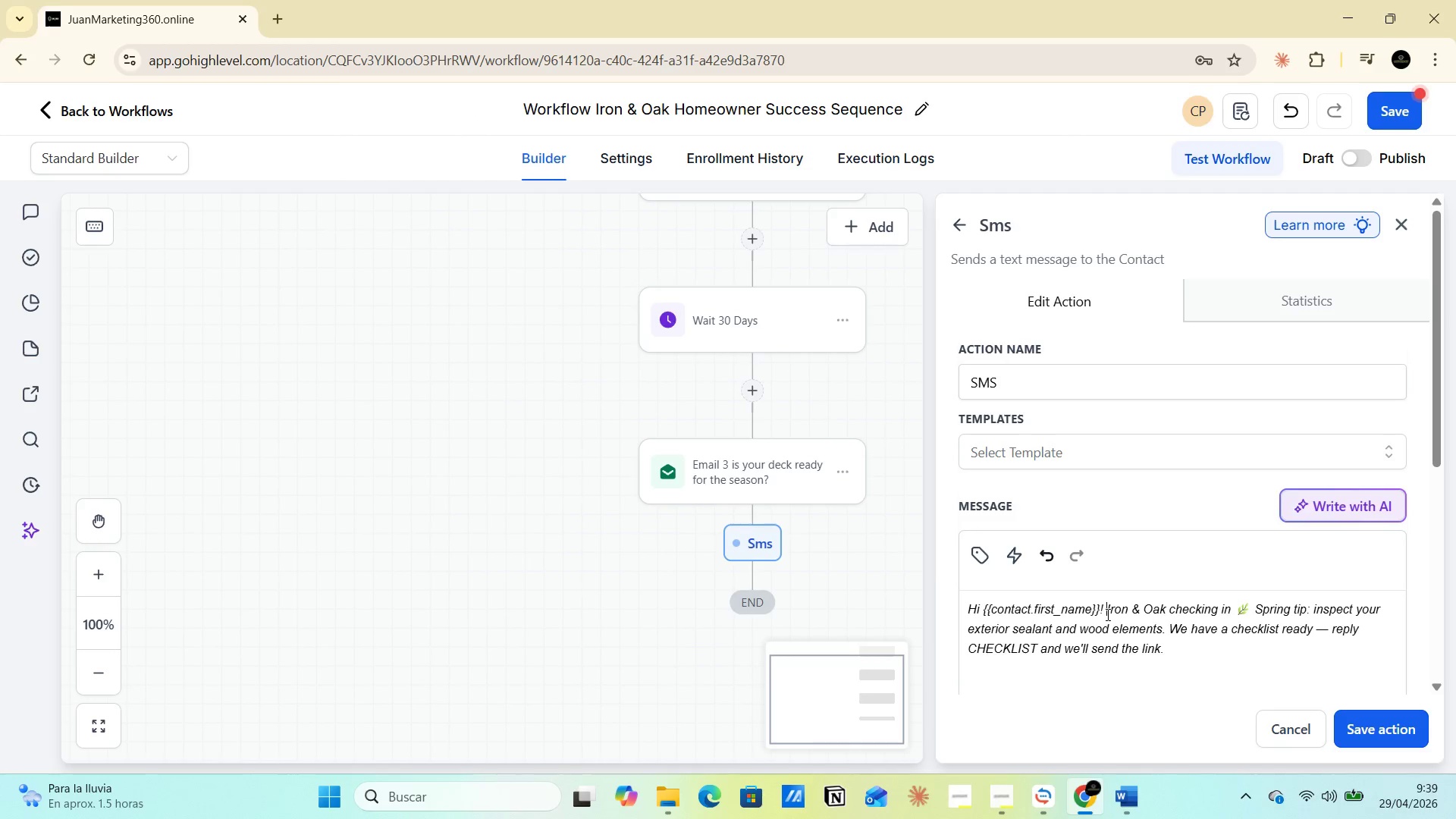 
left_click_drag(start_coordinate=[1106, 614], to_coordinate=[1241, 611])
 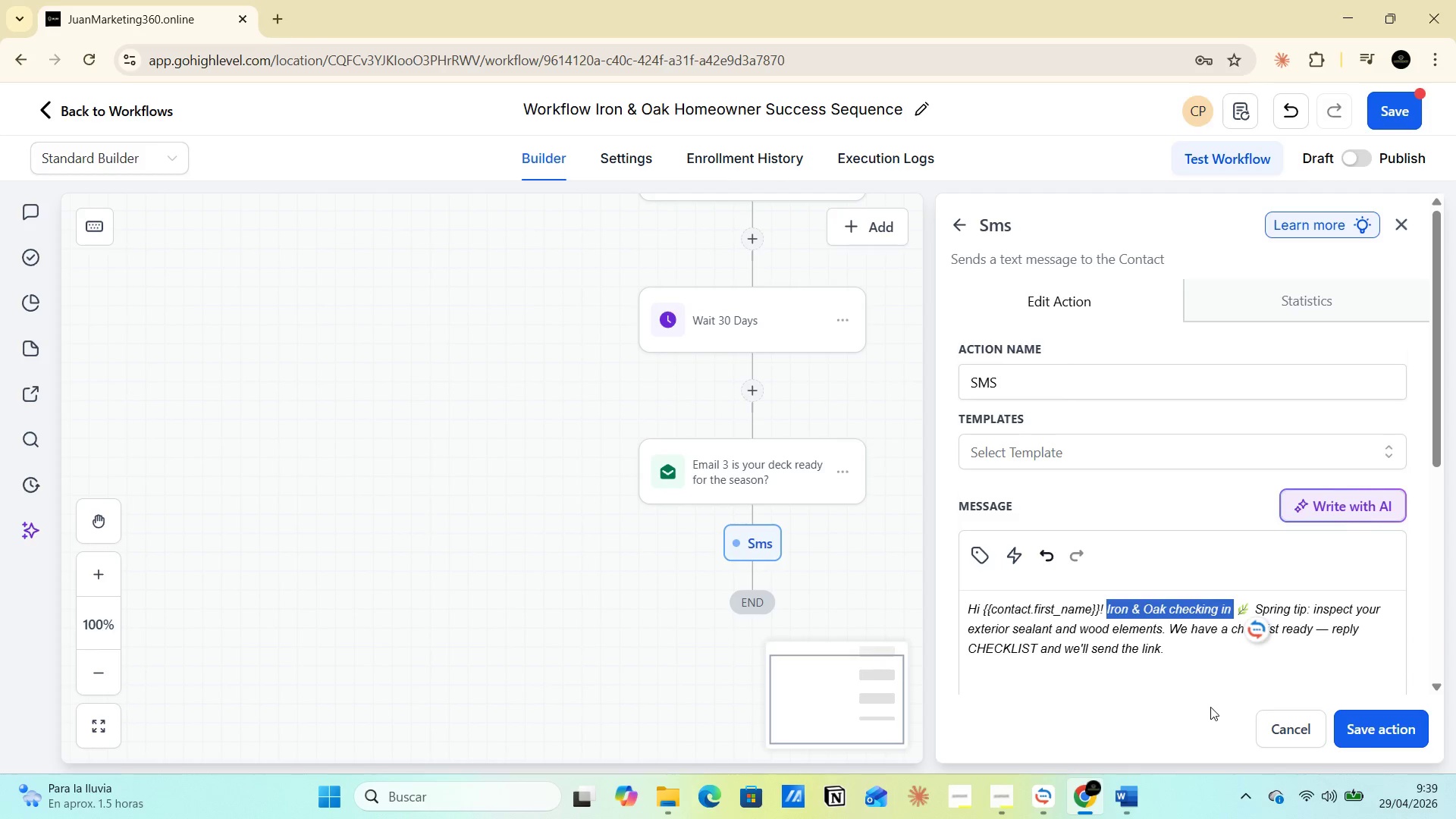 
left_click([1191, 676])
 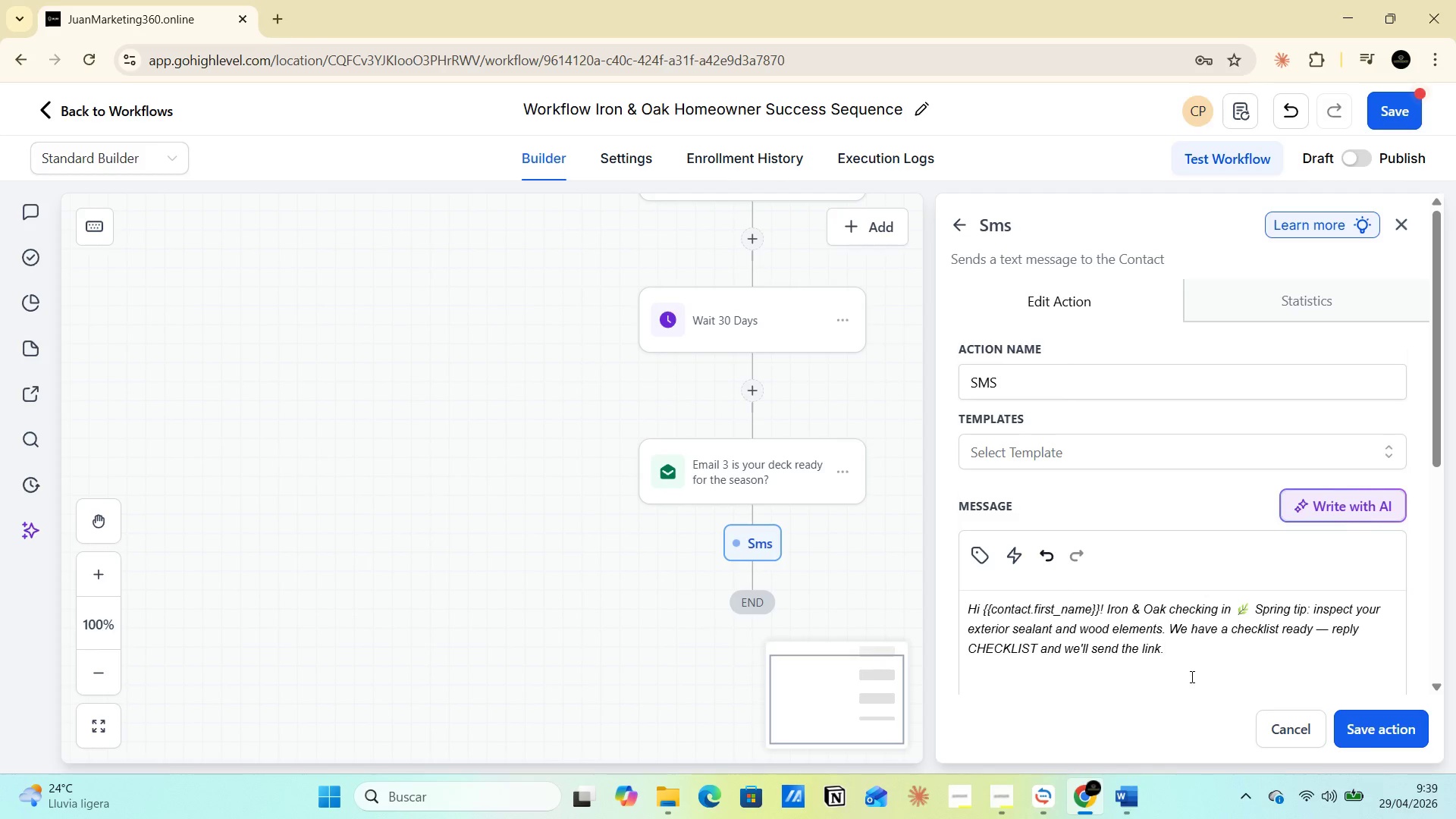 
wait(15.17)
 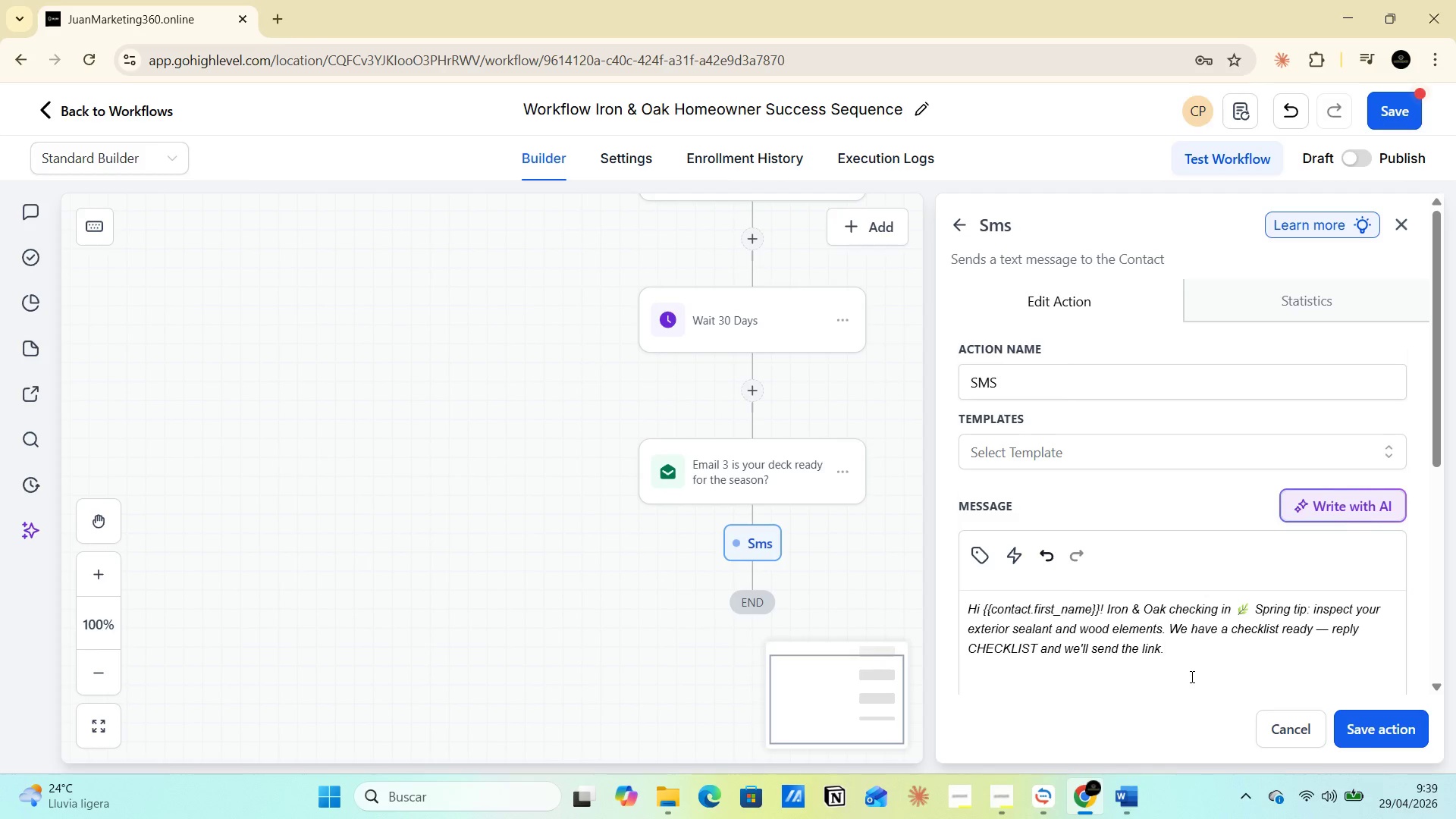 
left_click_drag(start_coordinate=[1312, 607], to_coordinate=[1167, 623])
 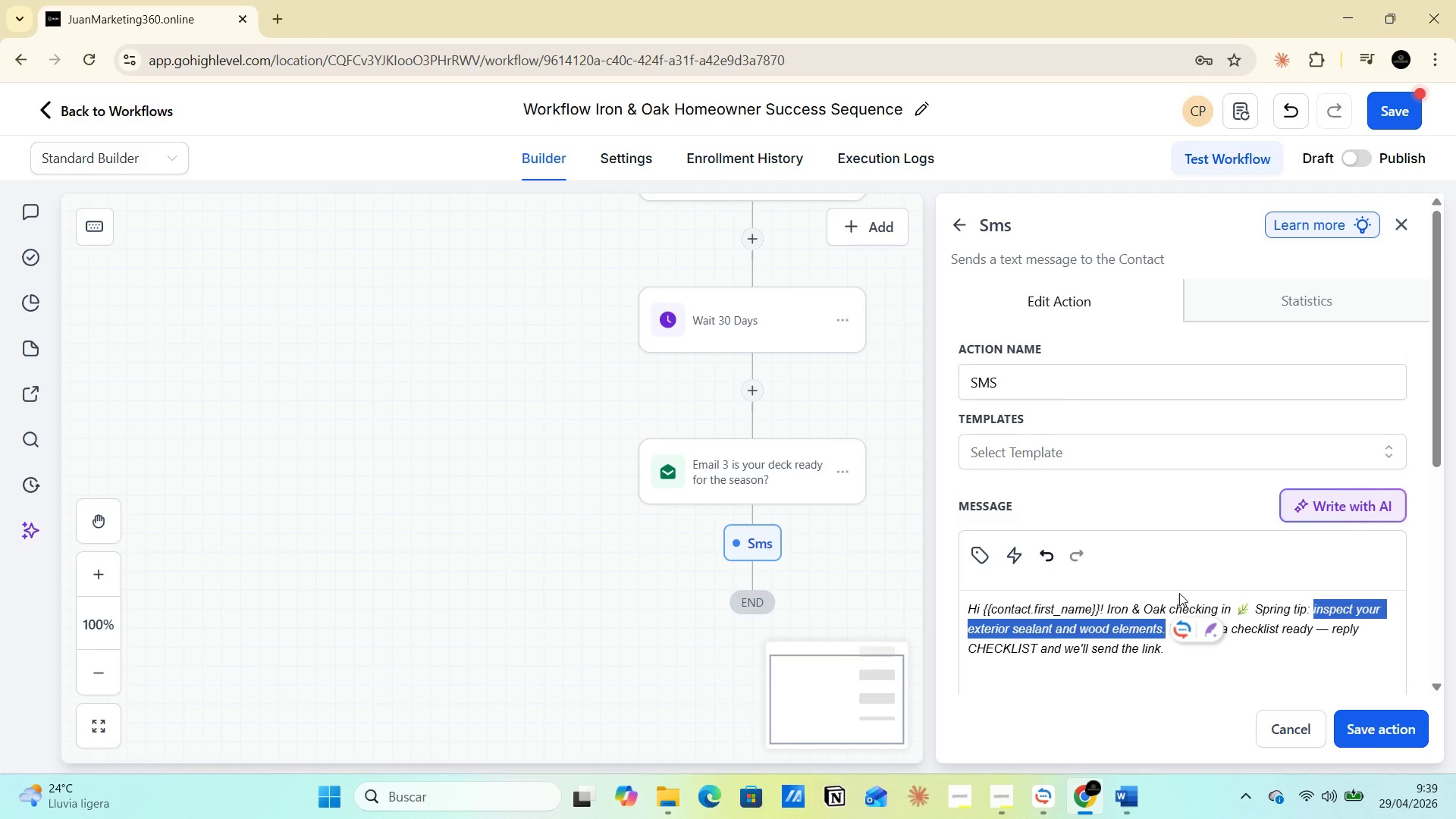 
left_click([1171, 603])
 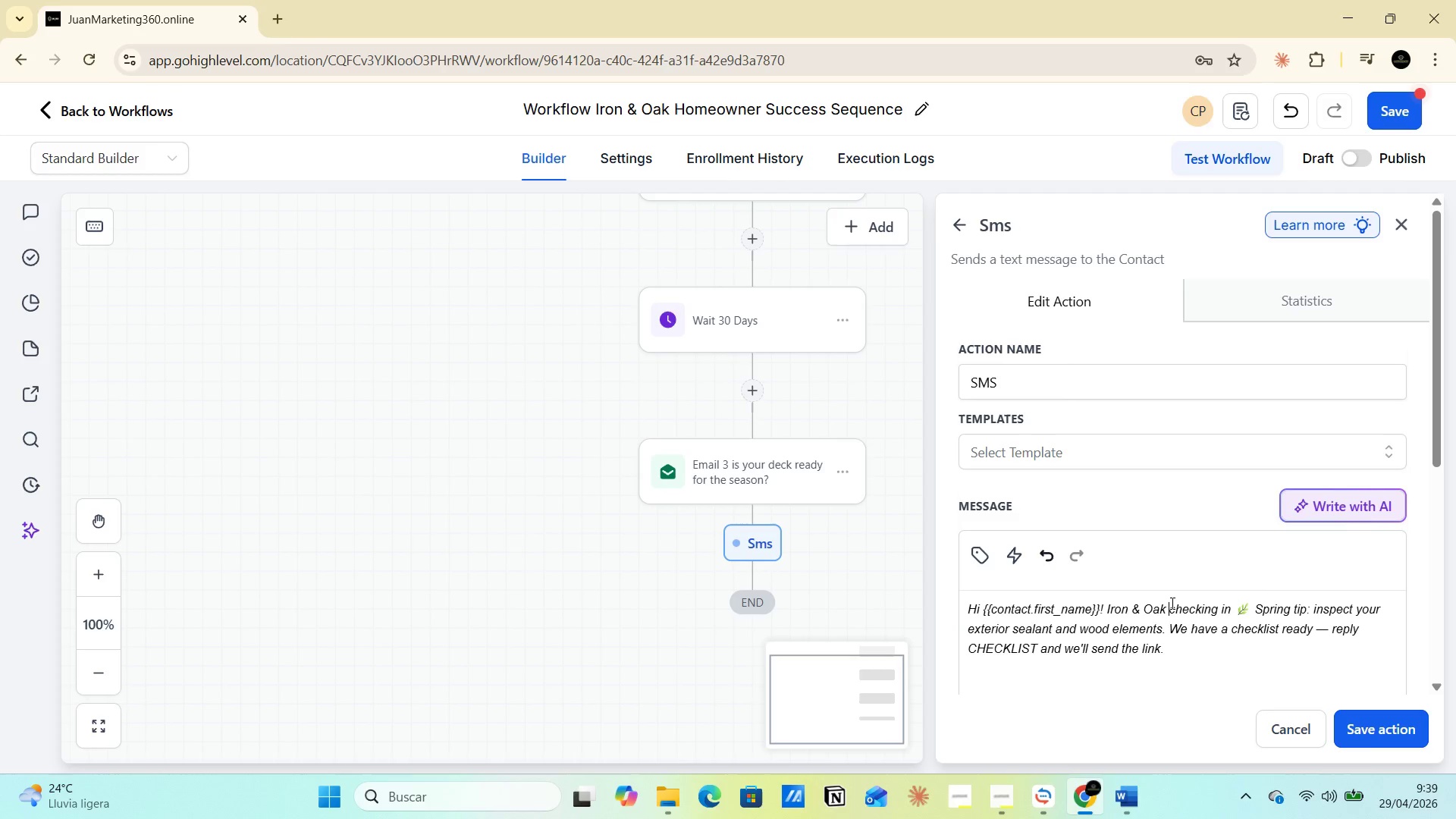 
left_click_drag(start_coordinate=[1171, 603], to_coordinate=[1011, 629])
 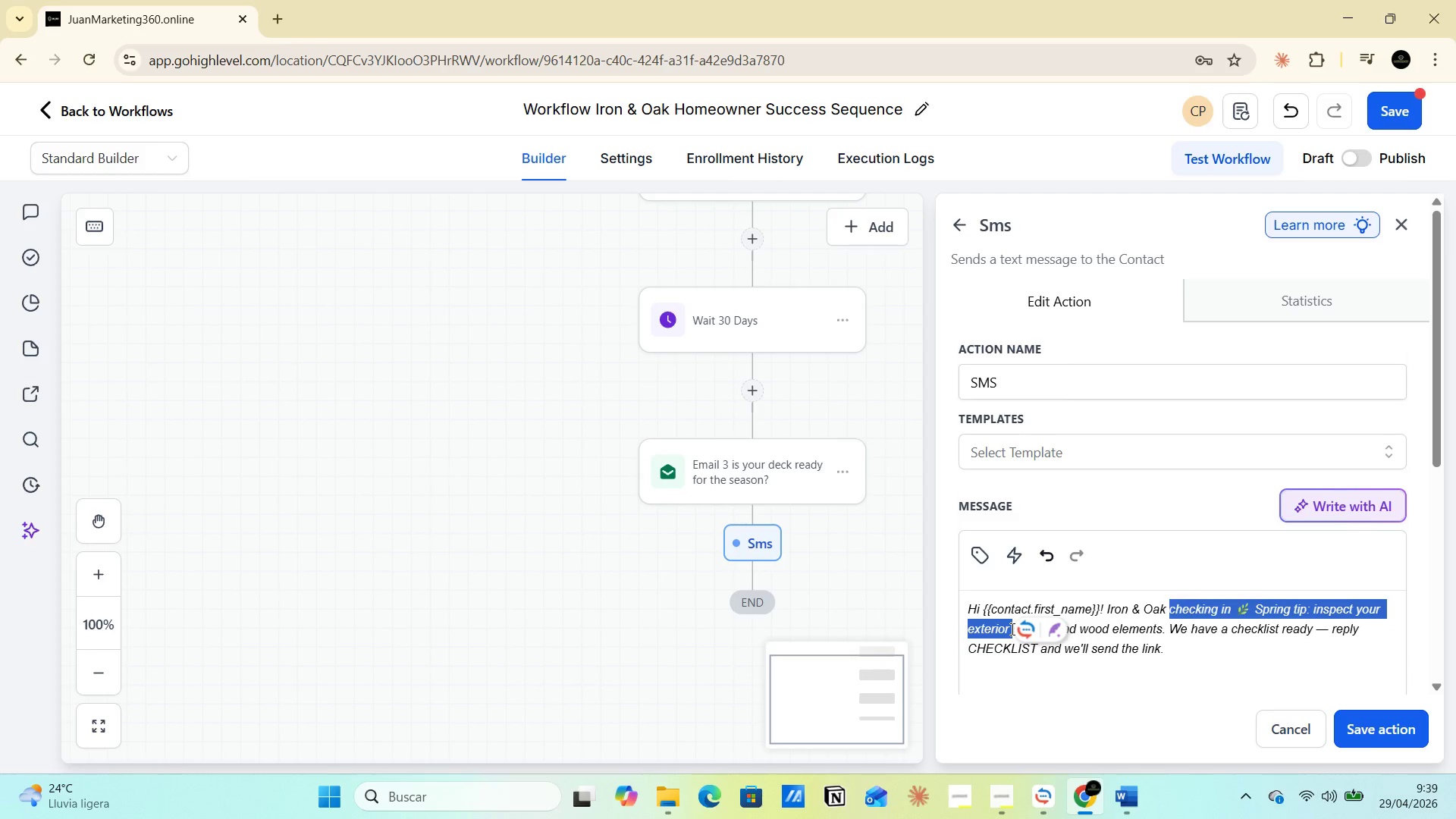 
key(Control+C)
 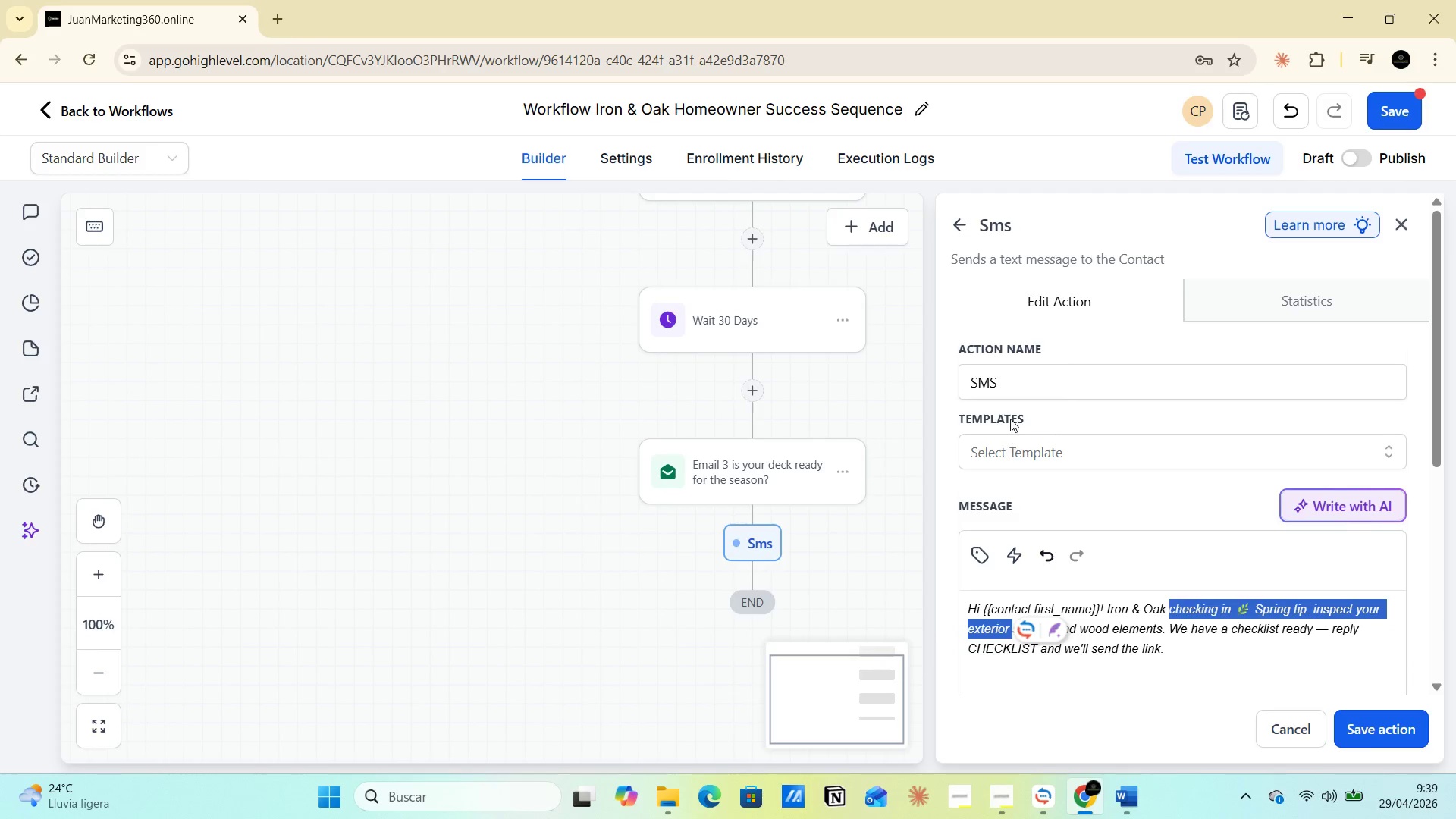 
left_click([1017, 383])
 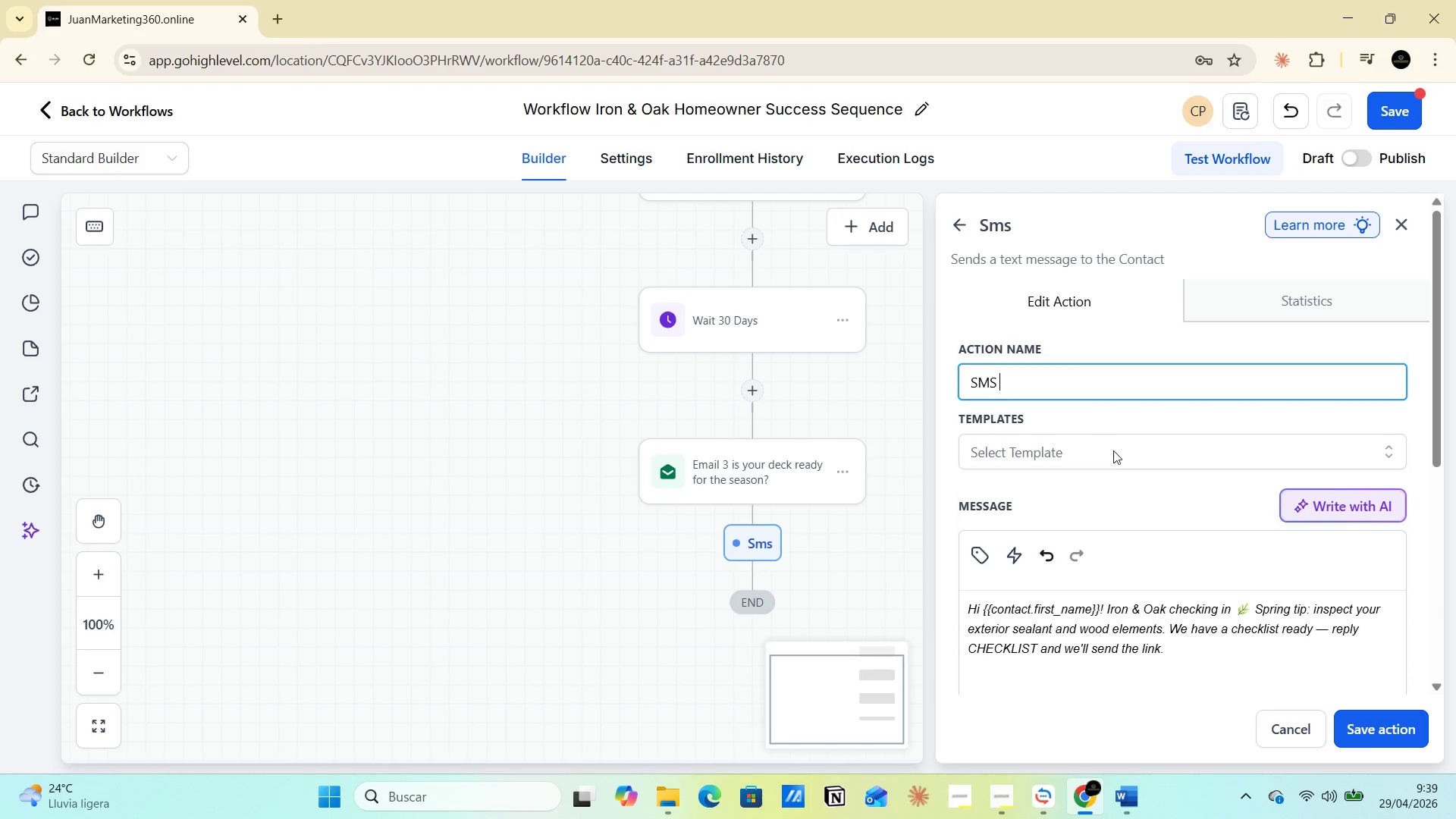 
key(Space)
 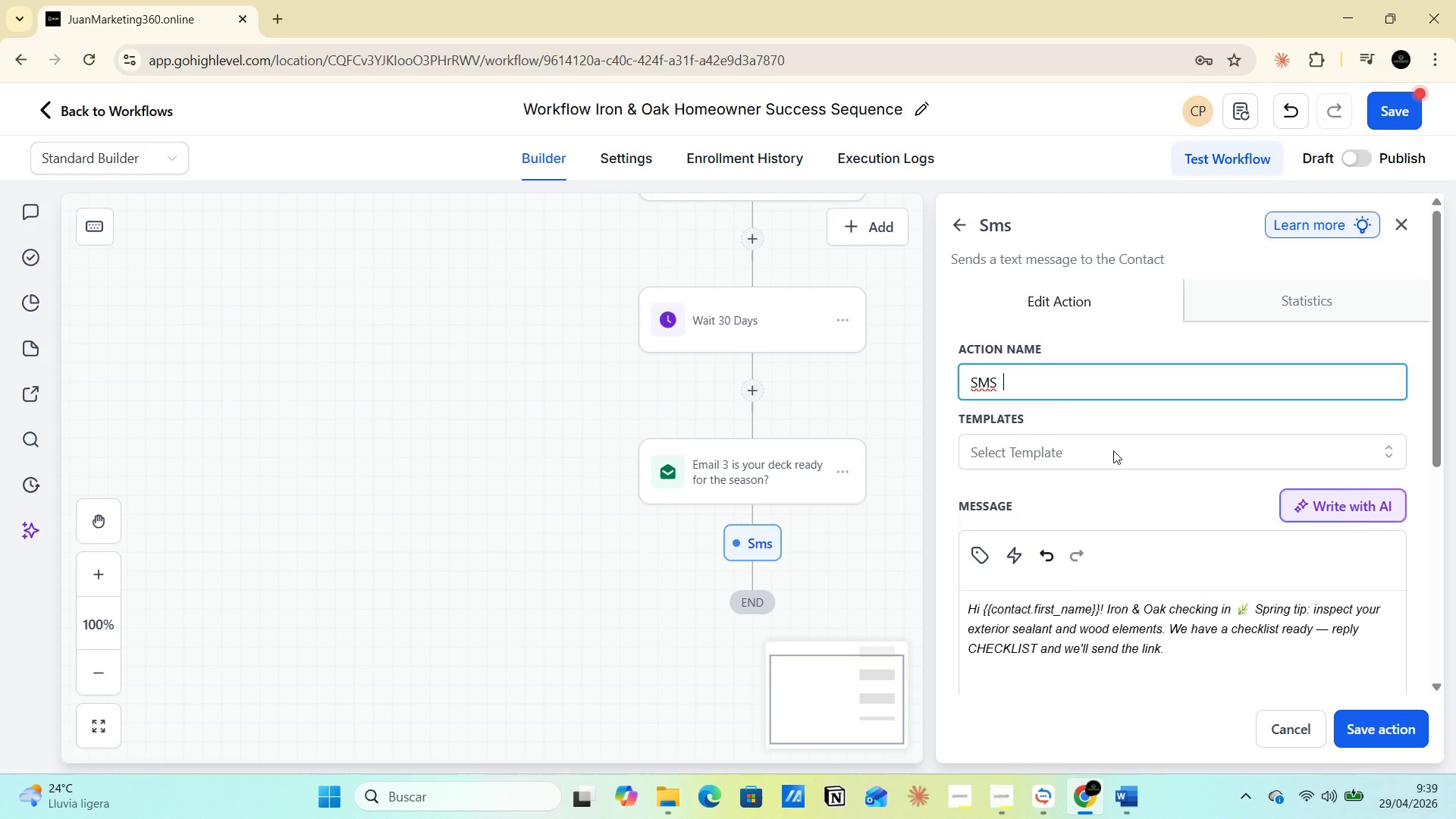 
key(Space)
 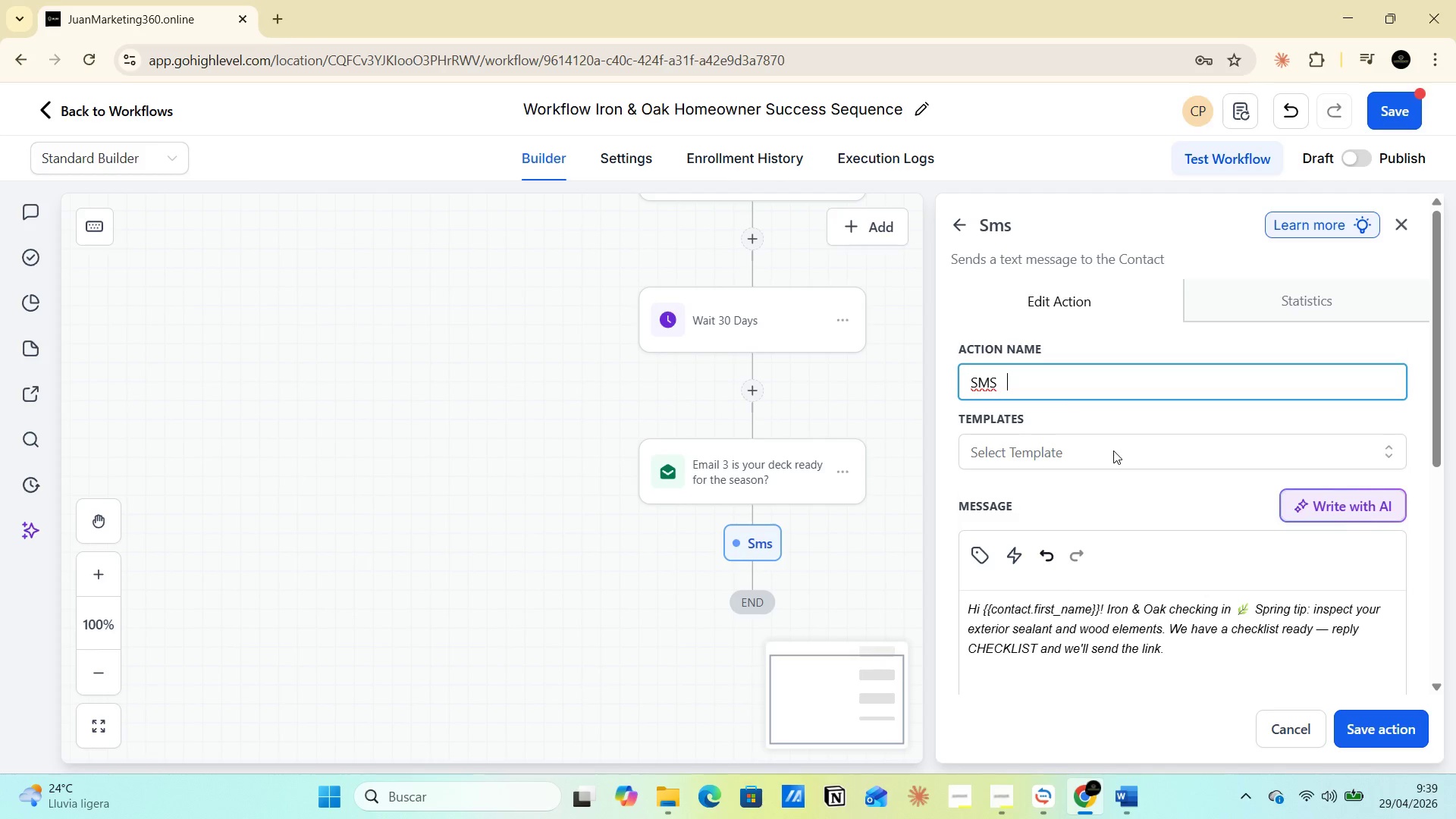 
key(Control+V)
 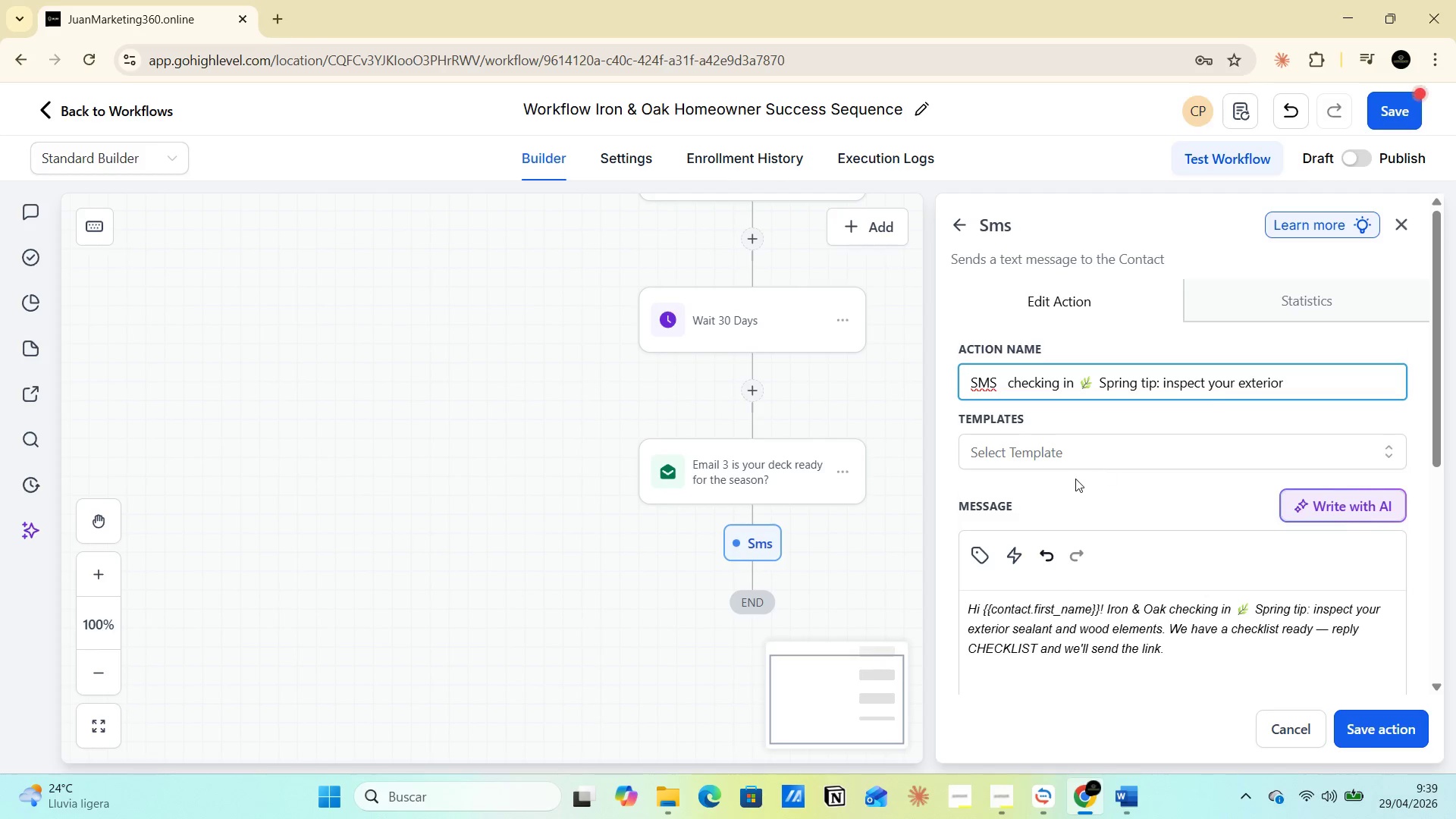 
scroll: coordinate [1075, 545], scroll_direction: down, amount: 2.0
 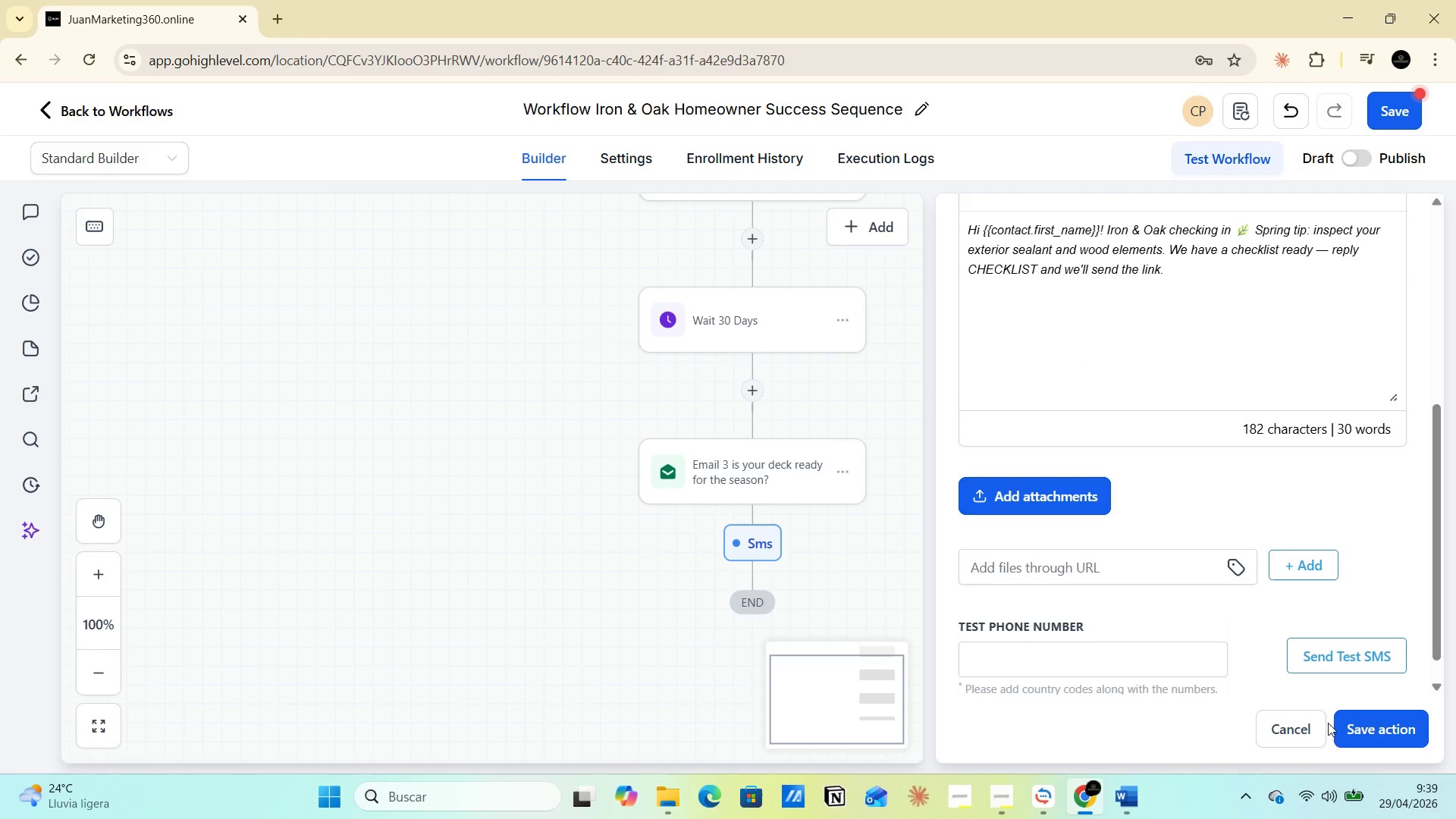 
left_click([1354, 728])
 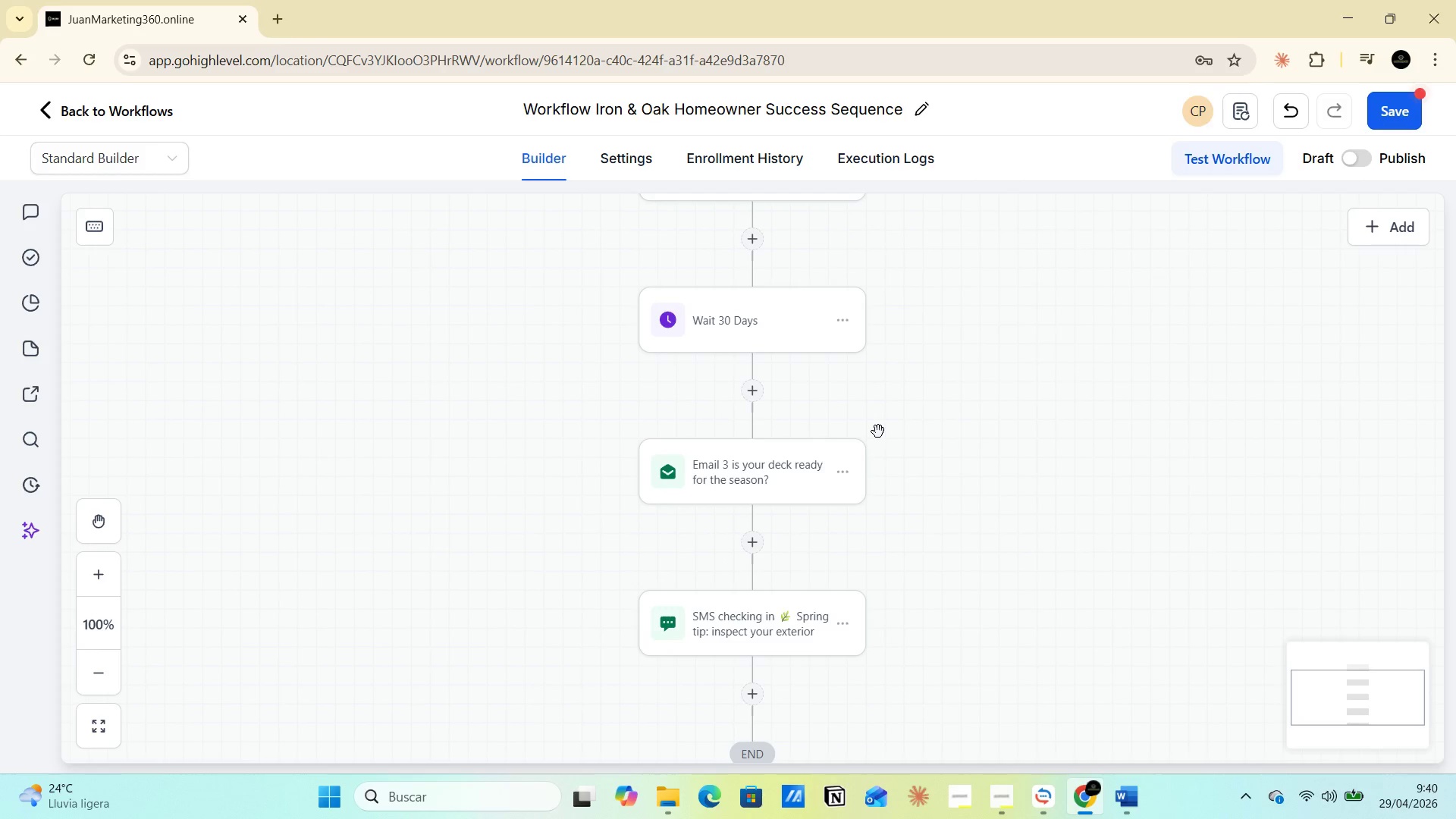 
scroll: coordinate [864, 416], scroll_direction: down, amount: 3.0
 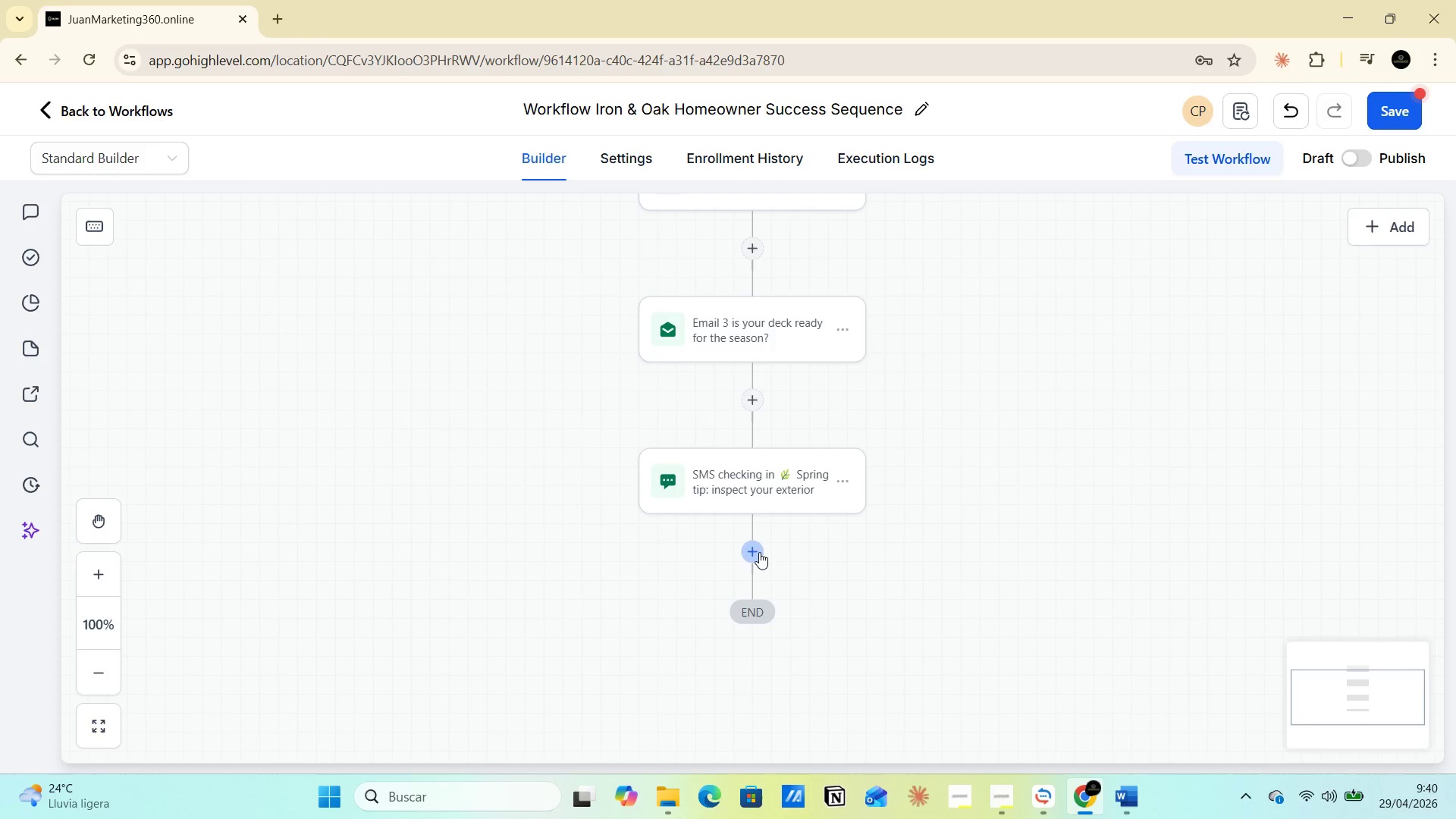 
left_click([758, 552])
 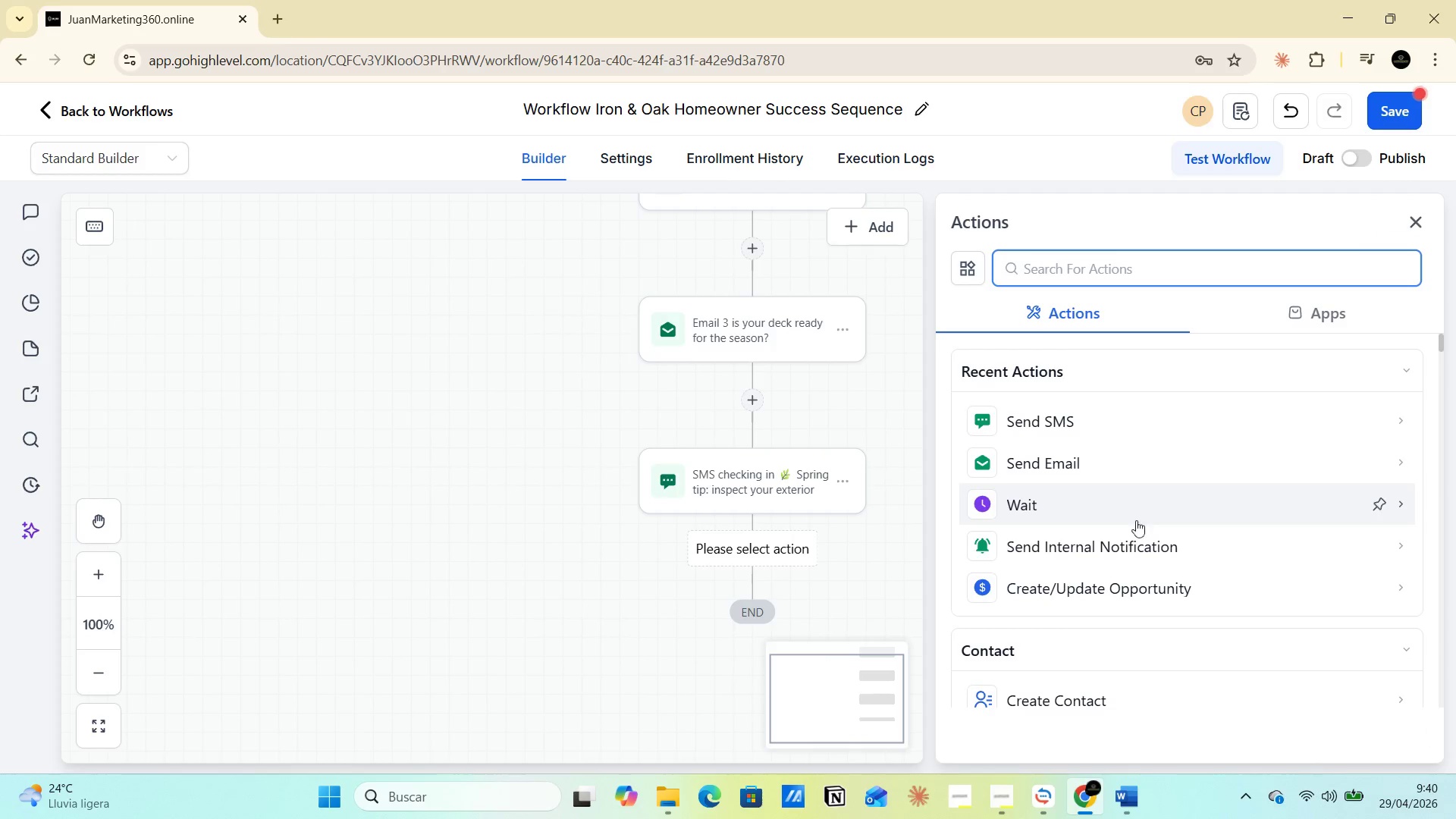 
left_click([1077, 522])
 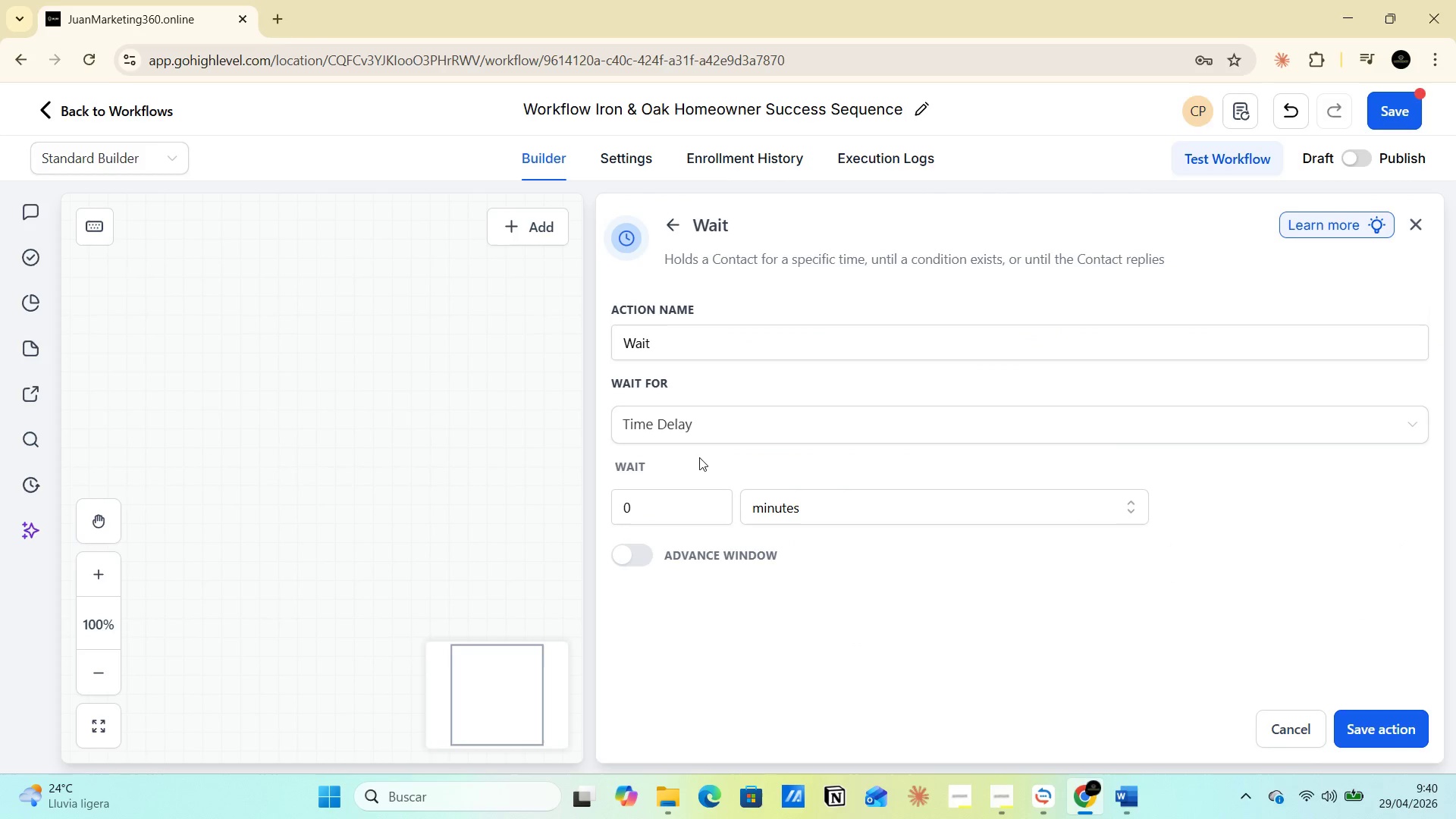 
left_click([664, 349])
 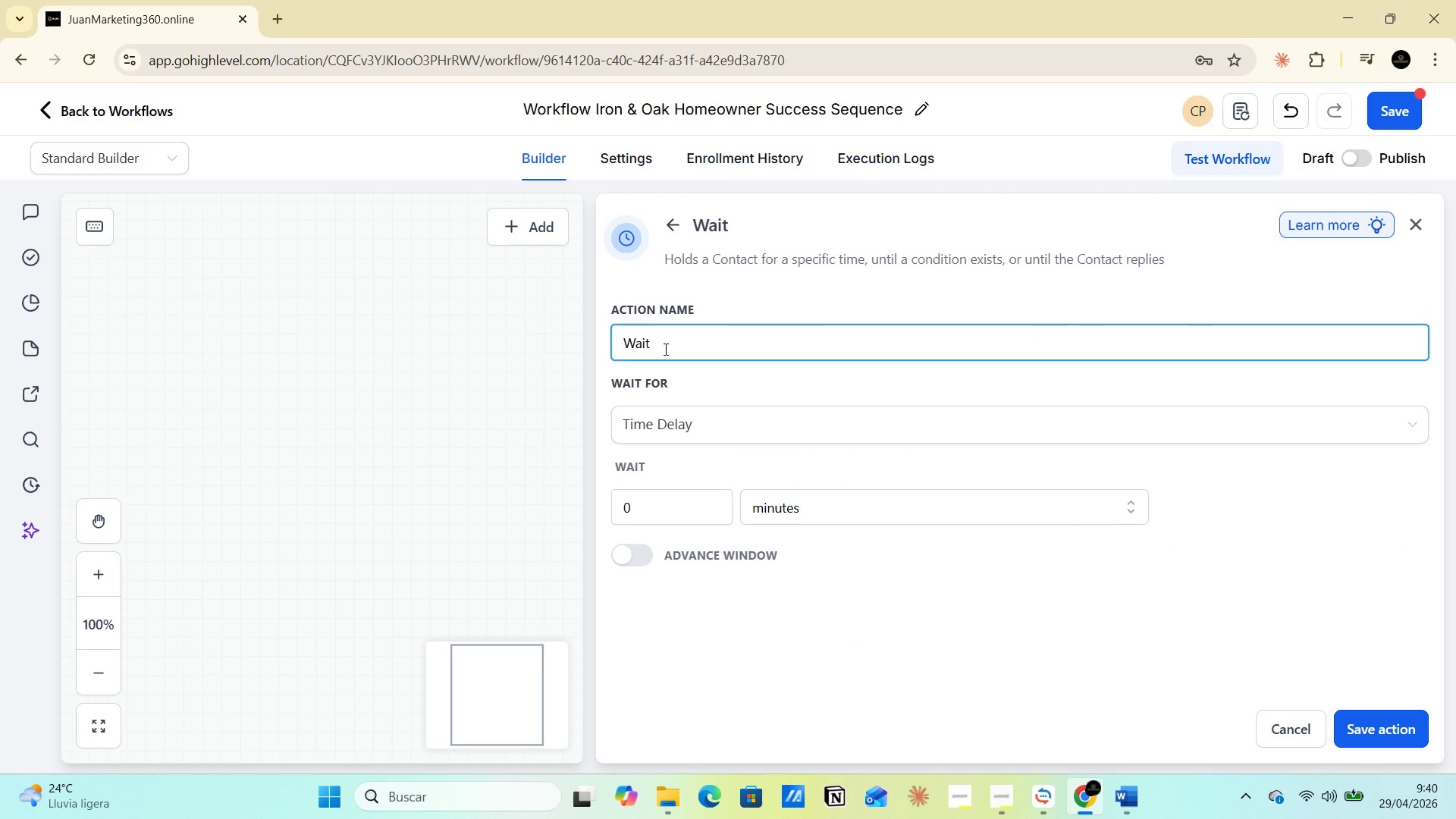 
type( 30 days )
 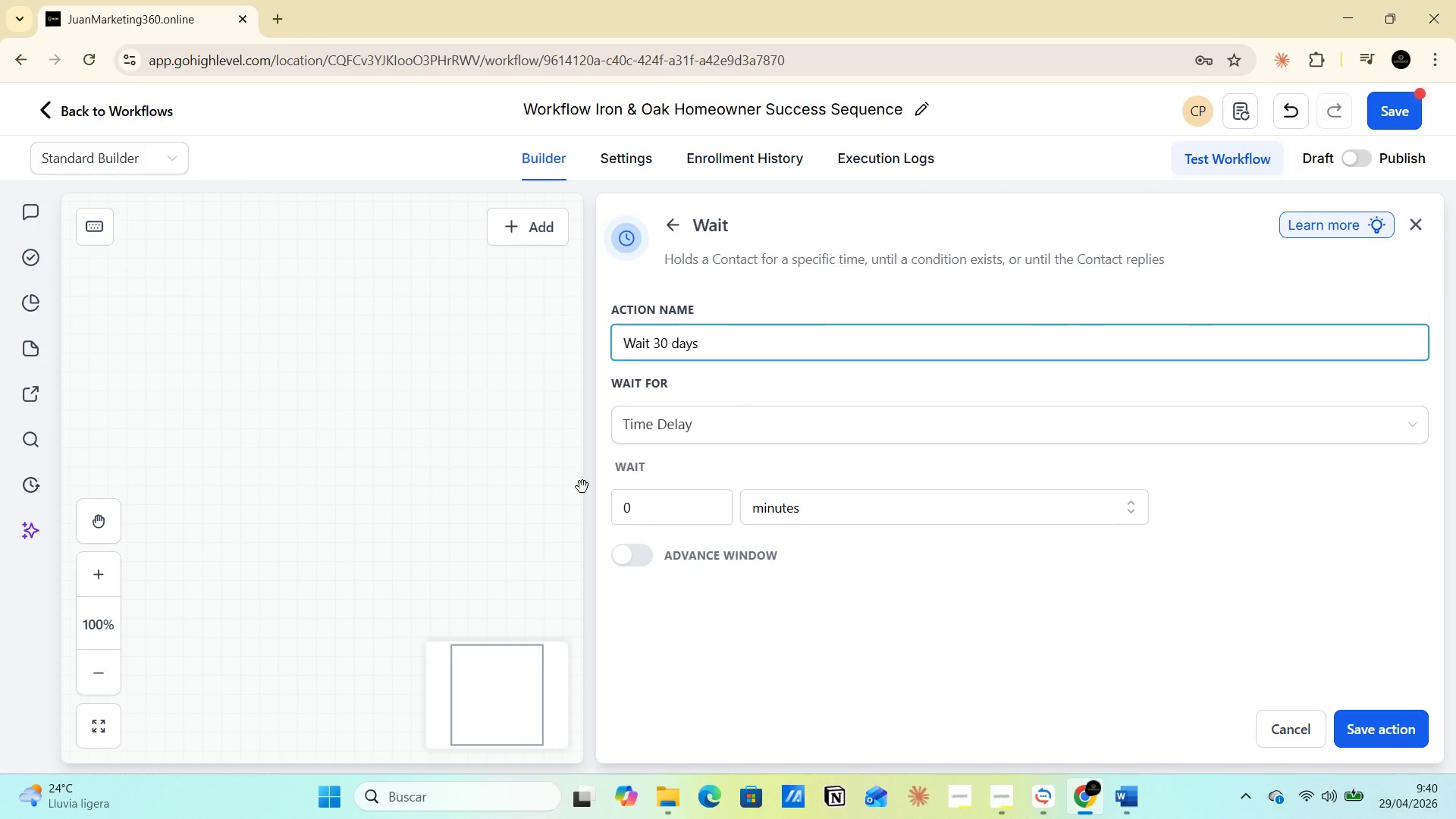 
left_click([641, 515])
 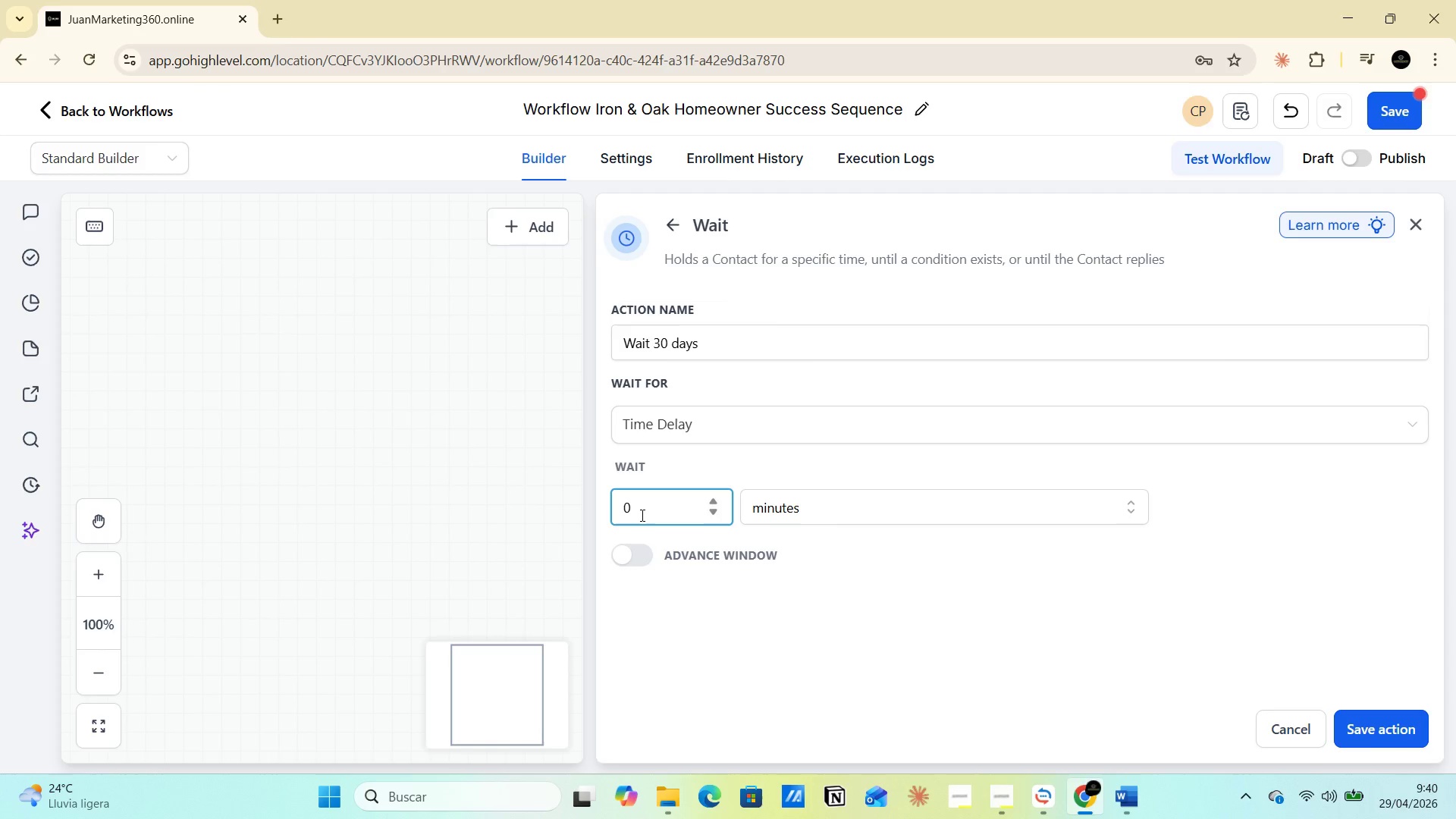 
key(Backspace)
type(30)
 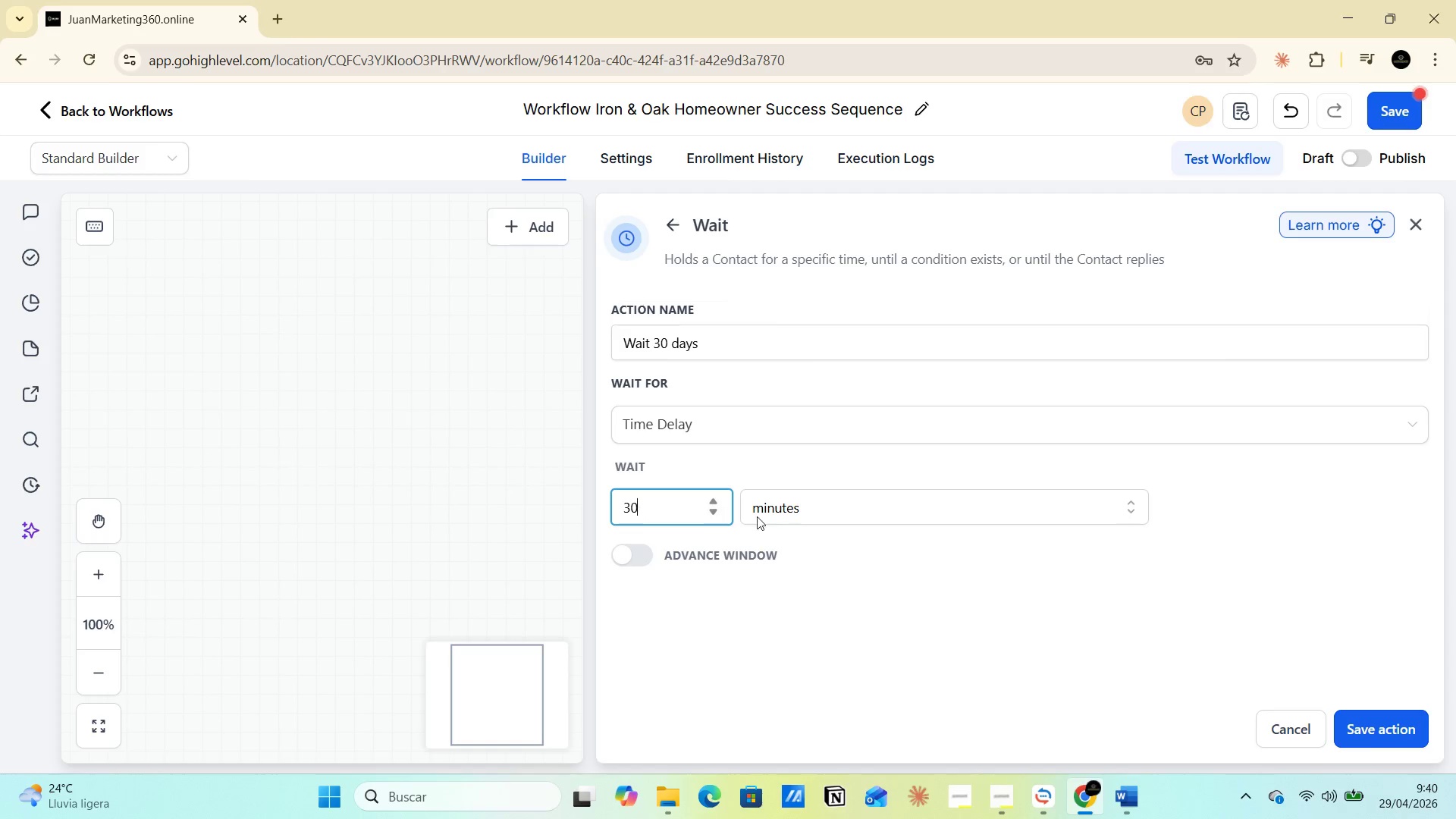 
left_click([773, 518])
 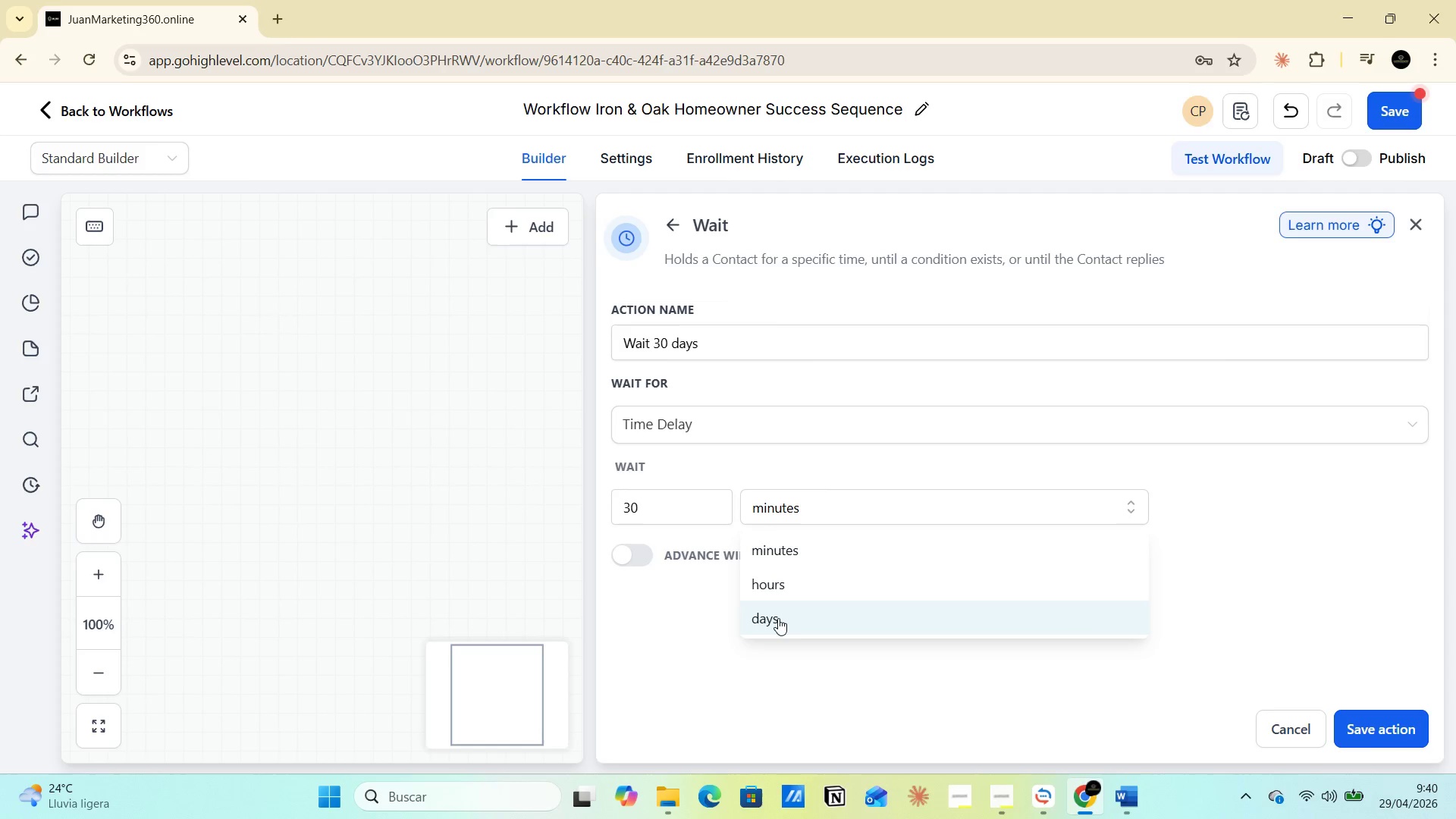 
left_click([778, 618])
 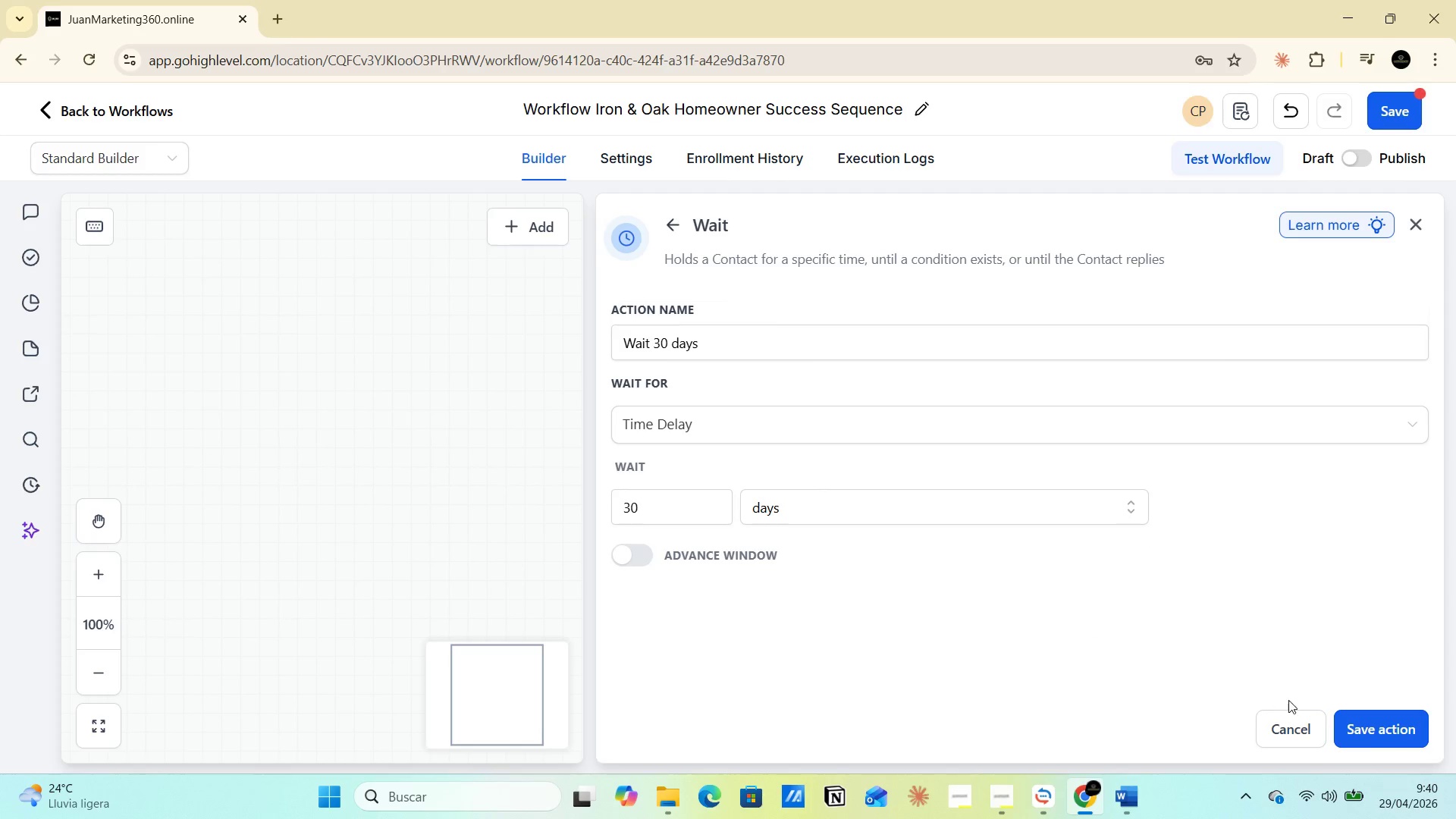 
left_click([1373, 737])
 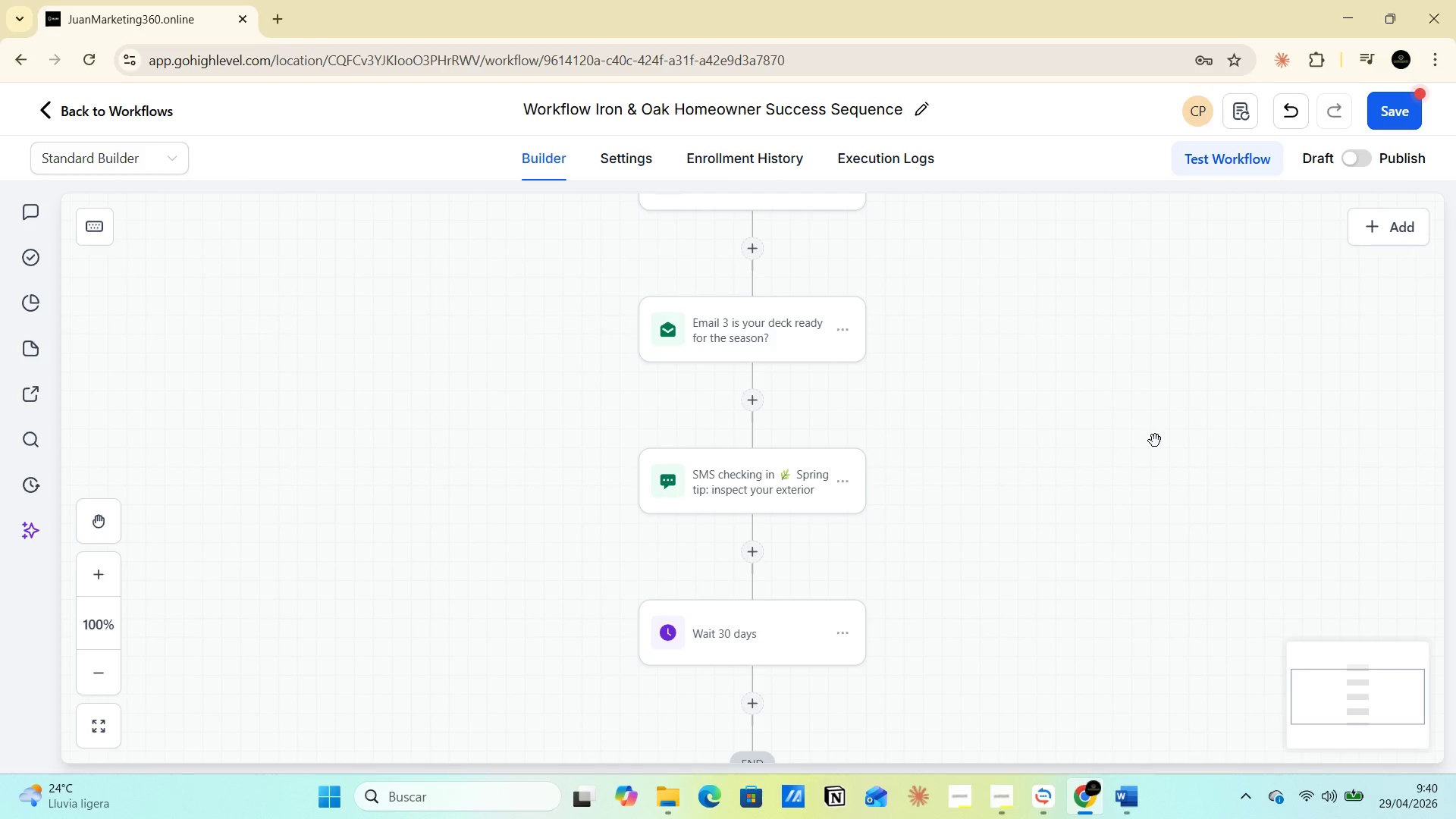 
wait(11.78)
 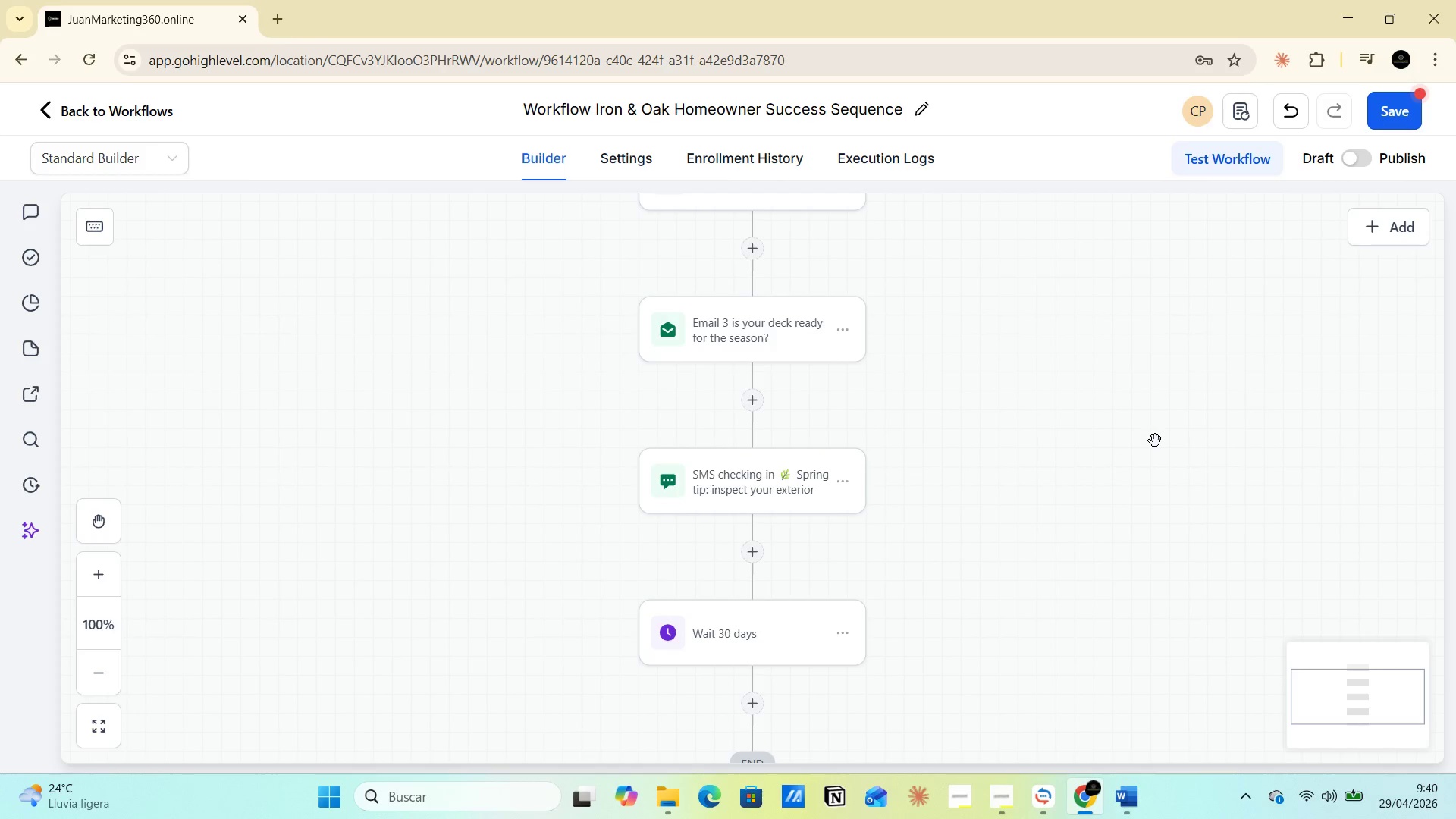 
scroll: coordinate [1040, 339], scroll_direction: down, amount: 5.0
 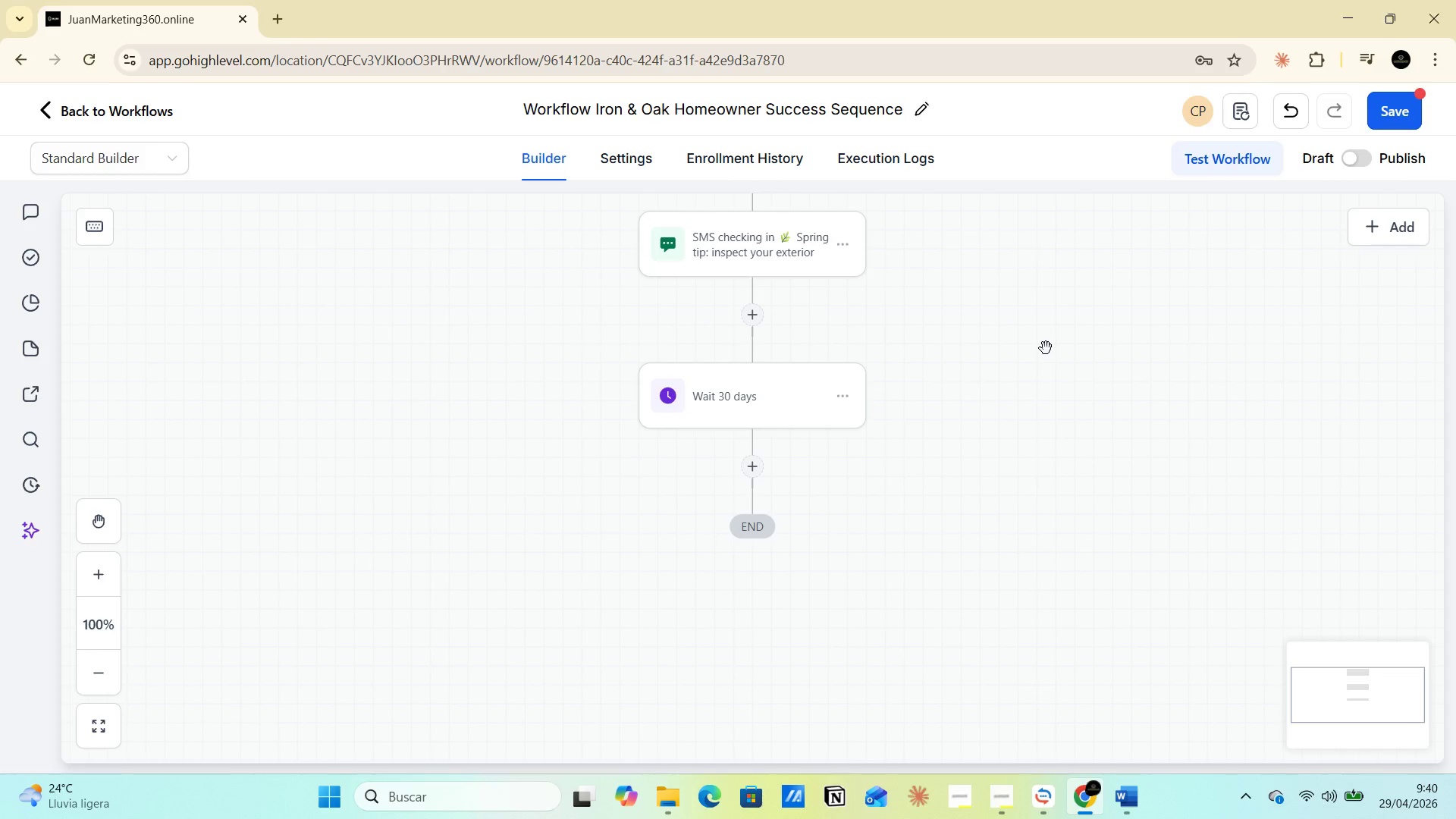 
wait(7.3)
 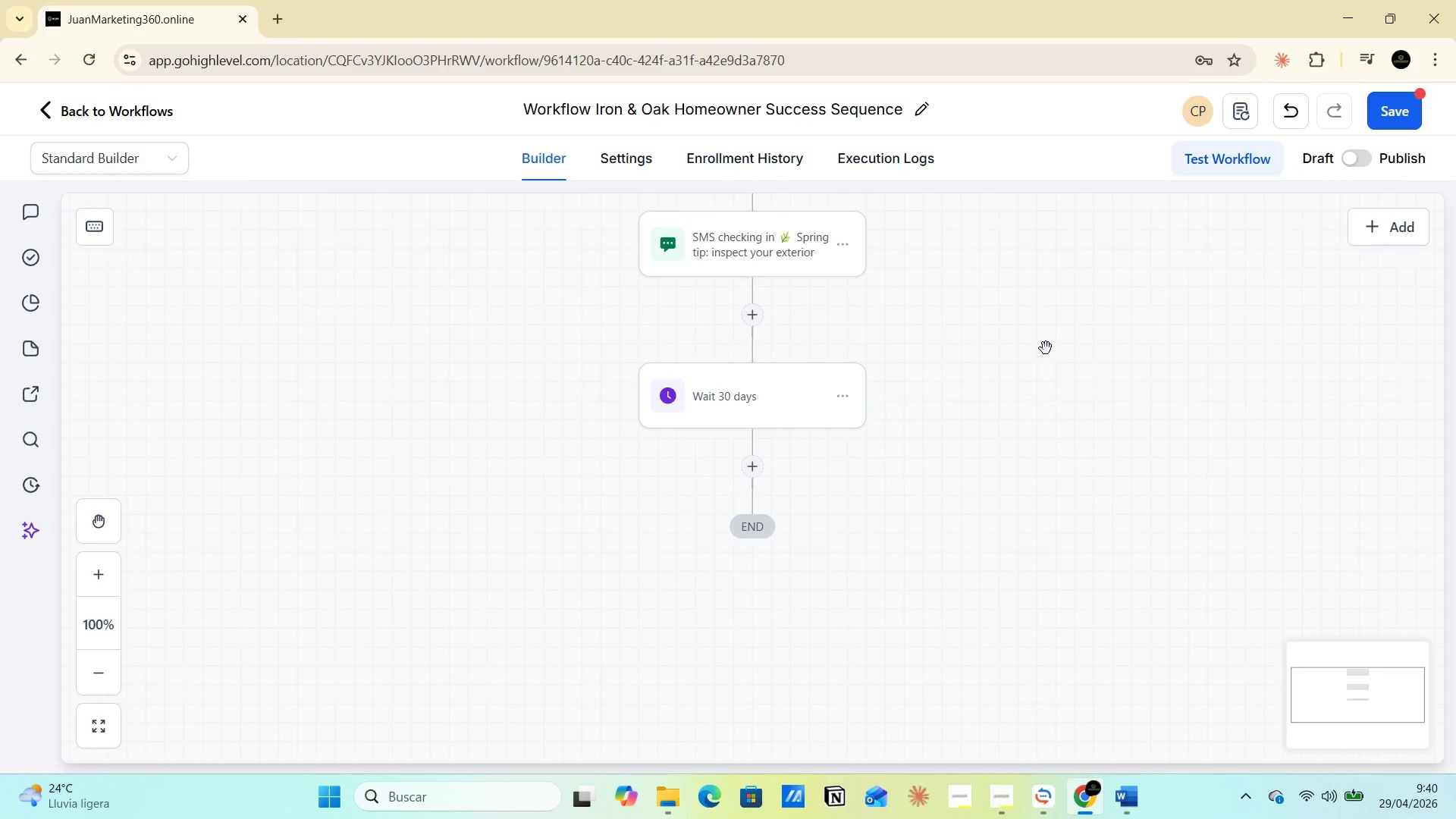 
scroll: coordinate [766, 413], scroll_direction: up, amount: 1.0
 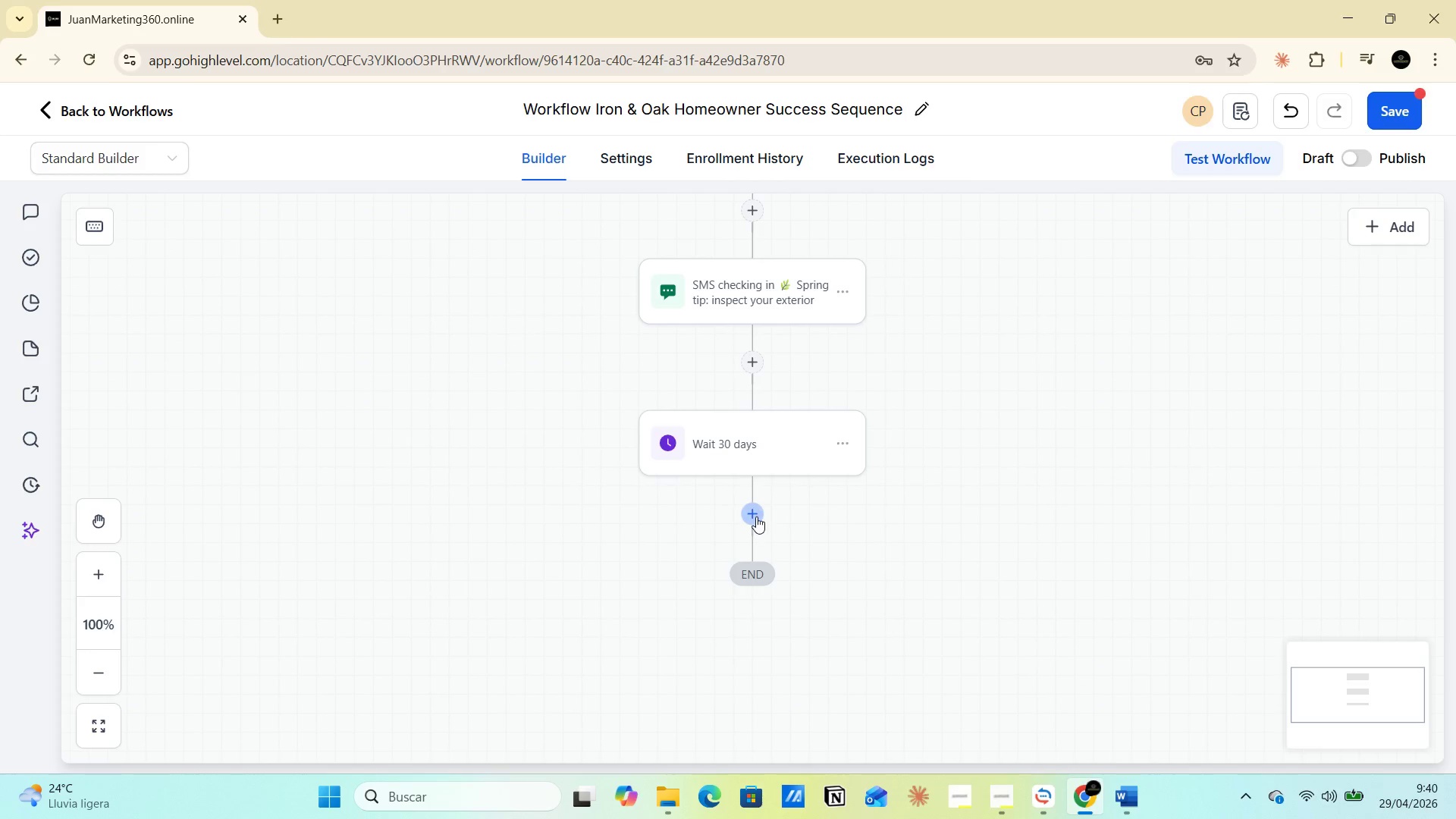 
left_click([755, 516])
 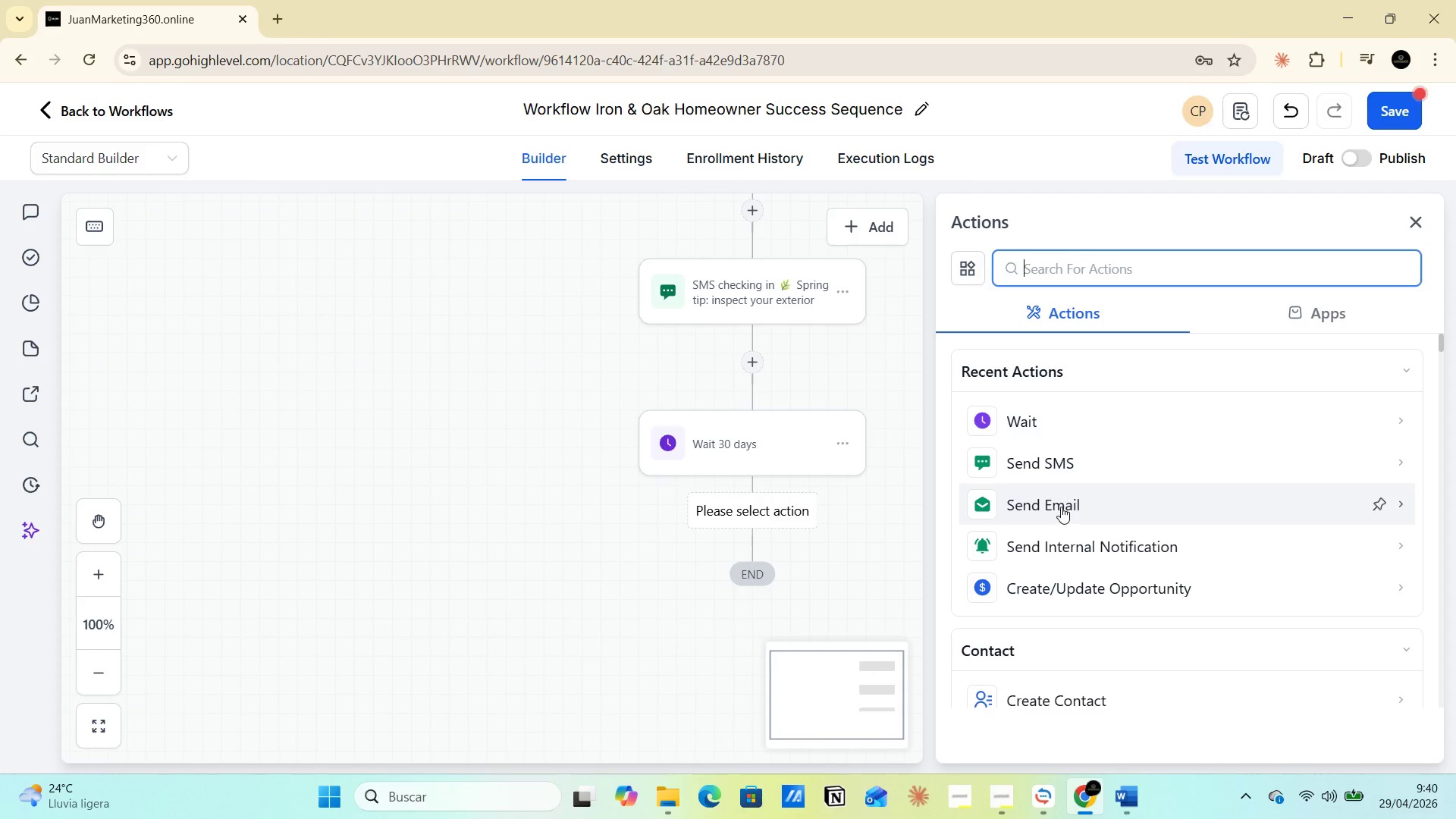 
left_click([1064, 499])
 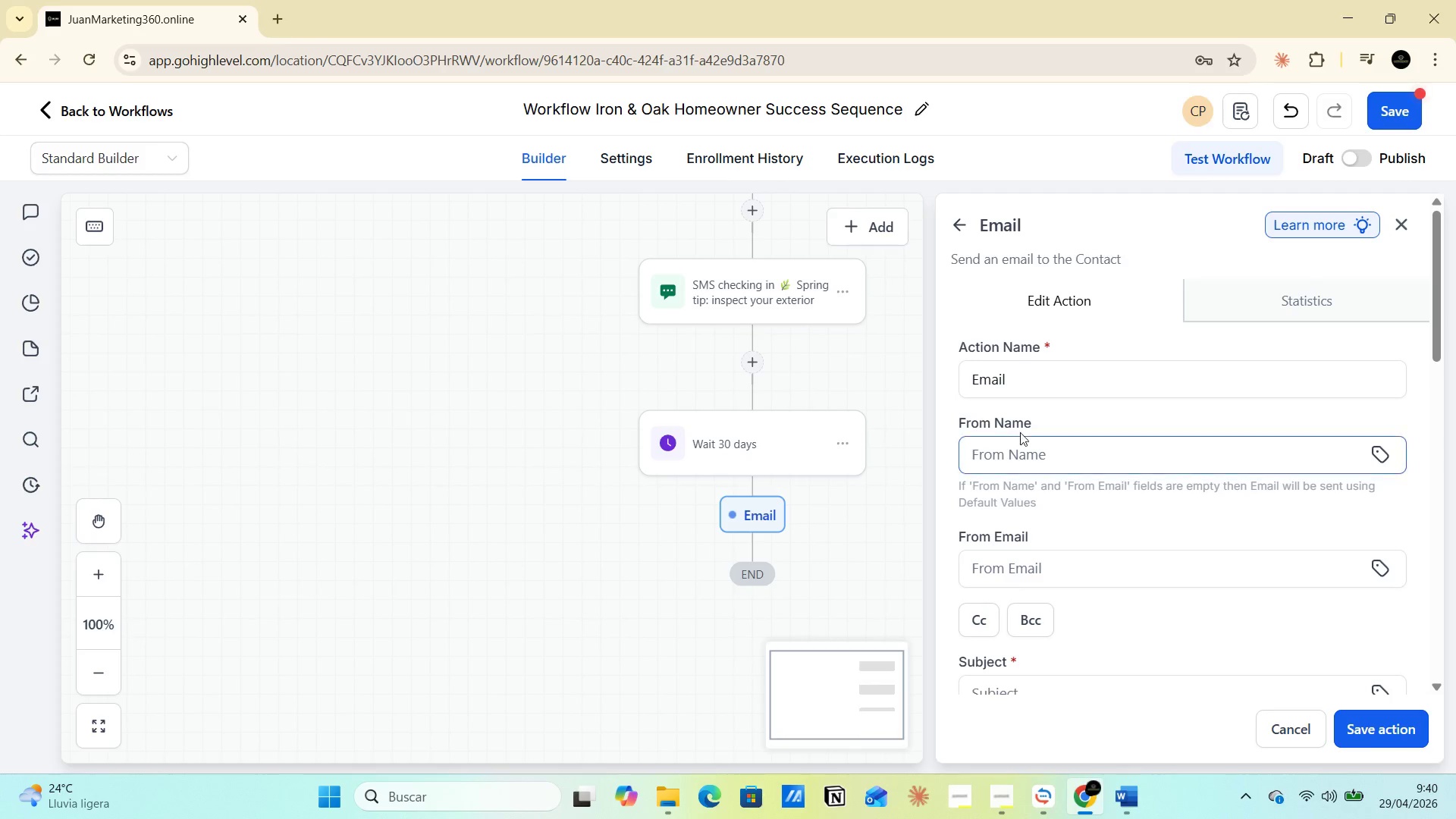 
left_click([1016, 380])
 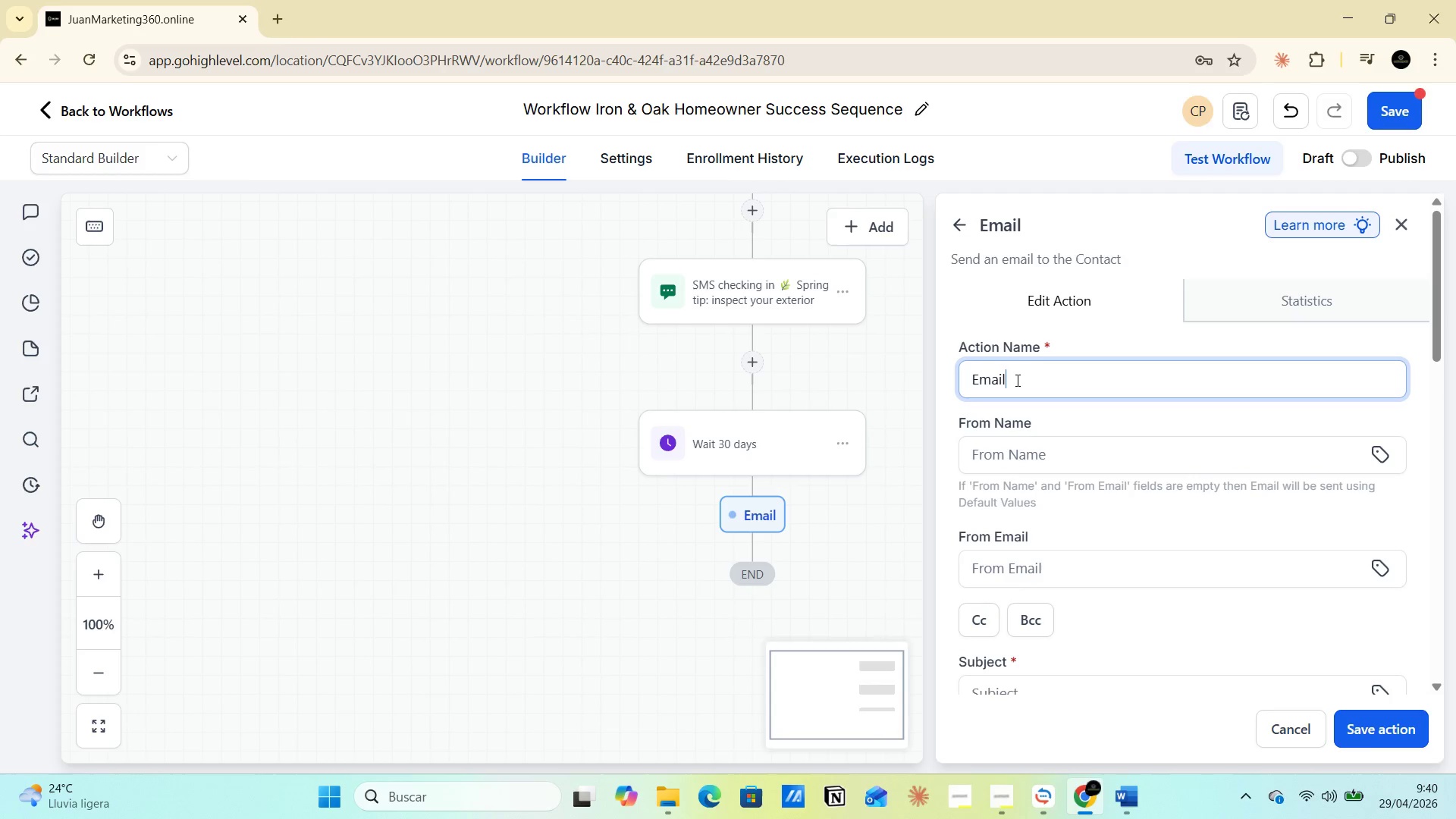 
key(Space)
 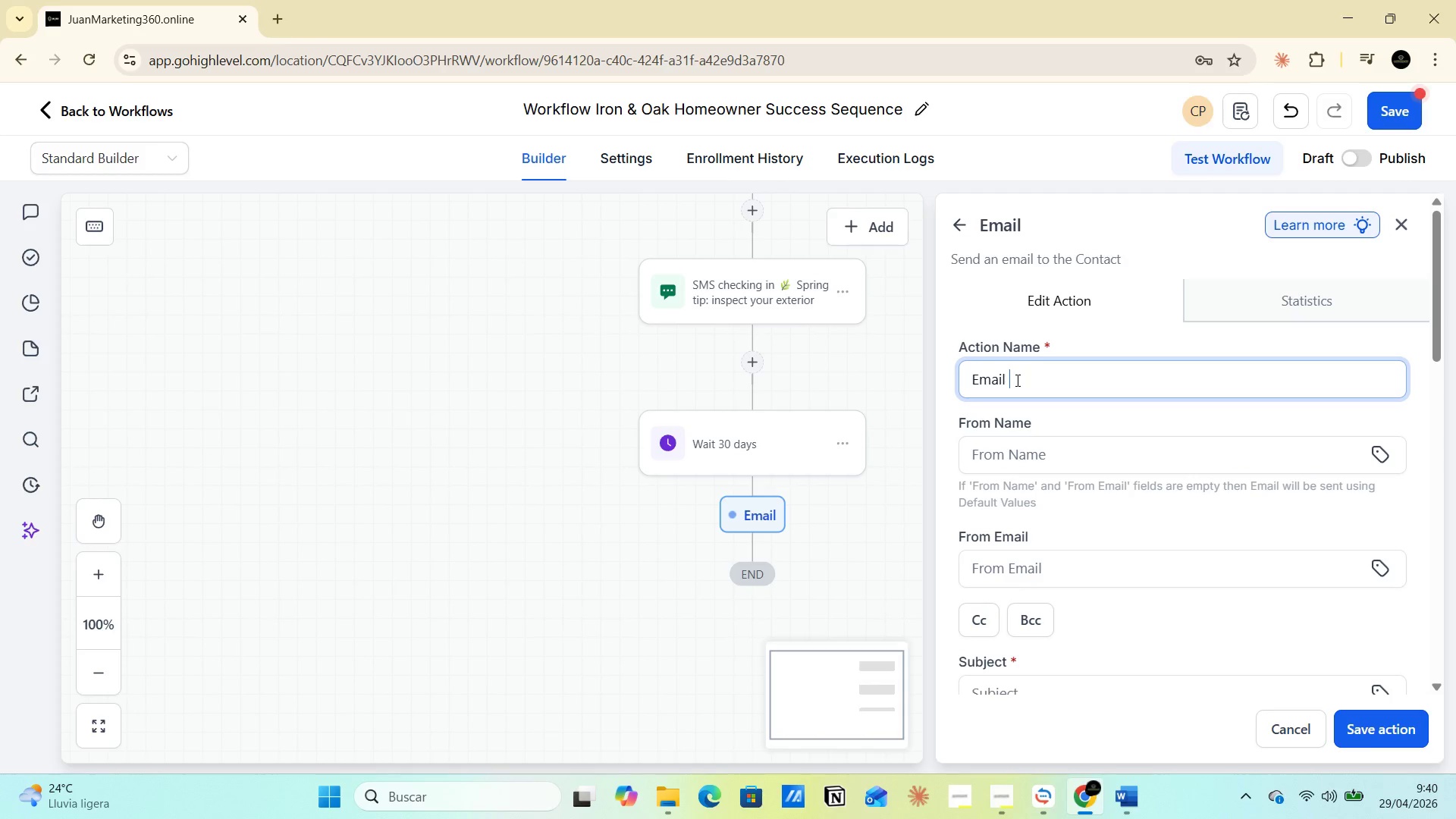 
key(4)
 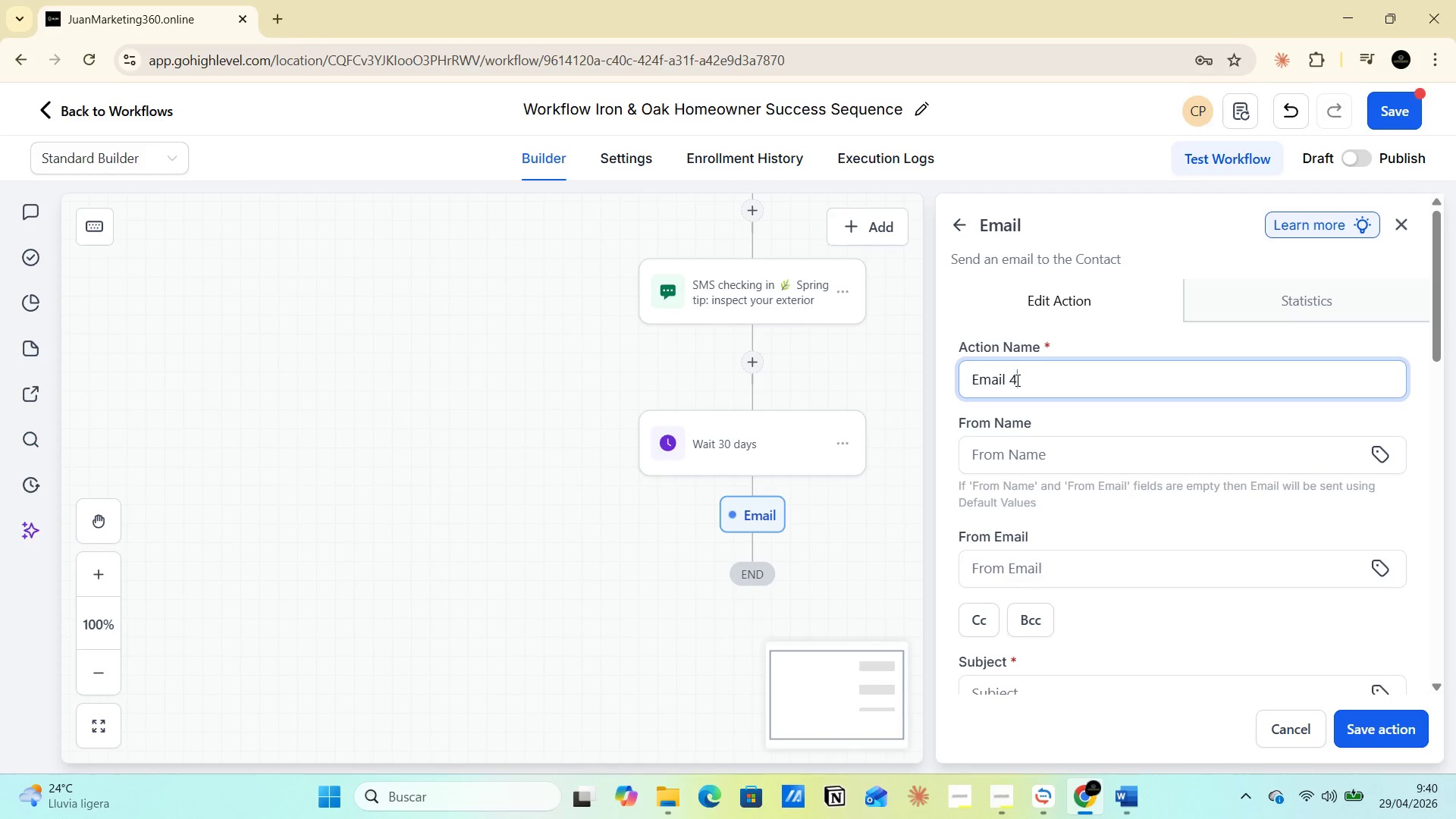 
key(Space)
 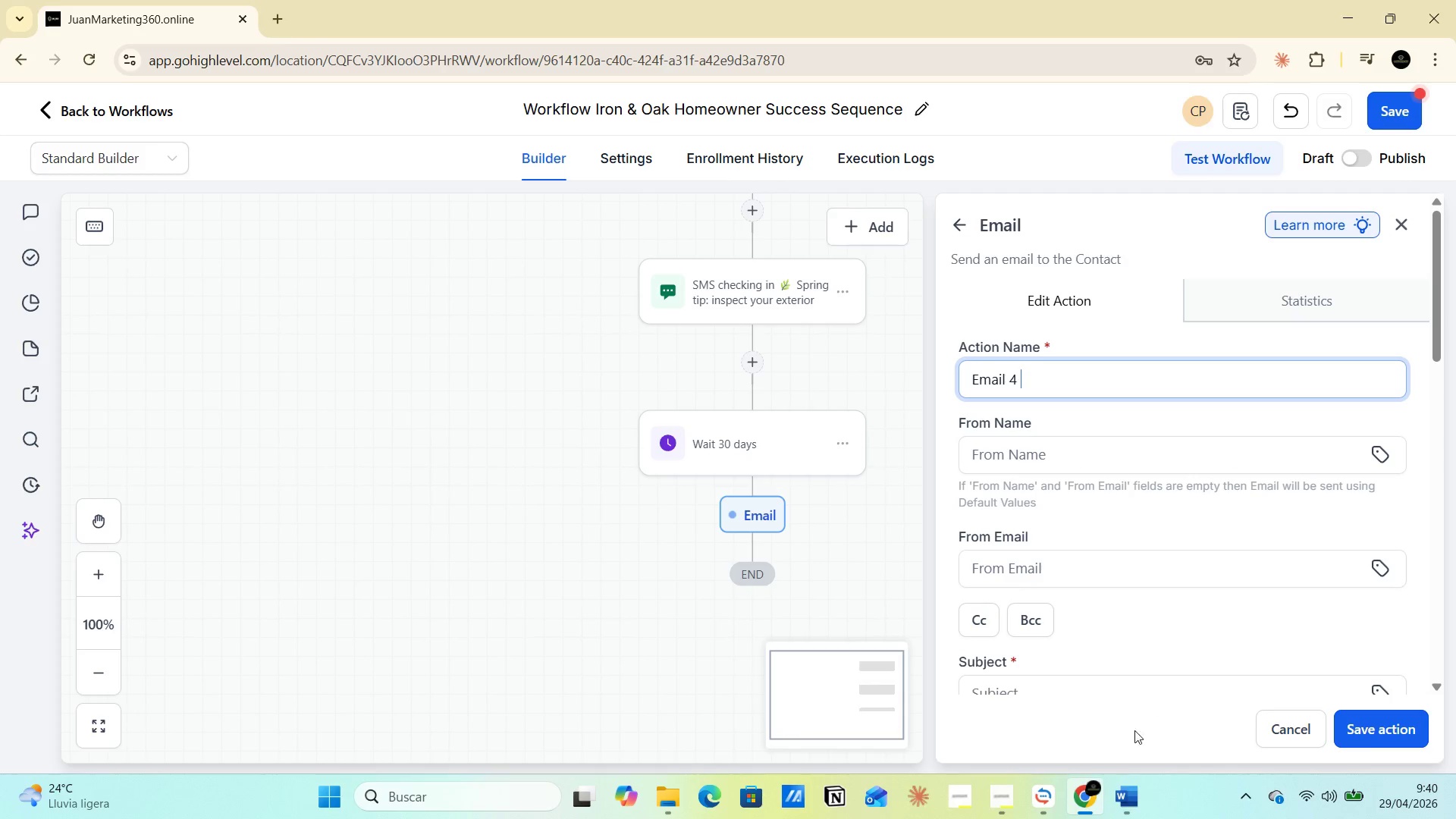 
left_click([1140, 798])
 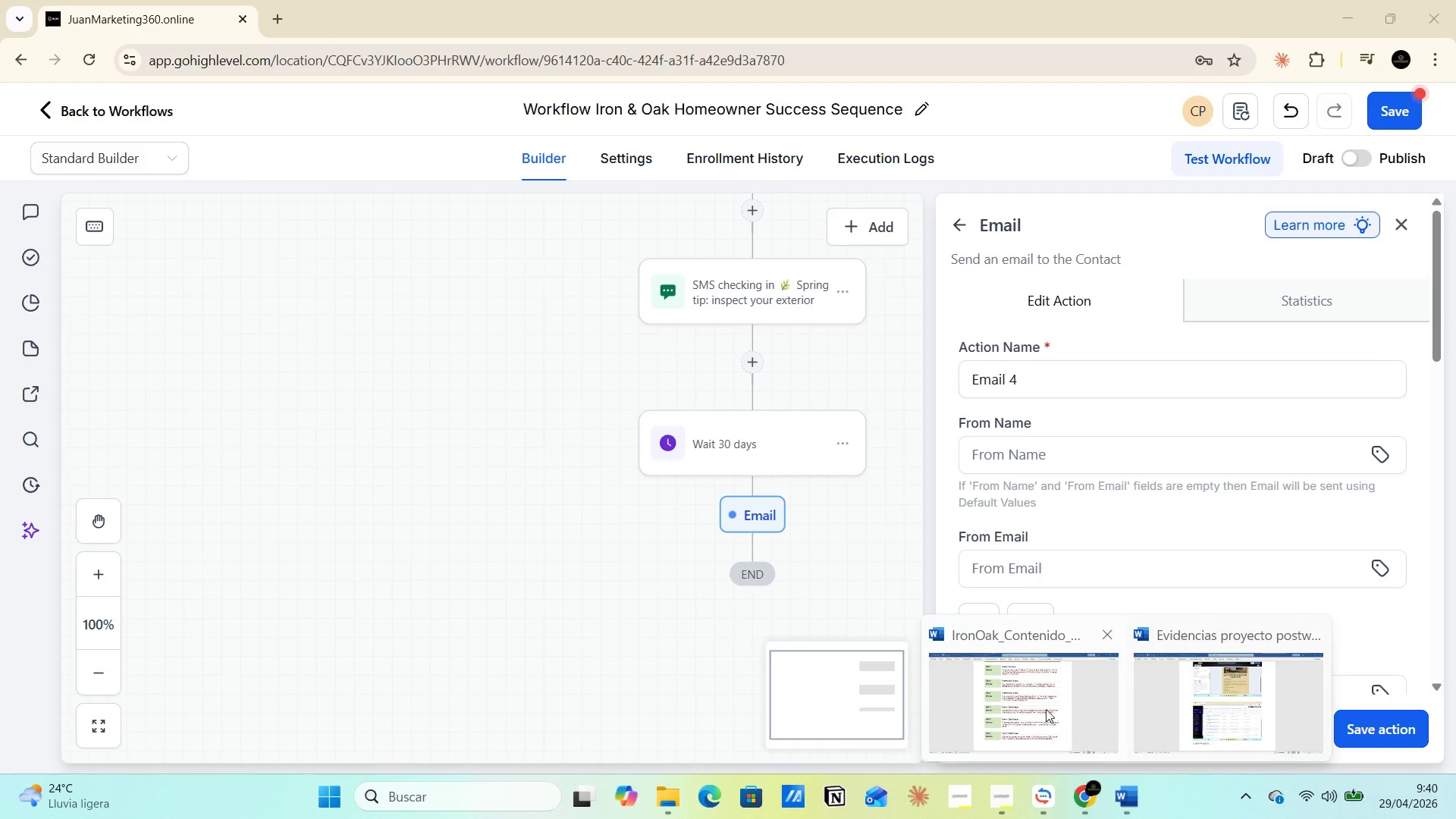 
left_click([1036, 693])
 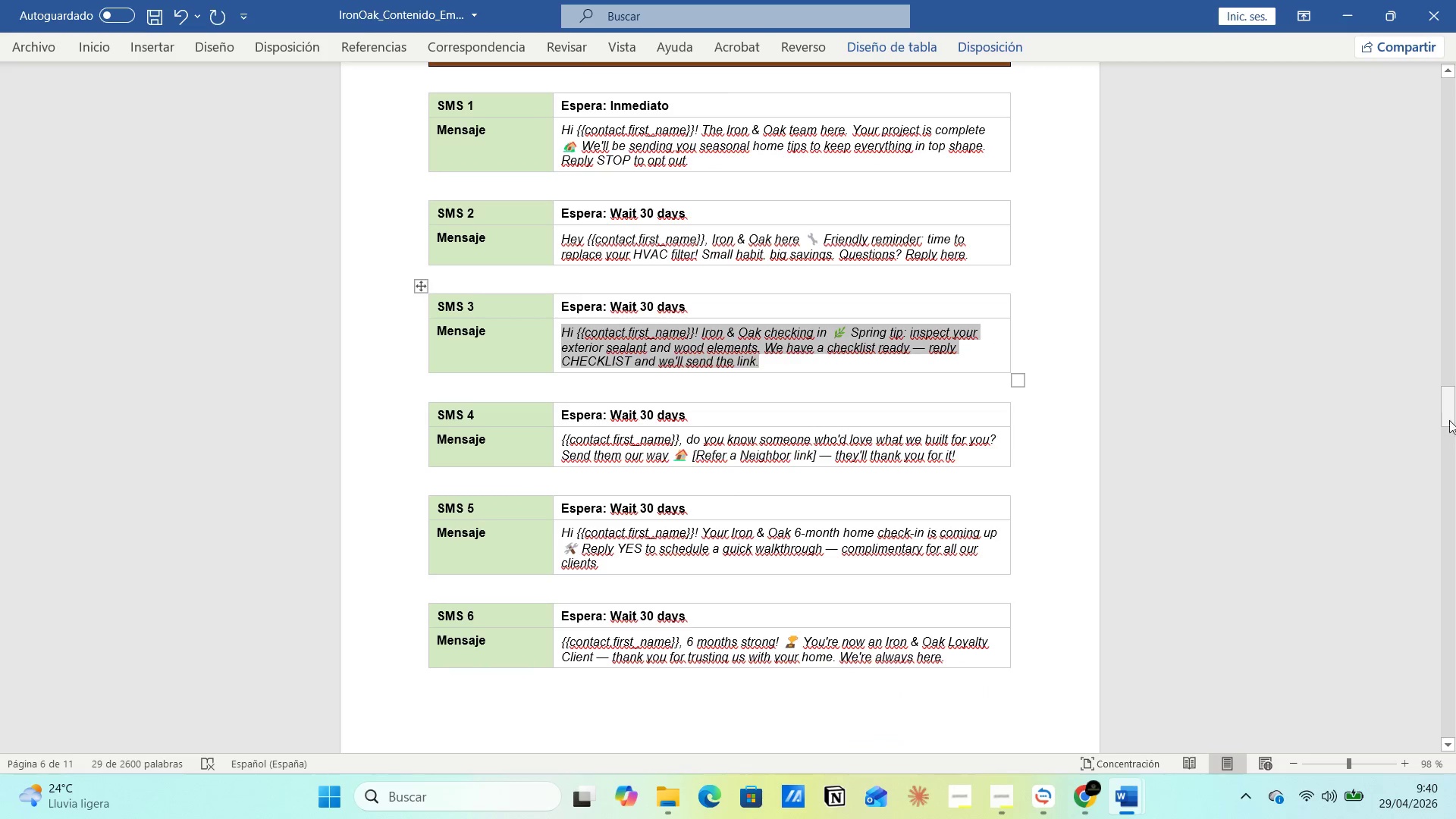 
left_click_drag(start_coordinate=[1442, 410], to_coordinate=[1455, 242])
 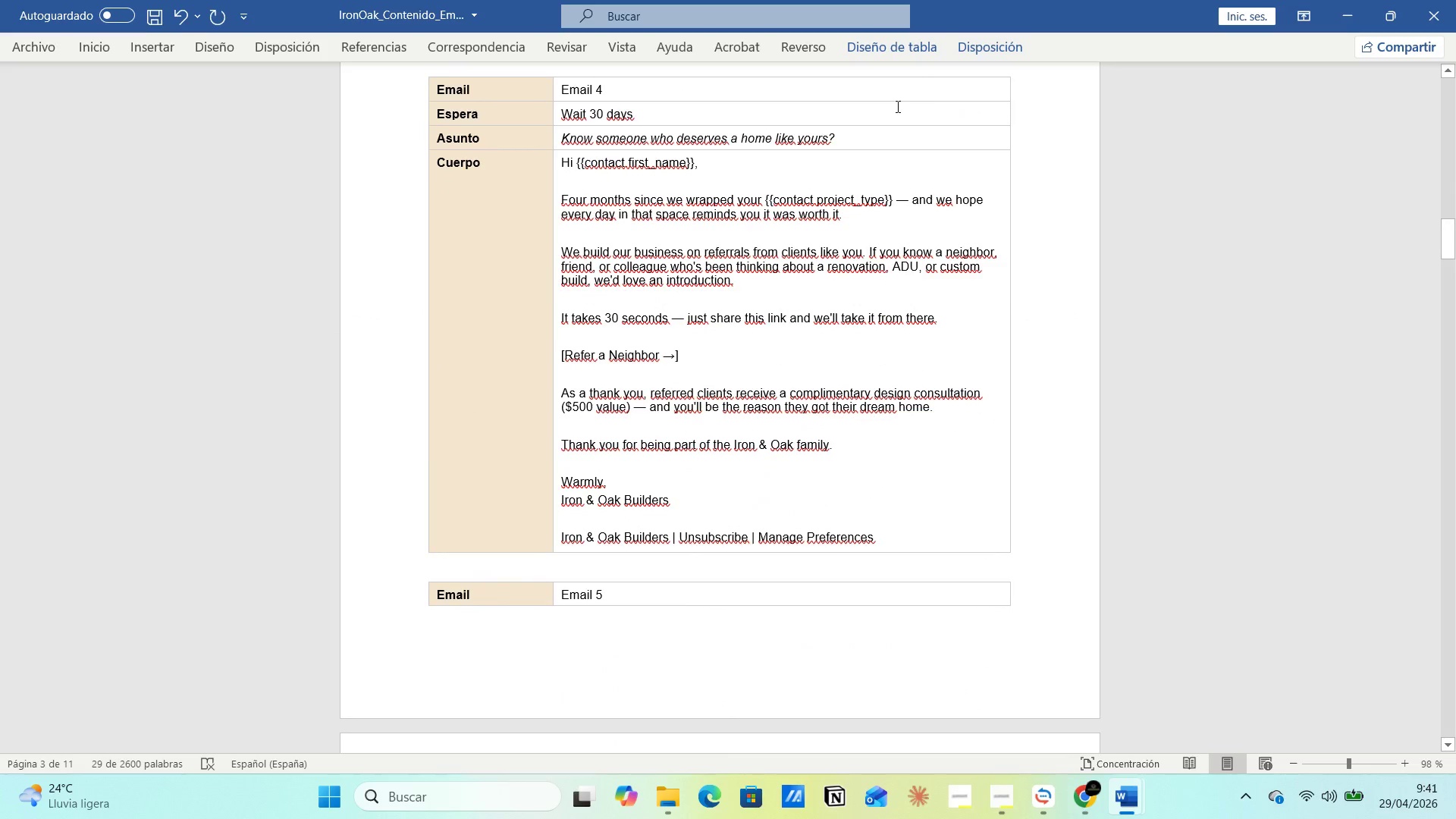 
left_click([880, 88])
 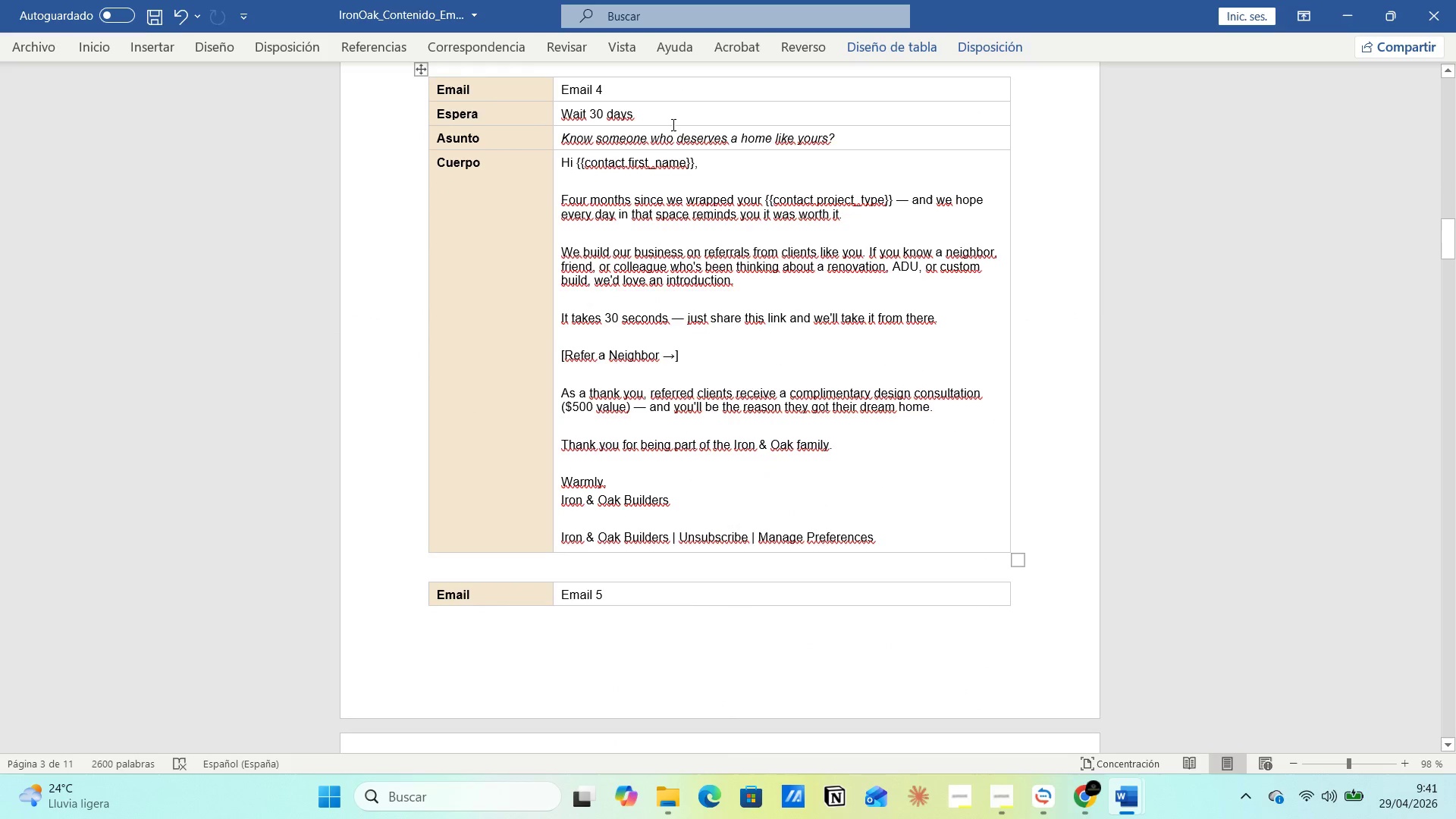 
left_click([667, 143])
 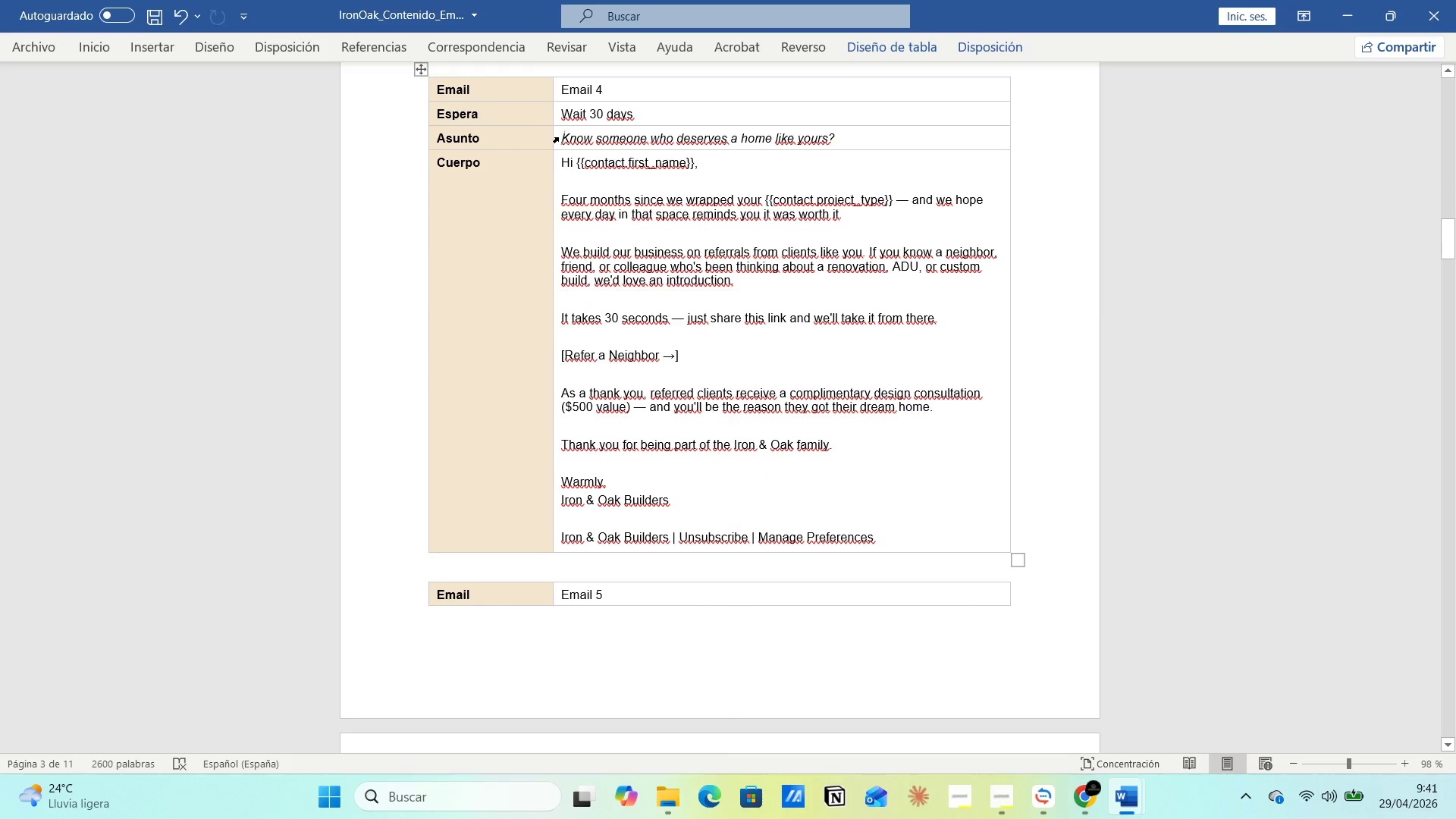 
left_click([562, 136])
 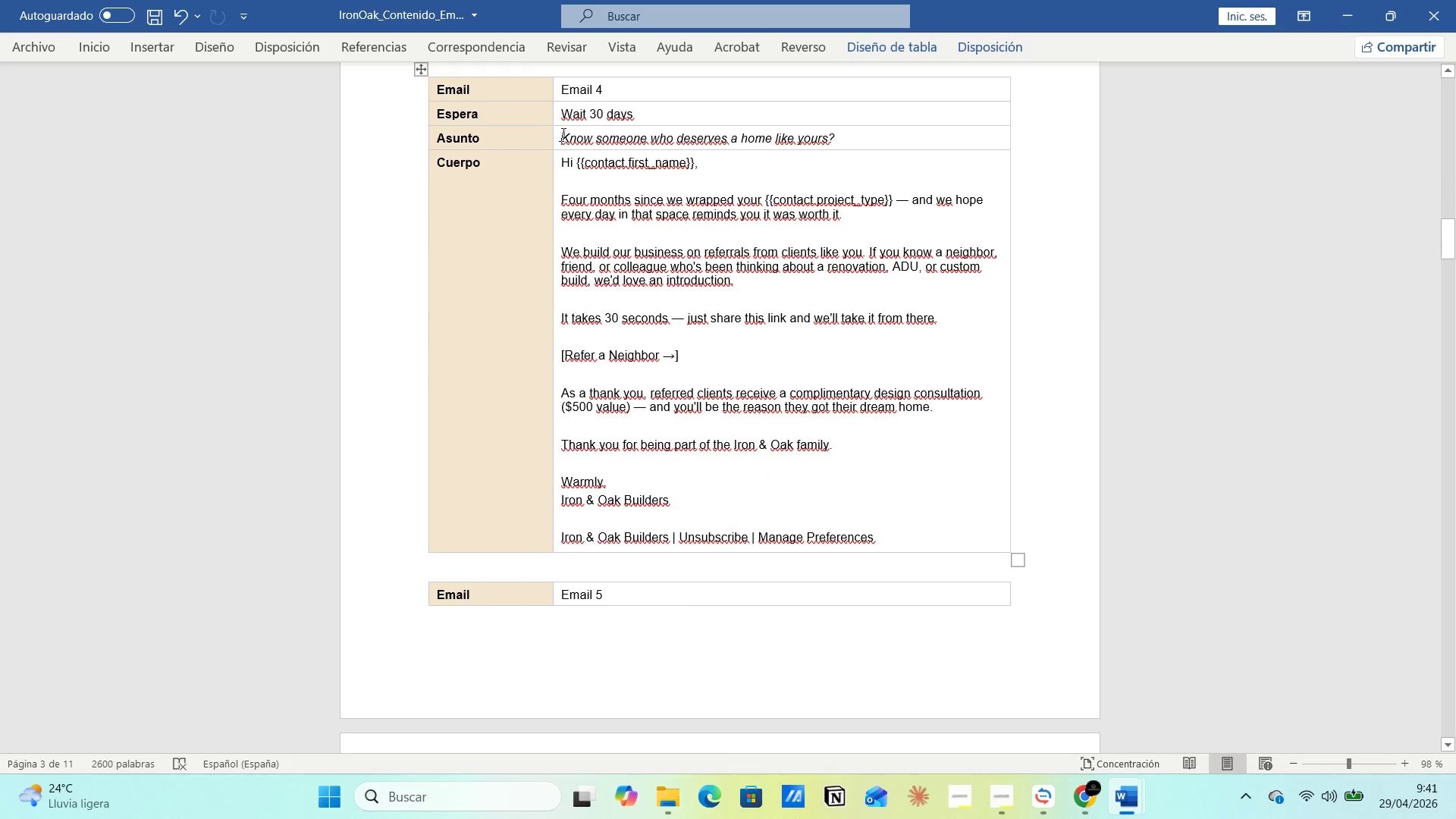 
left_click_drag(start_coordinate=[562, 136], to_coordinate=[875, 135])
 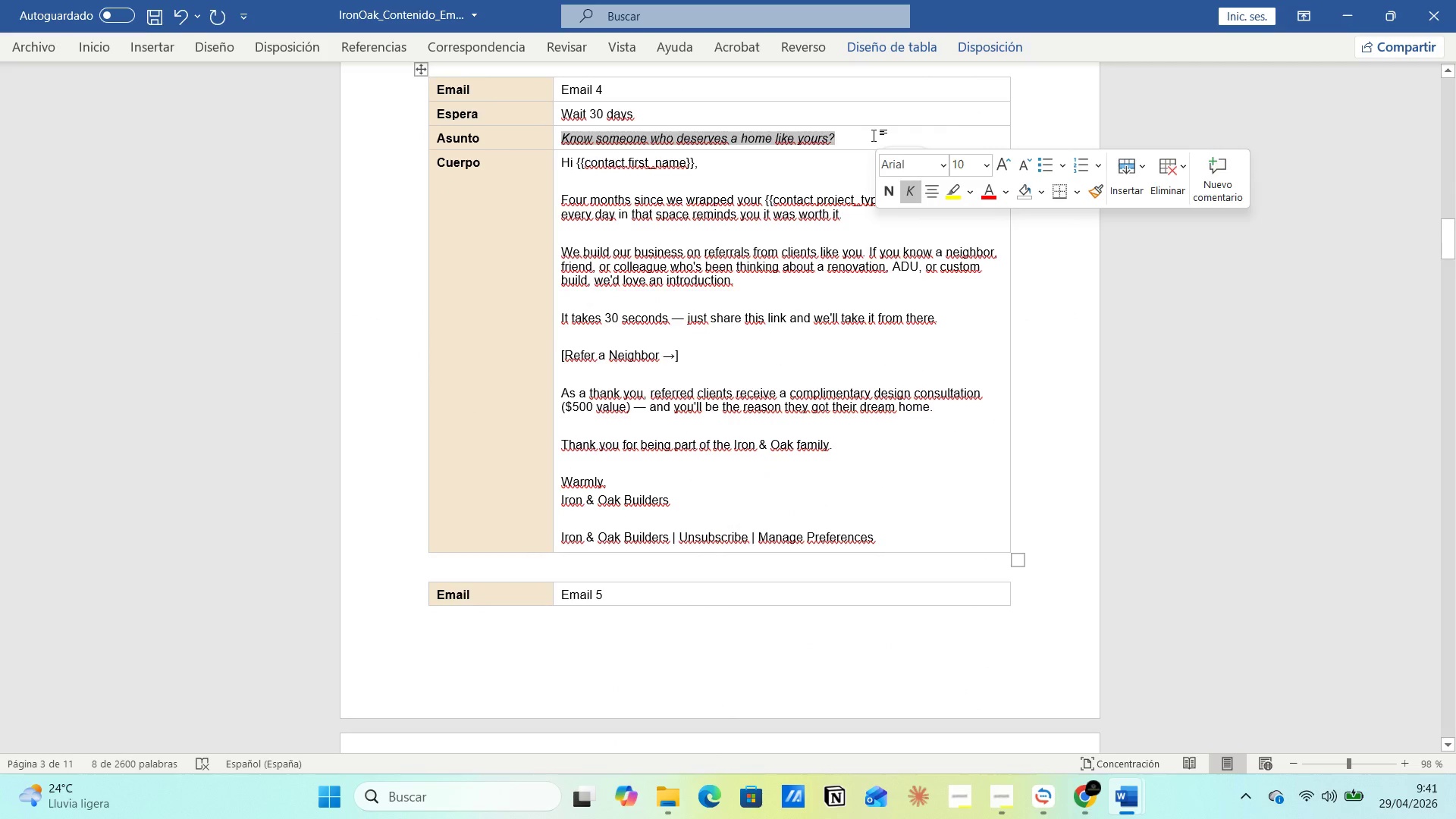 
key(Control+C)
 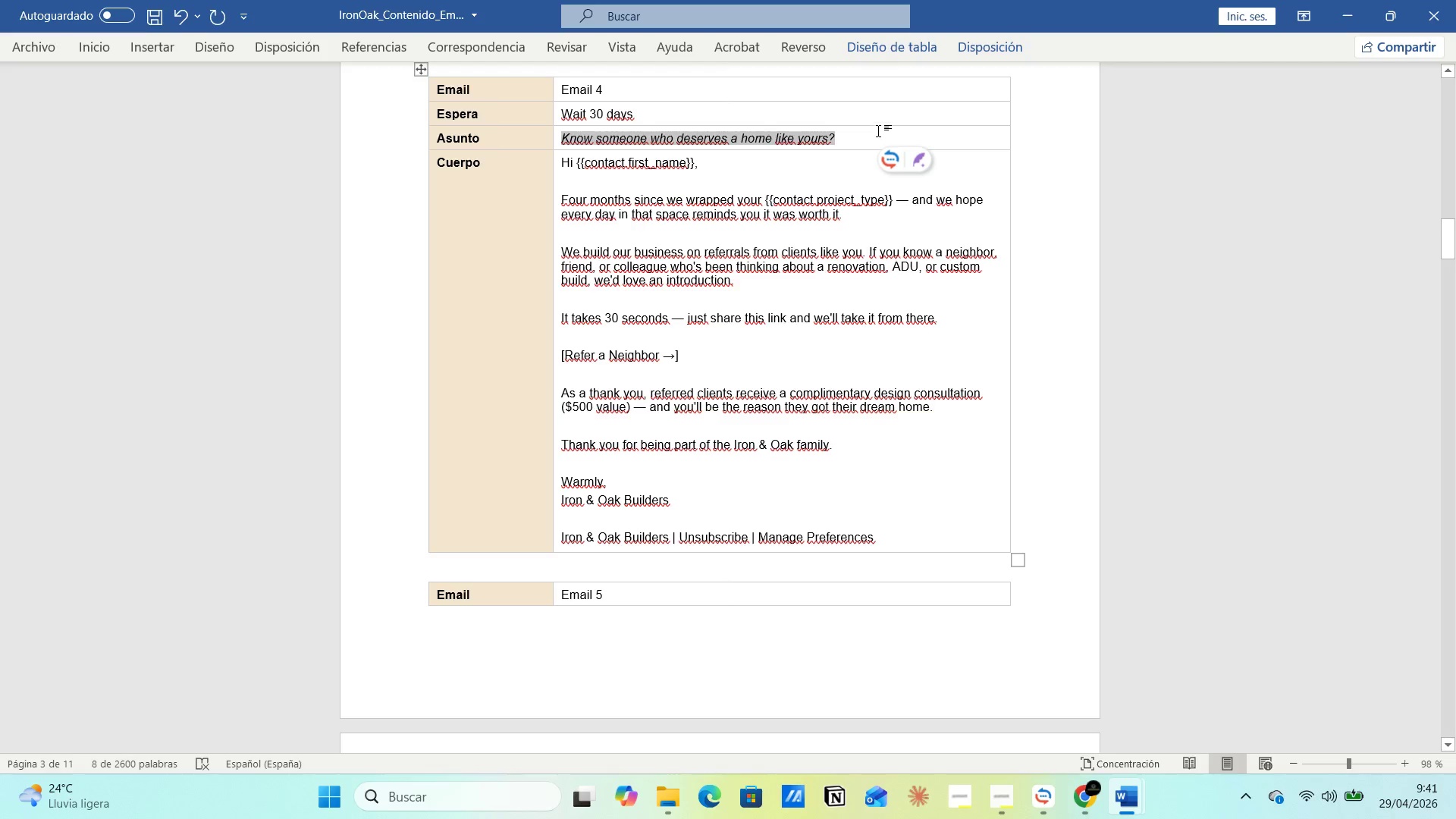 
key(Alt+Tab)
 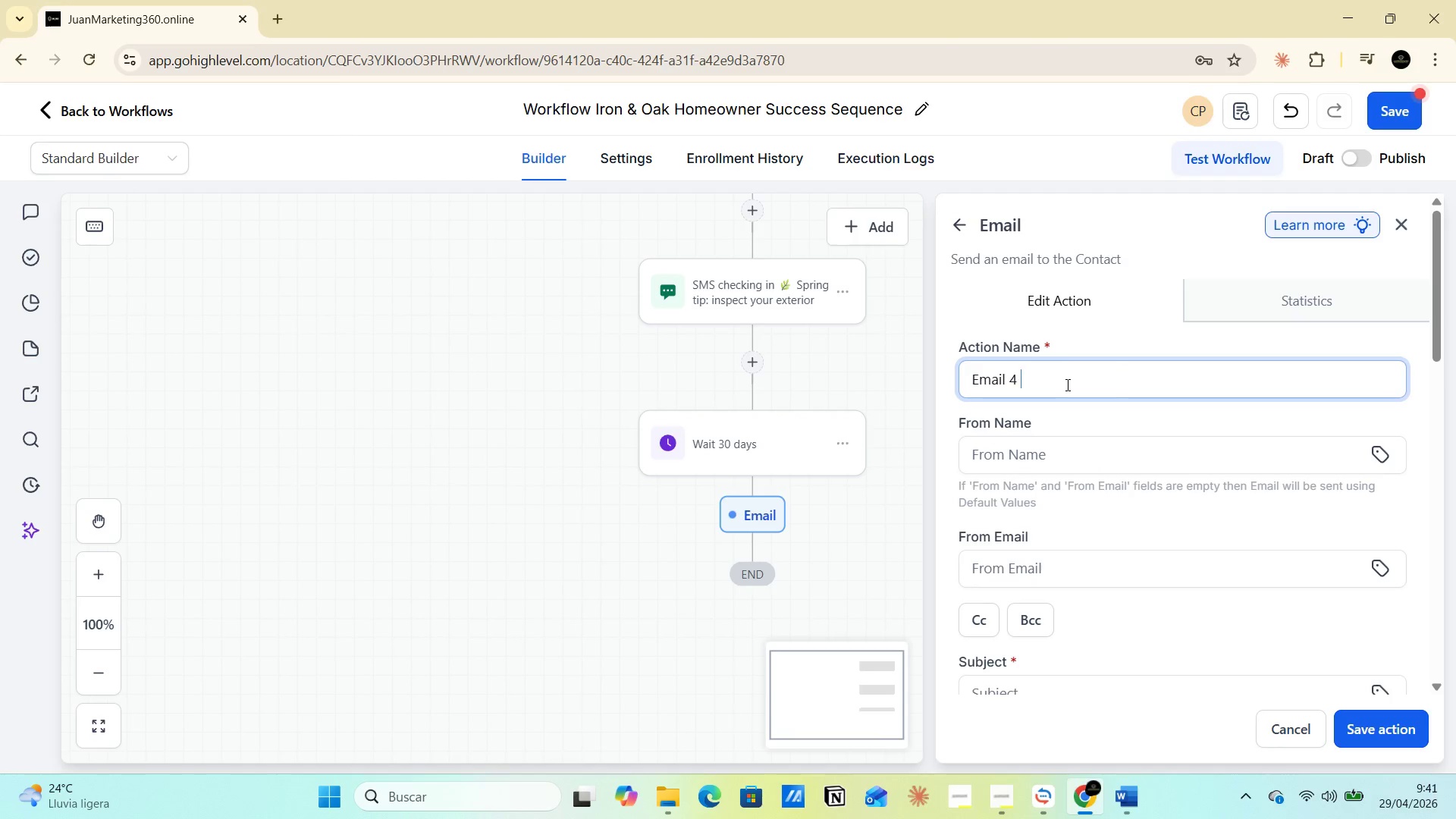 
key(Space)
 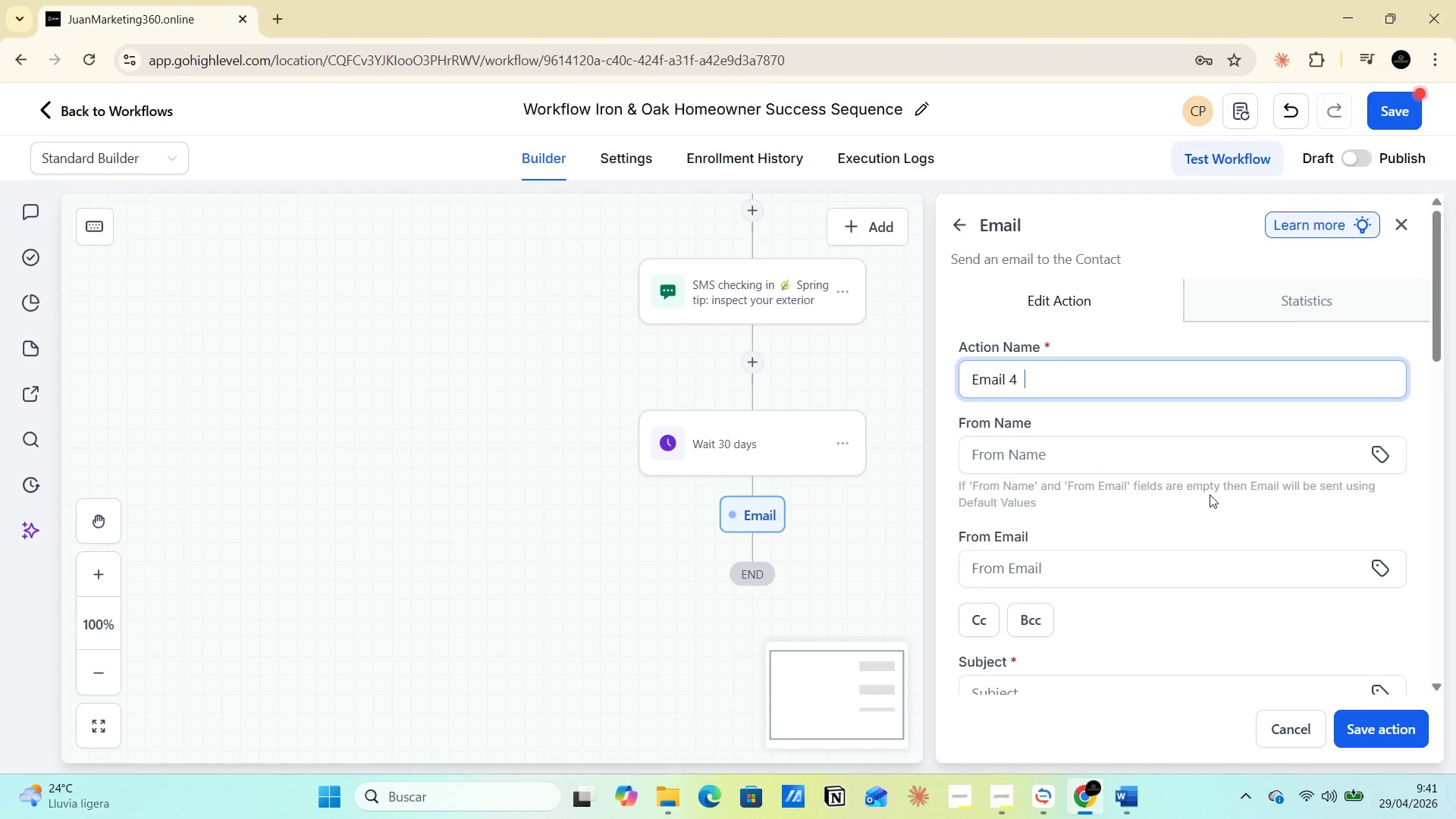 
key(Control+V)
 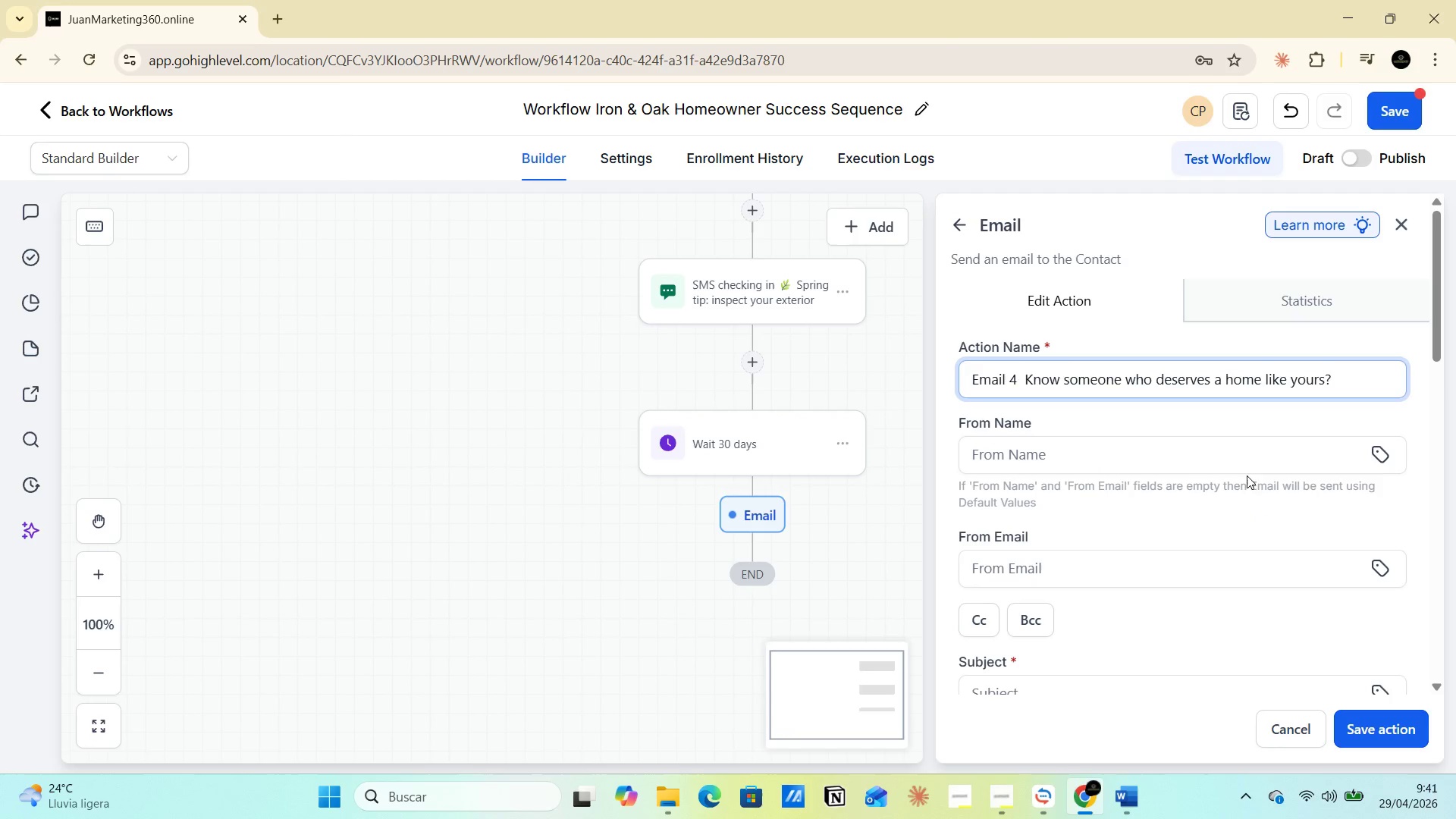 
scroll: coordinate [1095, 535], scroll_direction: down, amount: 3.0
 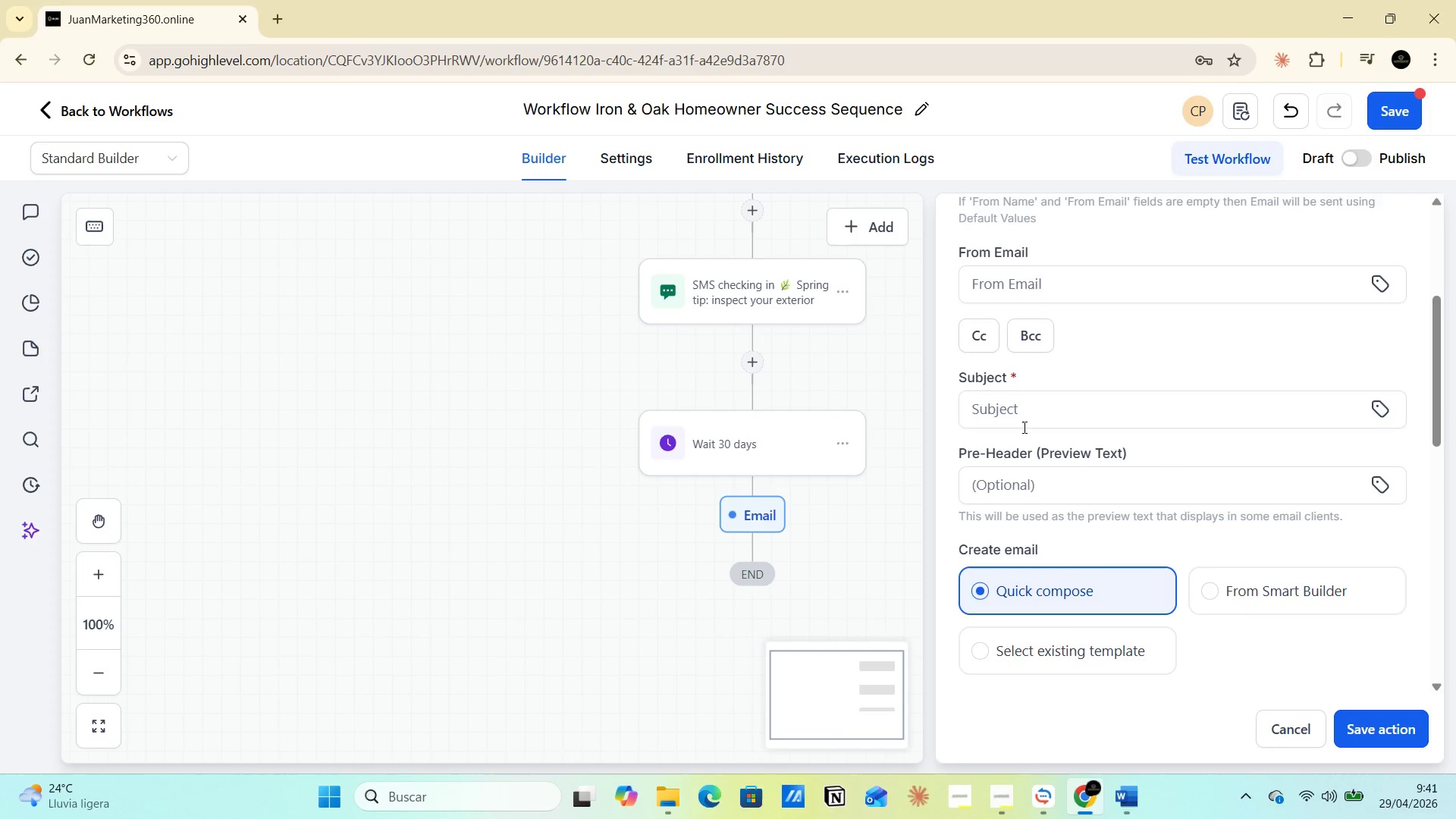 
left_click([1018, 416])
 